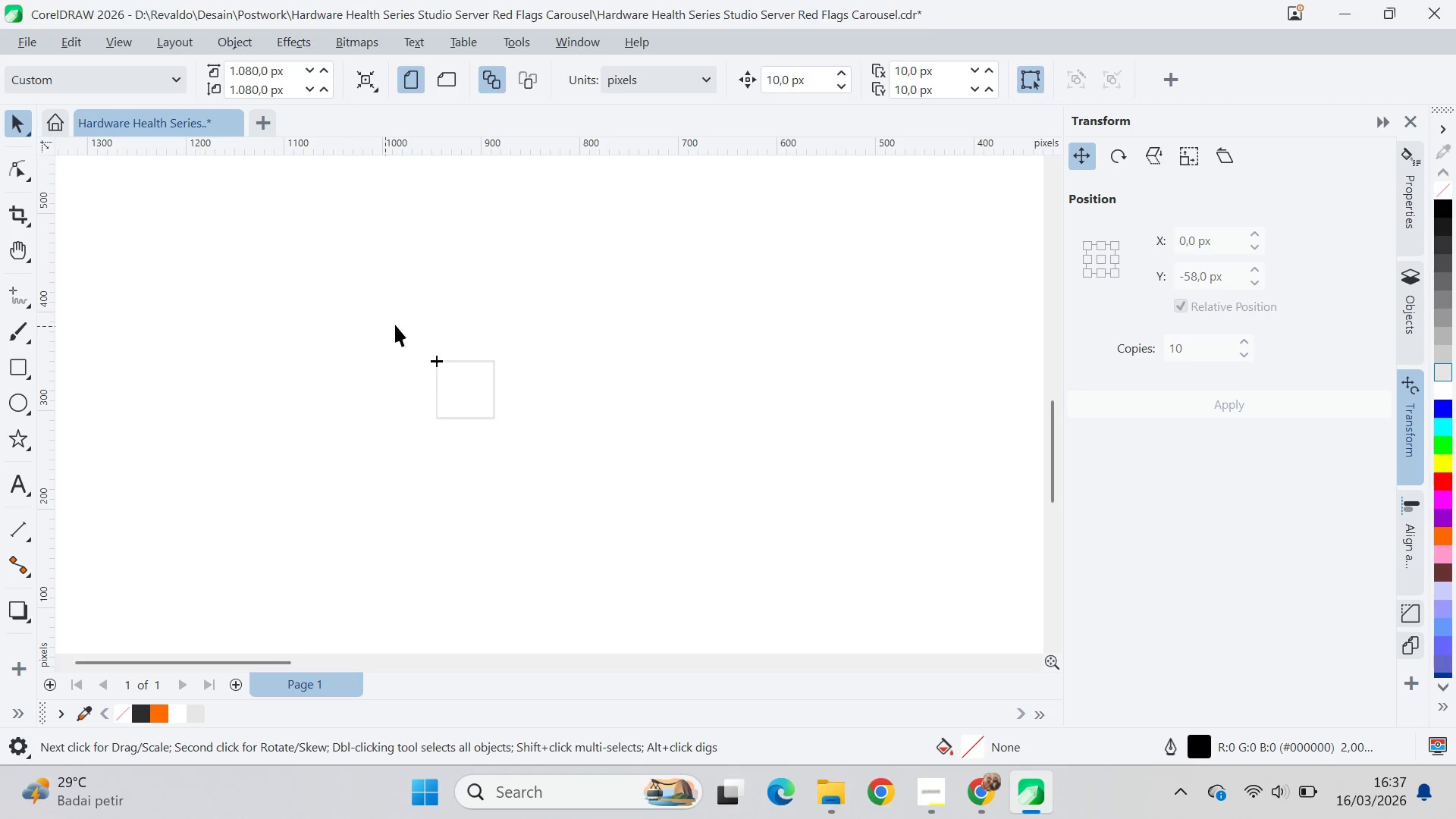 
left_click_drag(start_coordinate=[396, 325], to_coordinate=[463, 398])
 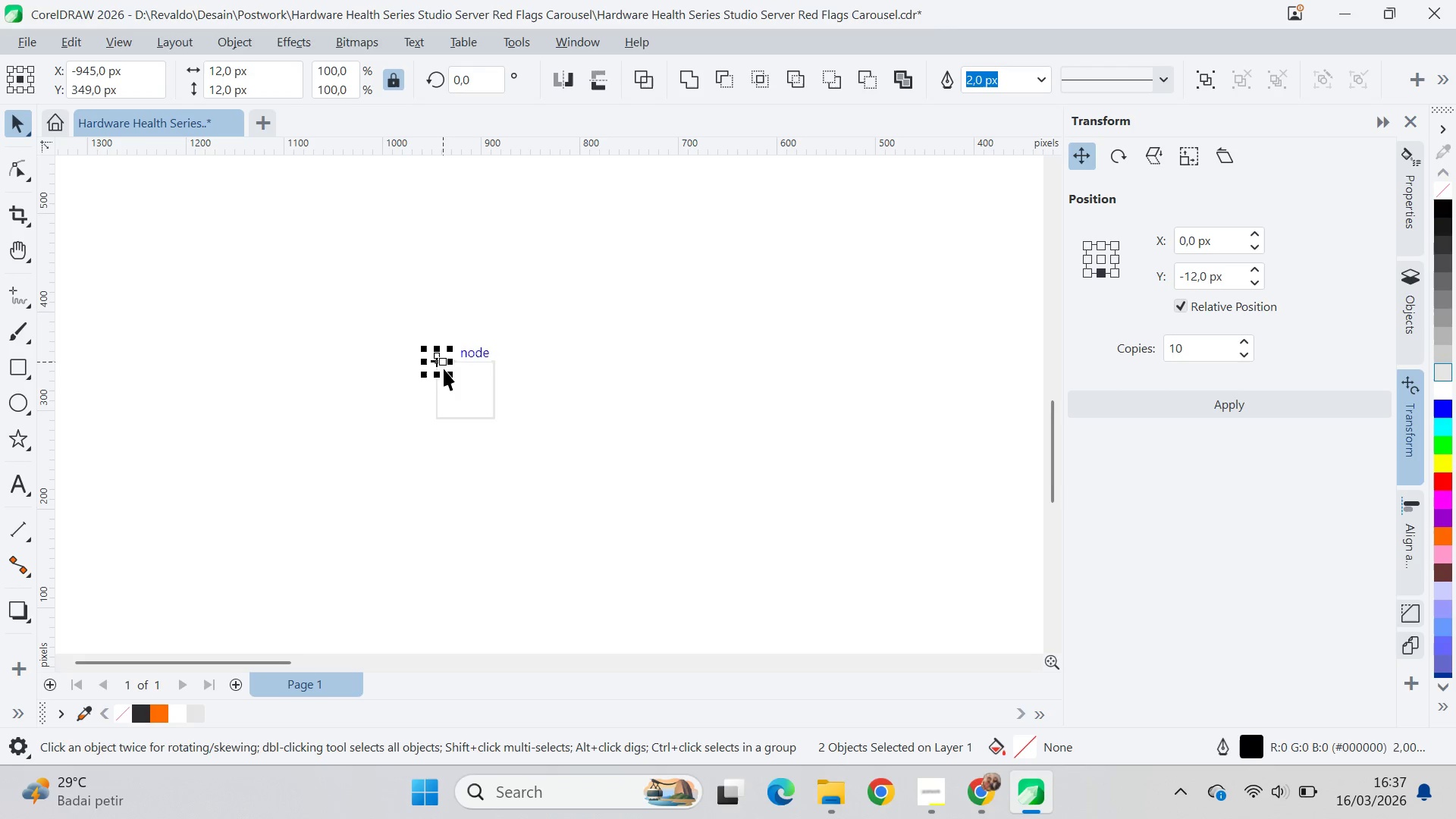 
scroll: coordinate [447, 367], scroll_direction: up, amount: 9.0
 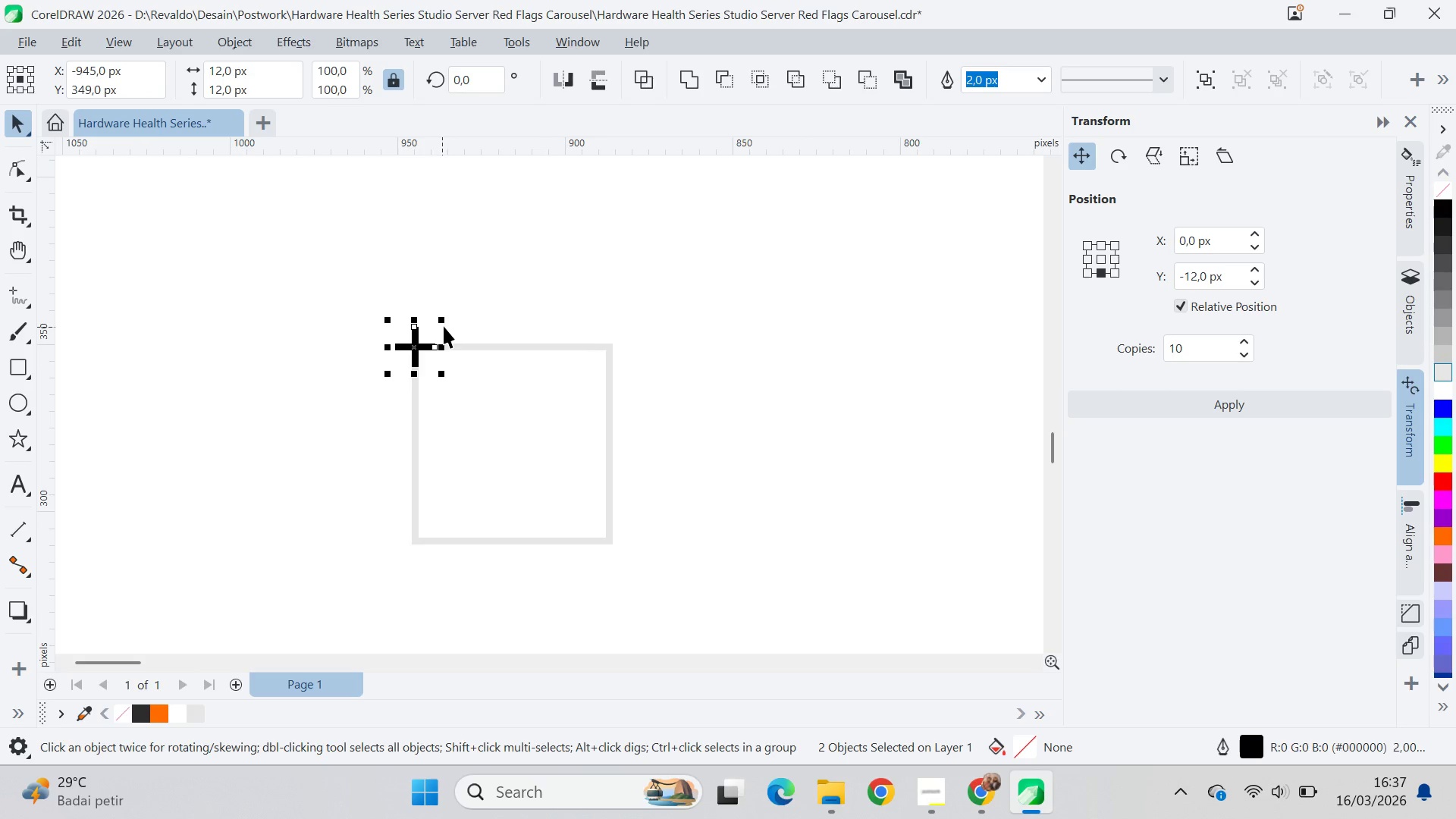 
hold_key(key=ShiftLeft, duration=0.83)
left_click_drag(start_coordinate=[452, 320], to_coordinate=[475, 318])
 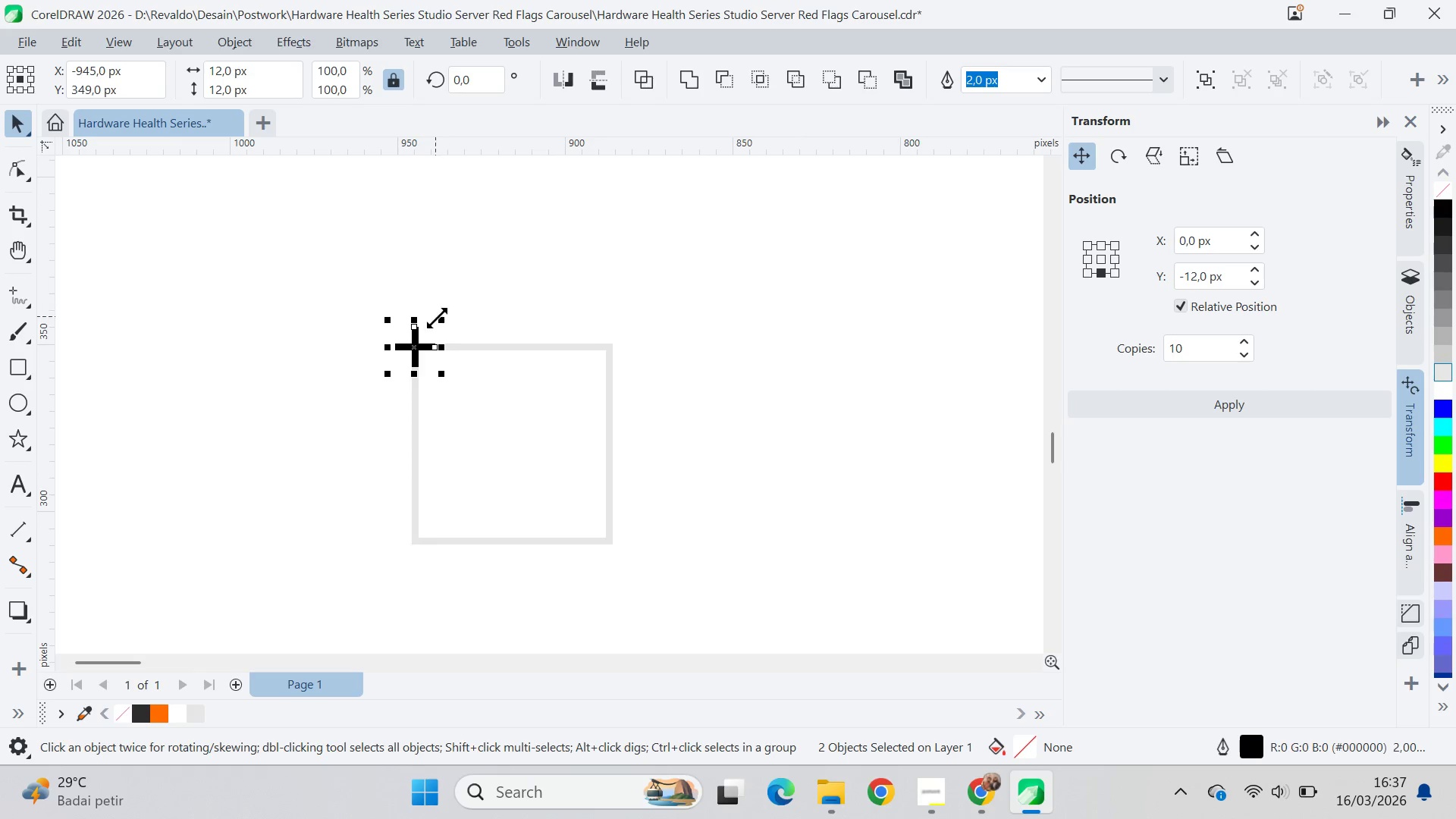 
hold_key(key=ShiftLeft, duration=1.52)
left_click_drag(start_coordinate=[446, 316], to_coordinate=[451, 319])
 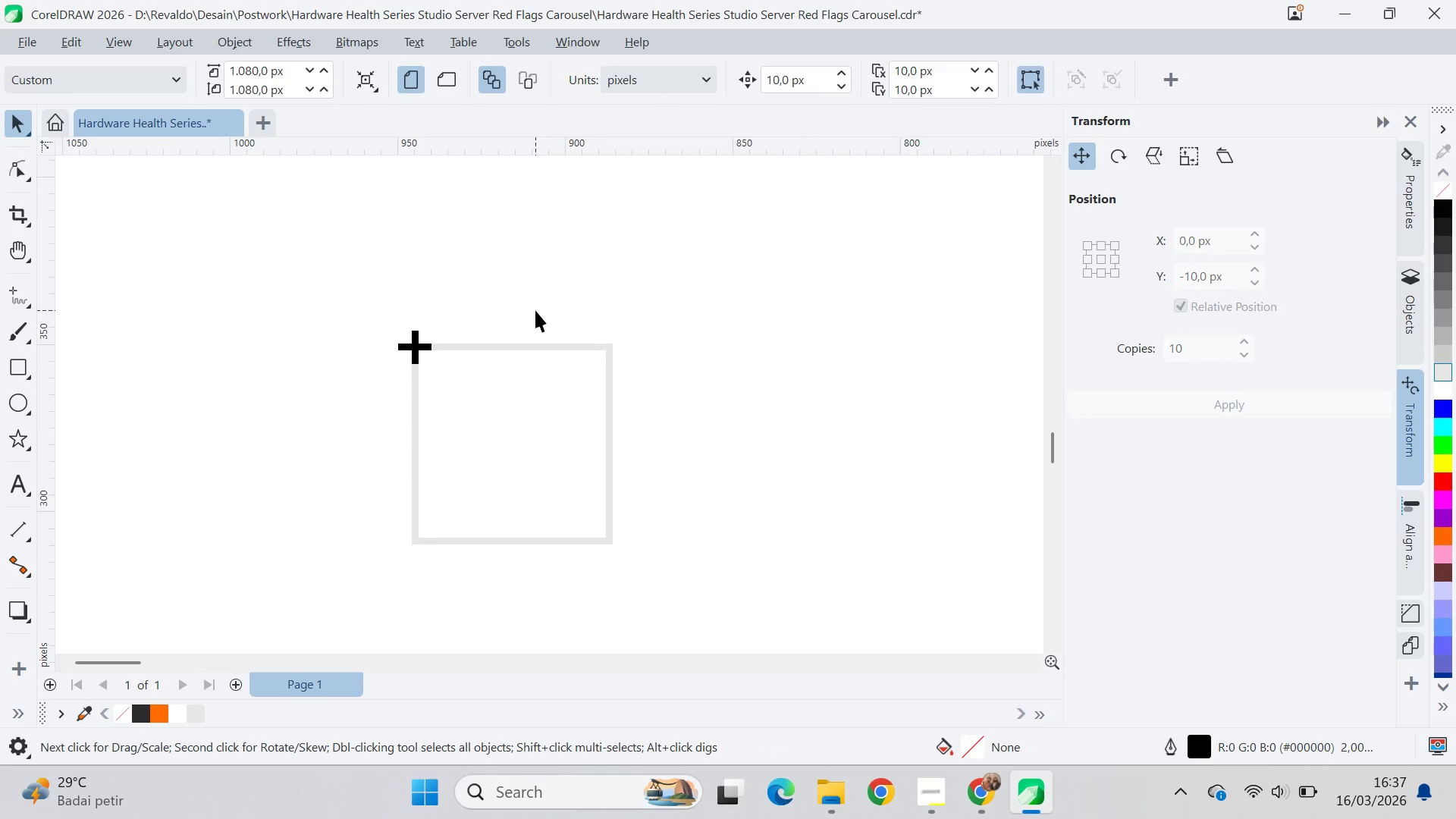 
key(Shift+ShiftLeft)
 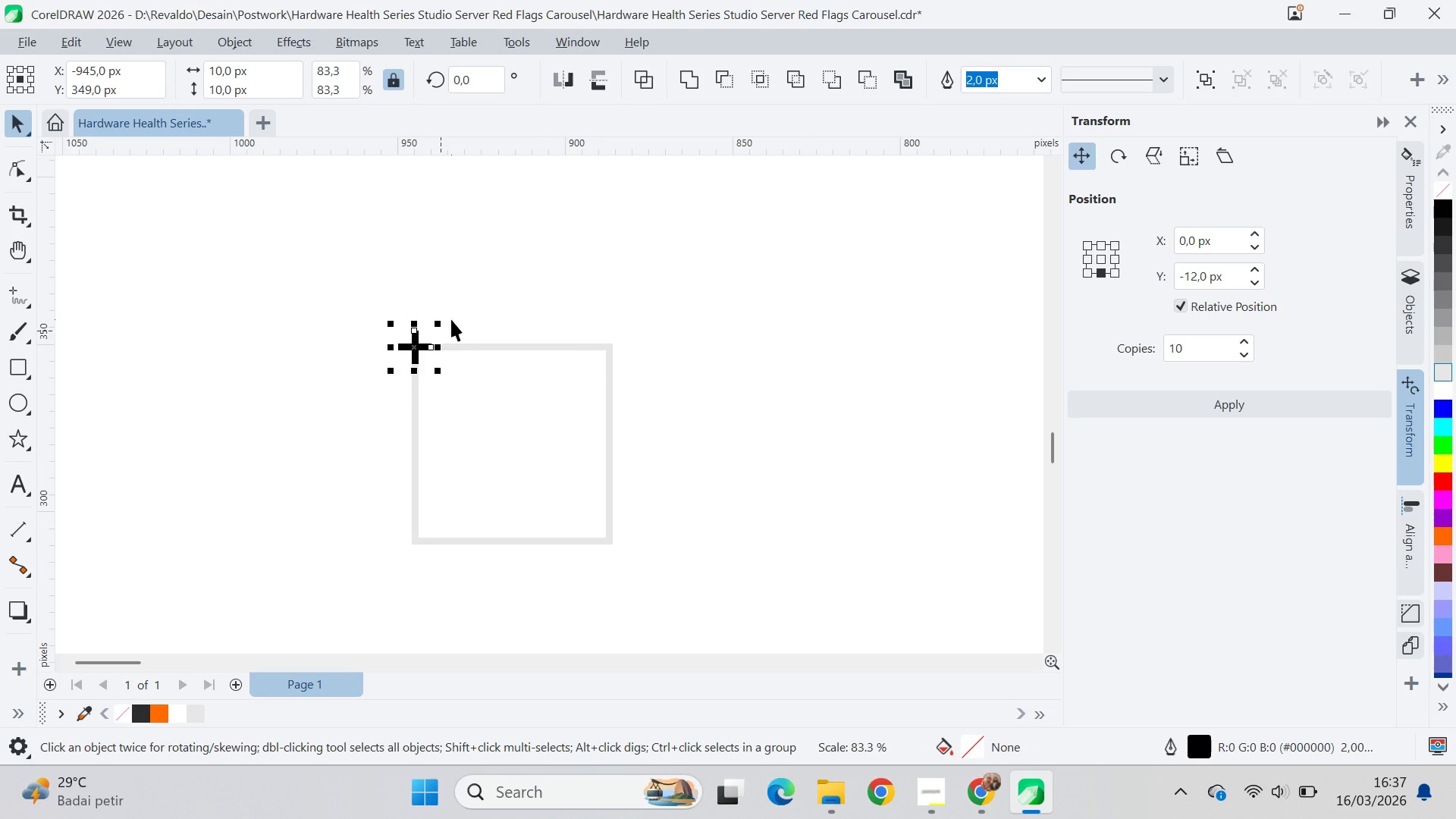 
key(Shift+ShiftLeft)
 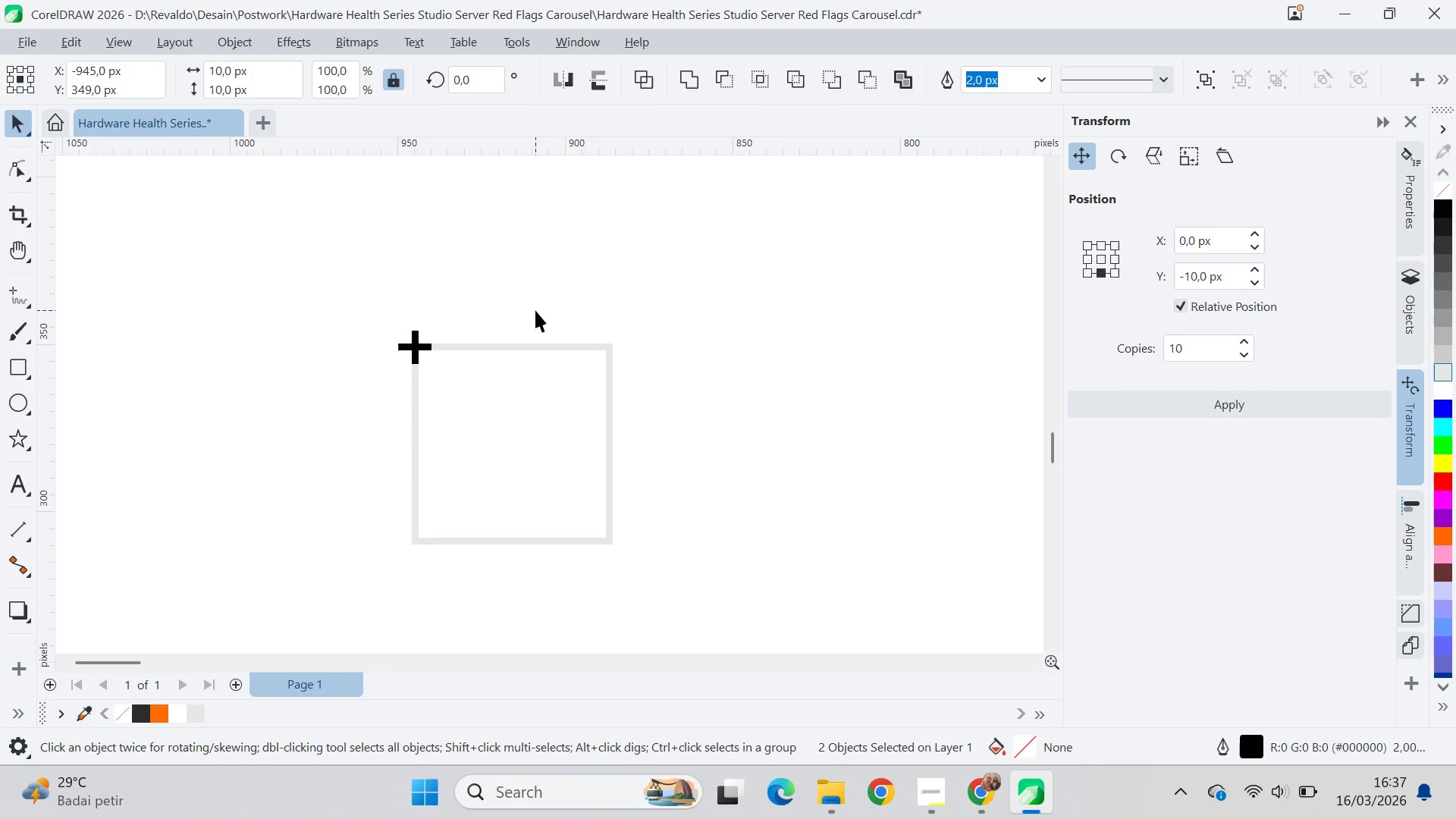 
left_click([535, 310])
 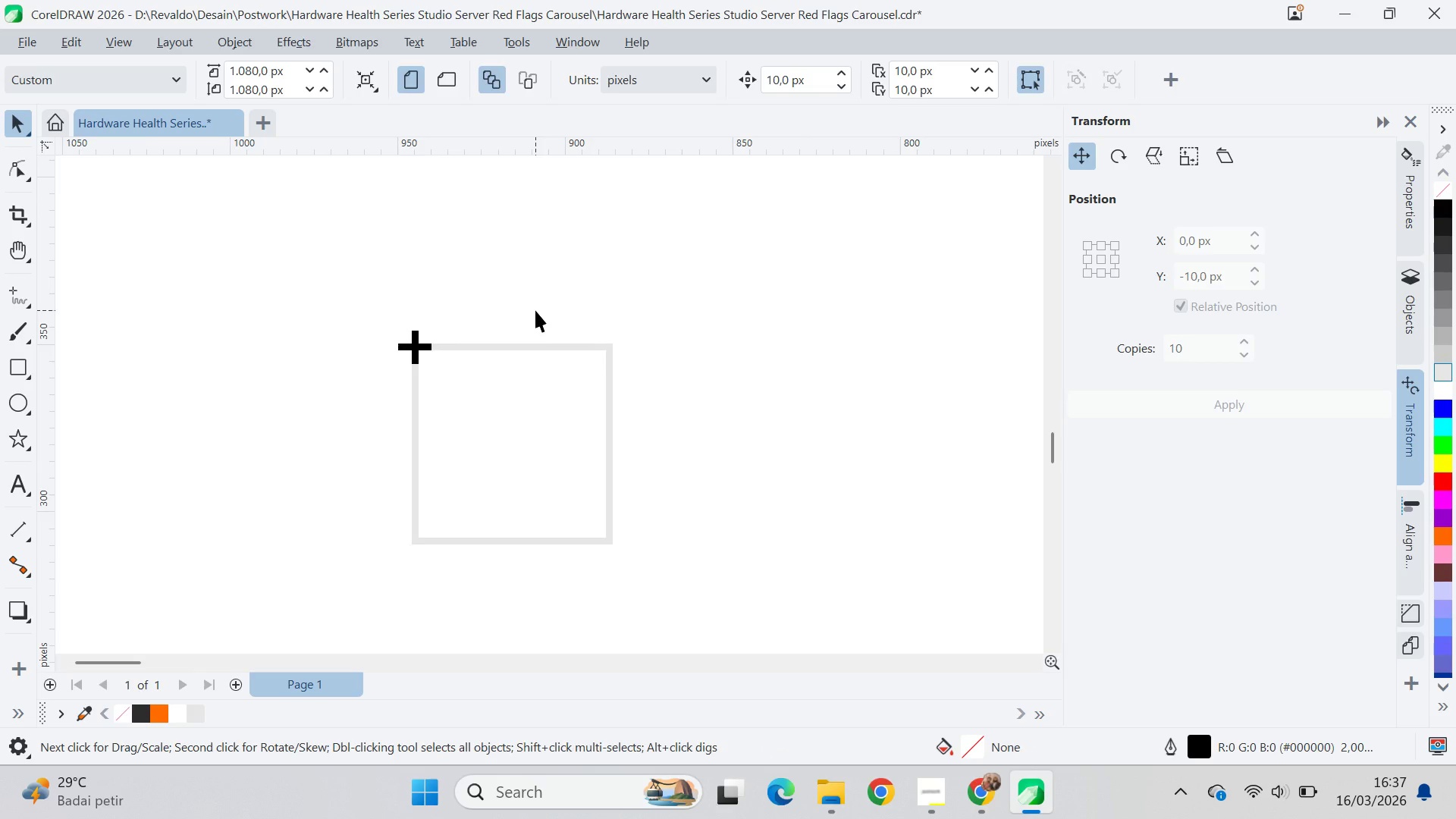 
left_click_drag(start_coordinate=[422, 298], to_coordinate=[522, 398])
 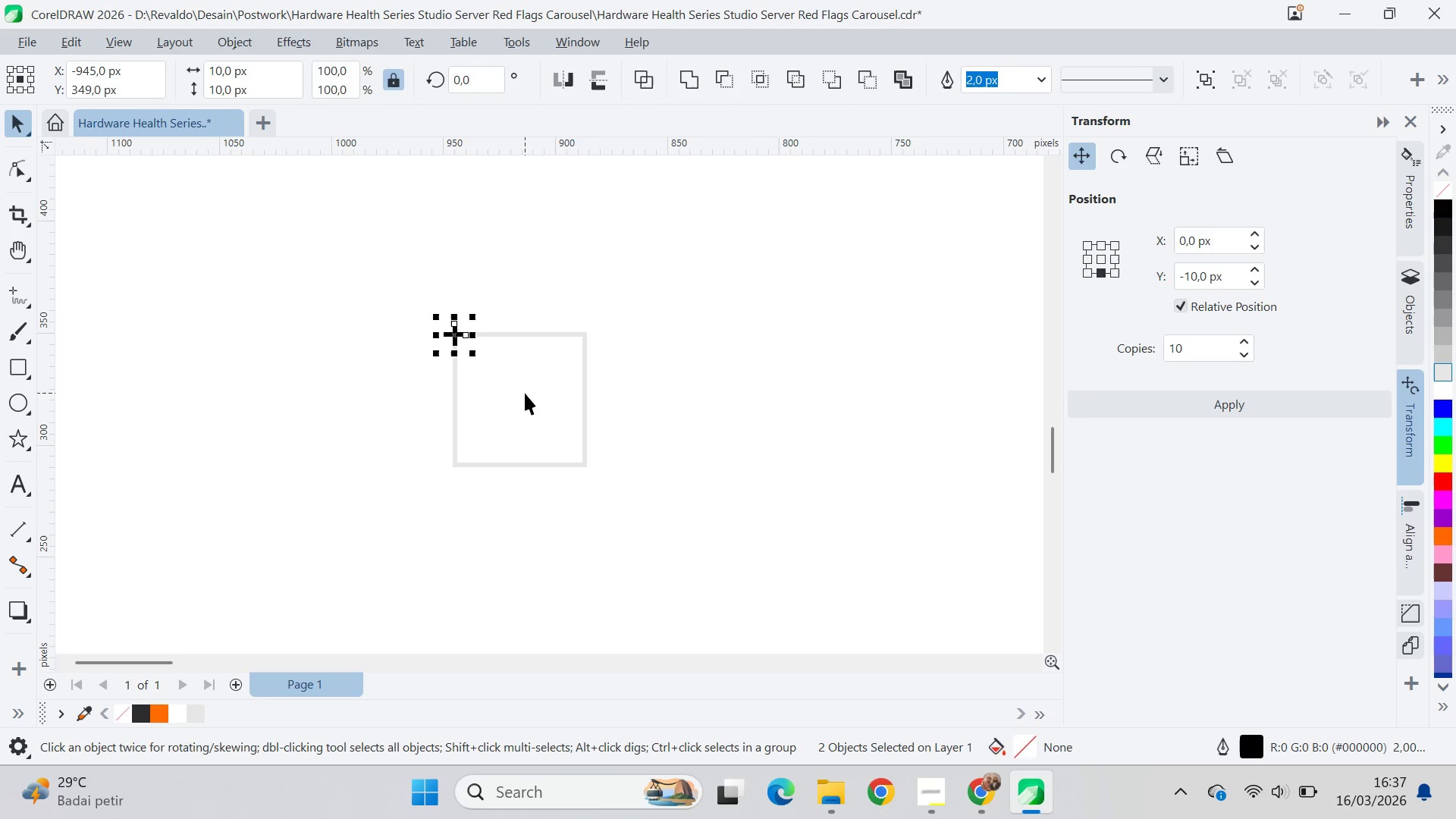 
scroll: coordinate [535, 310], scroll_direction: down, amount: 3.0
 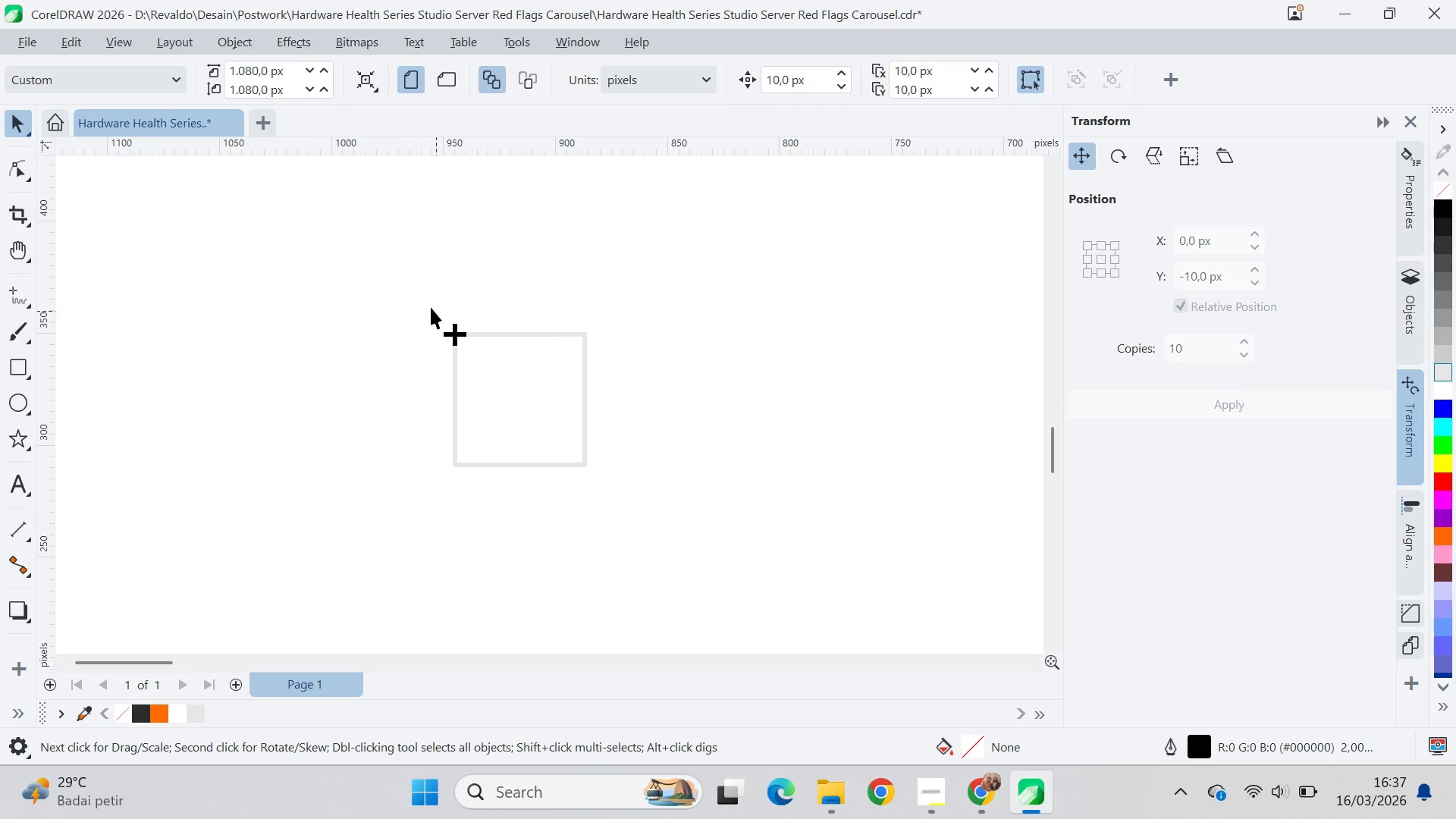 
key(Control+Shift+Q)
 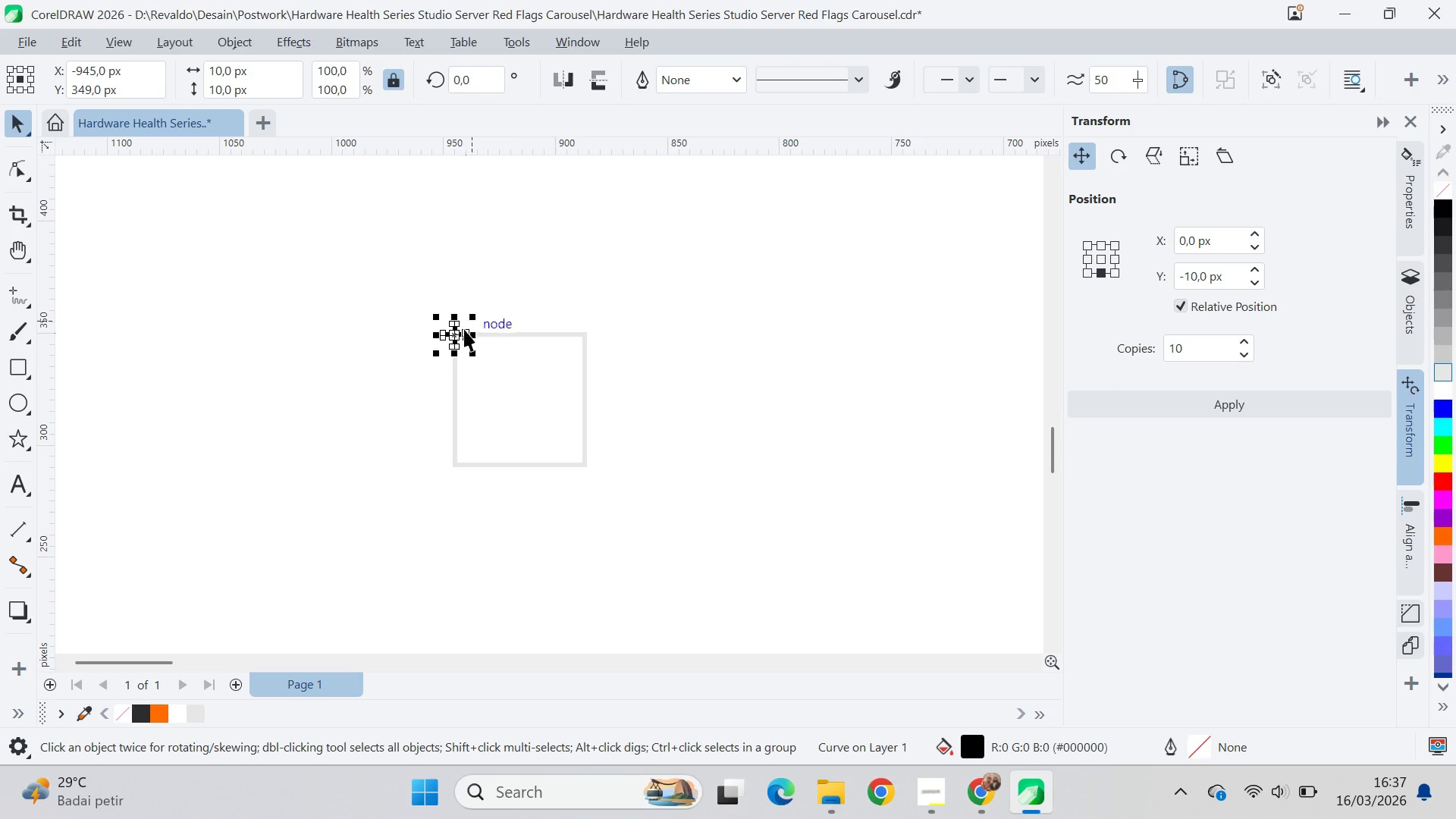 
key(Control+Z)
 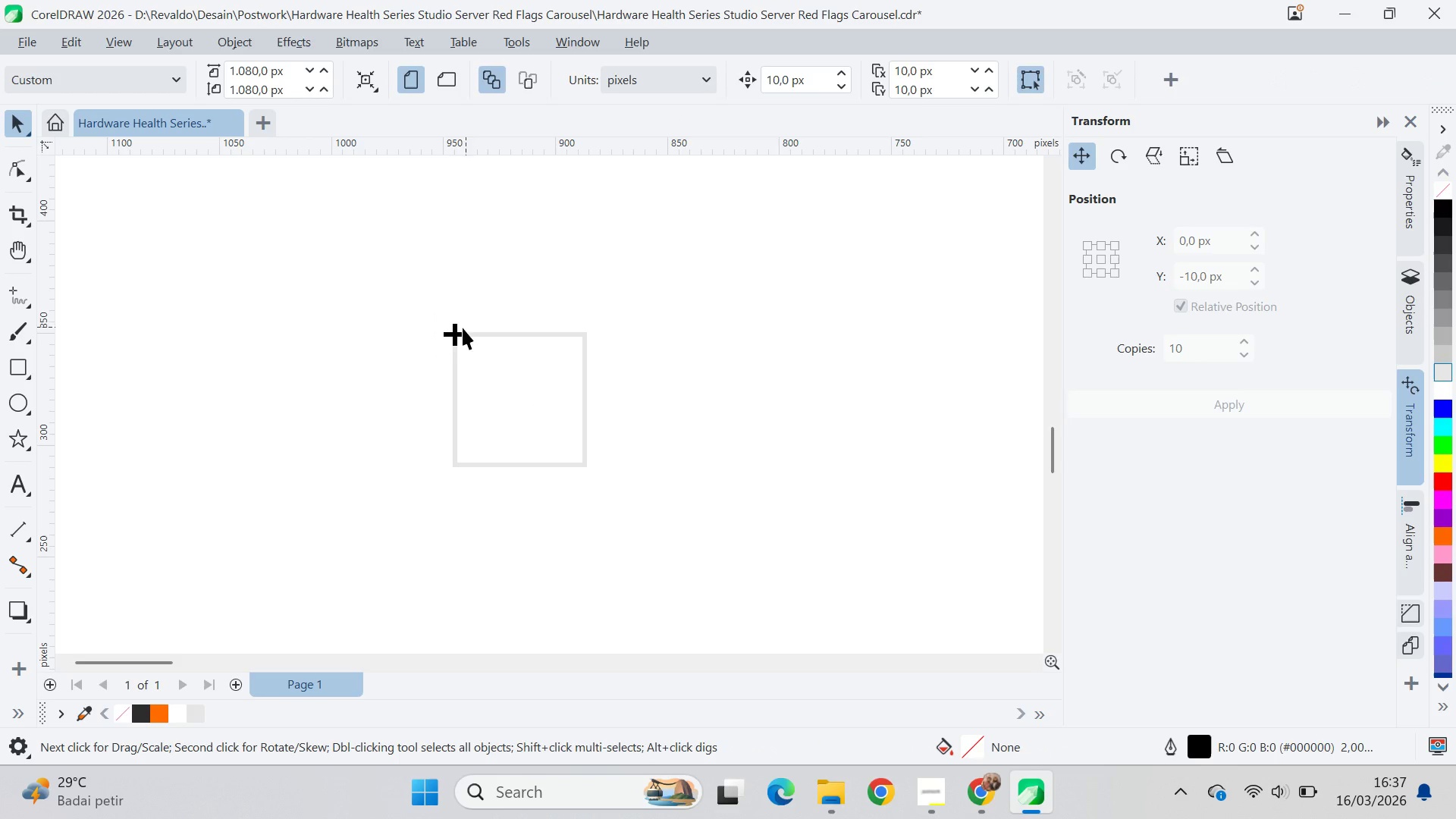 
left_click([456, 331])
 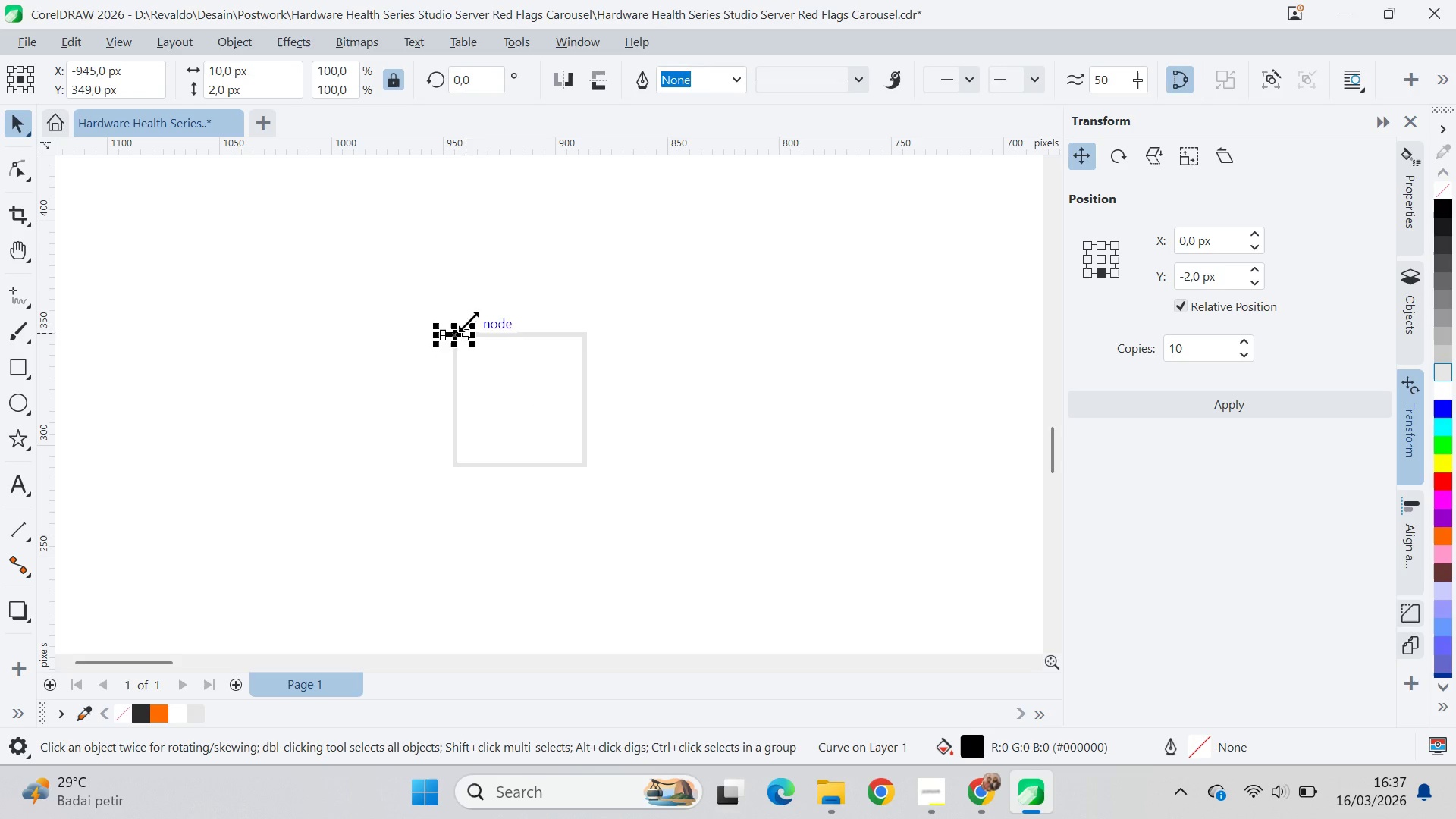 
left_click_drag(start_coordinate=[485, 300], to_coordinate=[406, 384])
 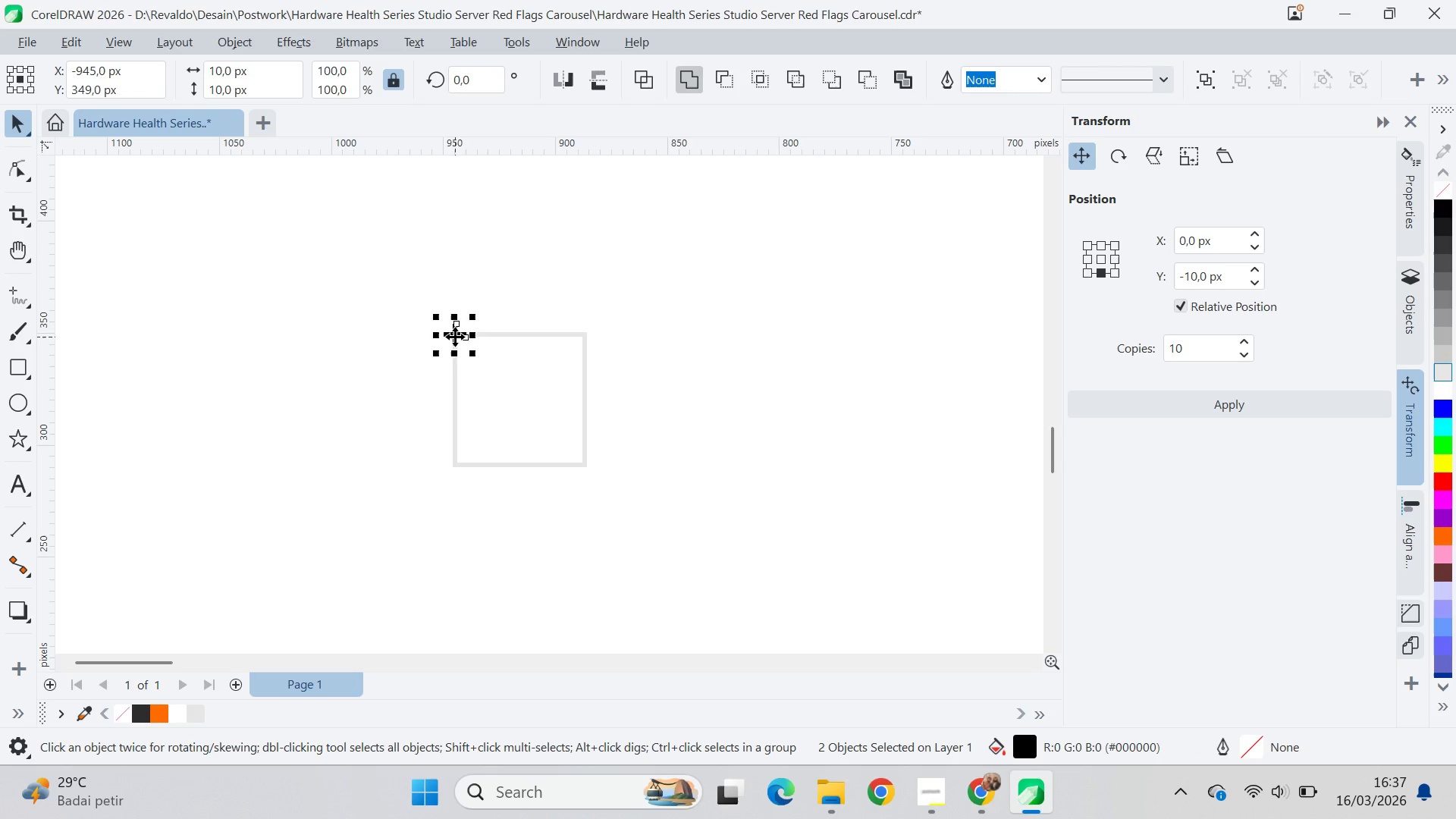 
left_click_drag(start_coordinate=[455, 336], to_coordinate=[585, 337])
 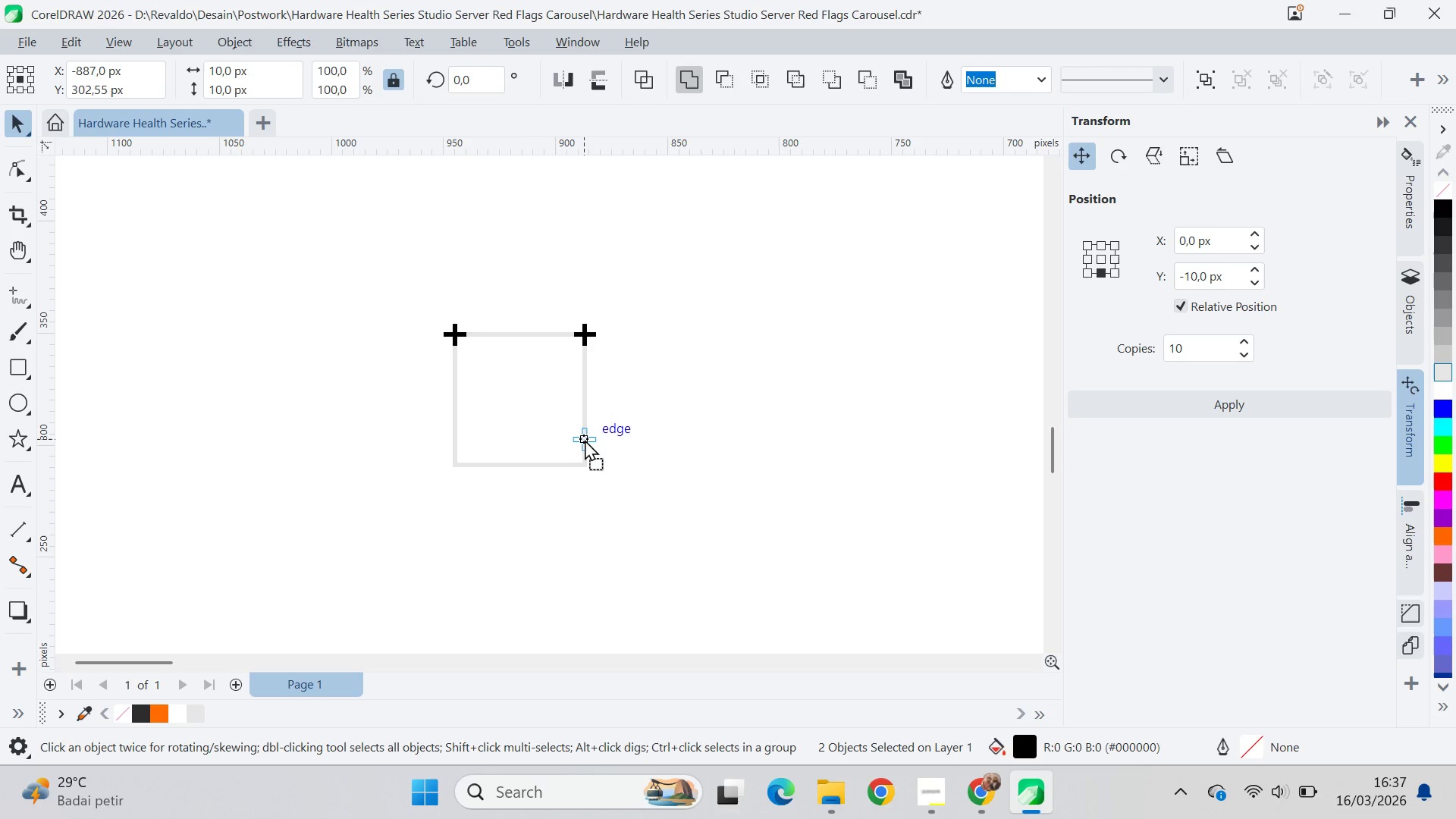 
hold_key(key=ShiftLeft, duration=1.09)
left_click([585, 337])
 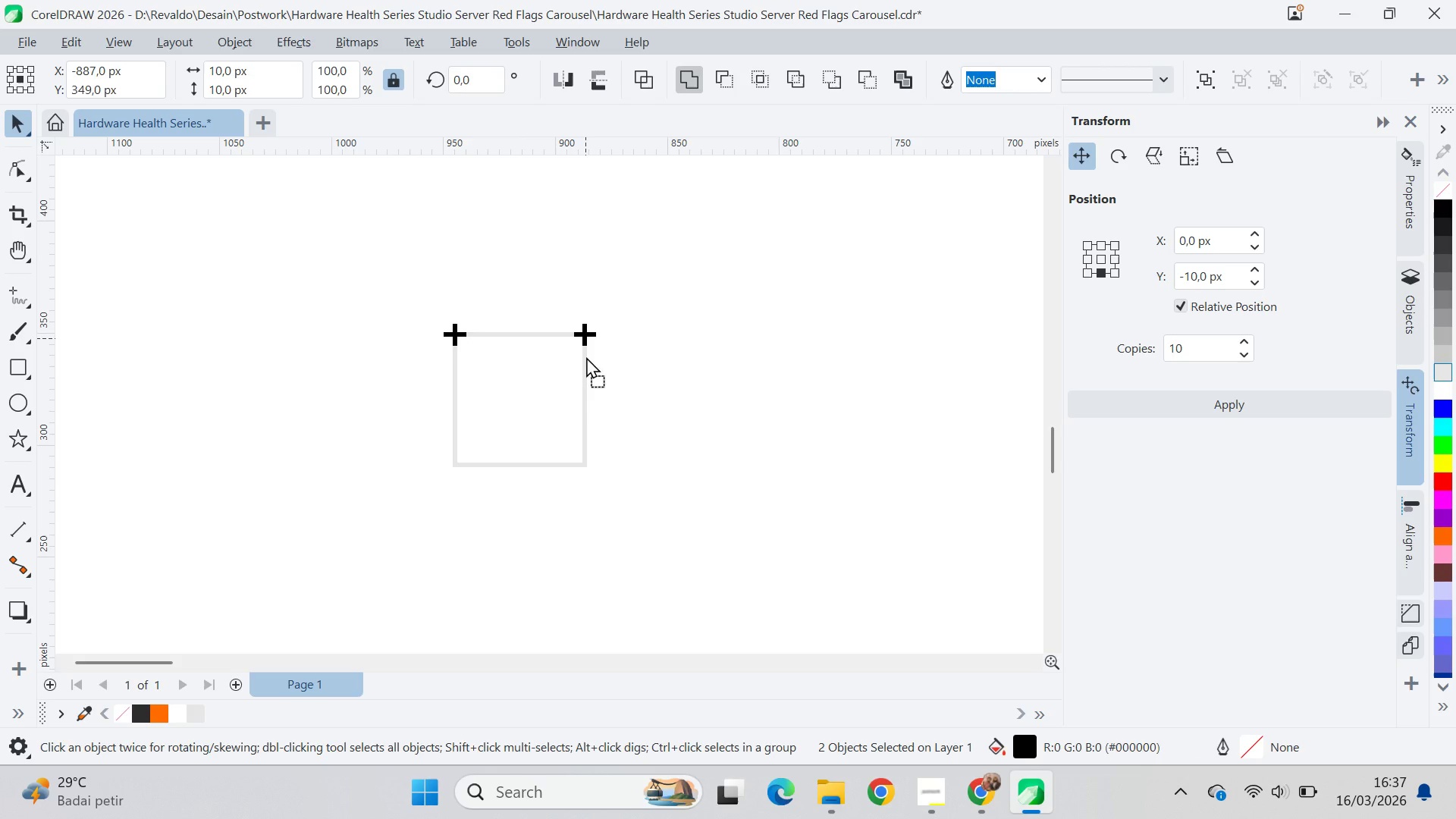 
right_click([585, 337])
 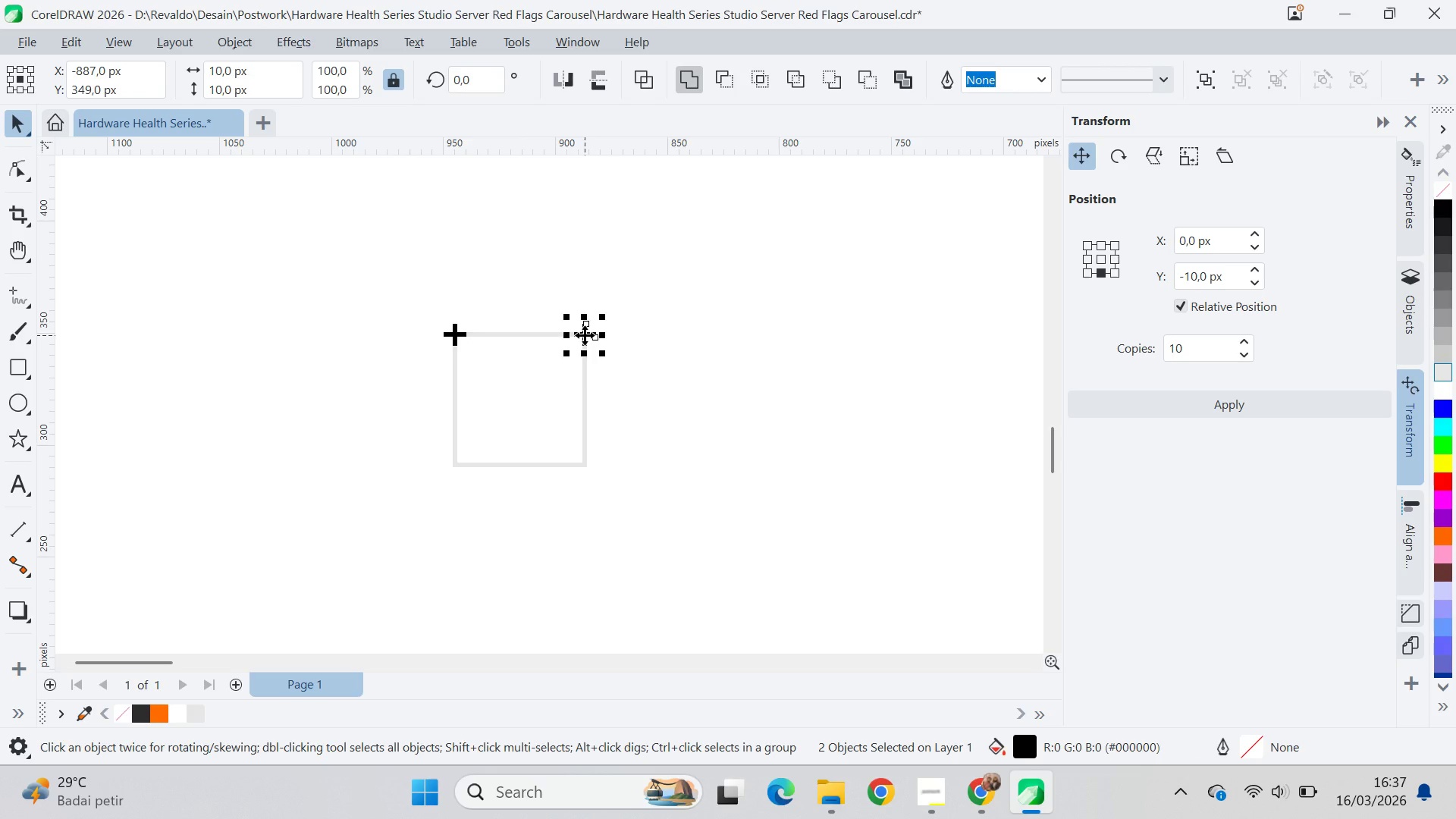 
left_click_drag(start_coordinate=[585, 335], to_coordinate=[586, 469])
 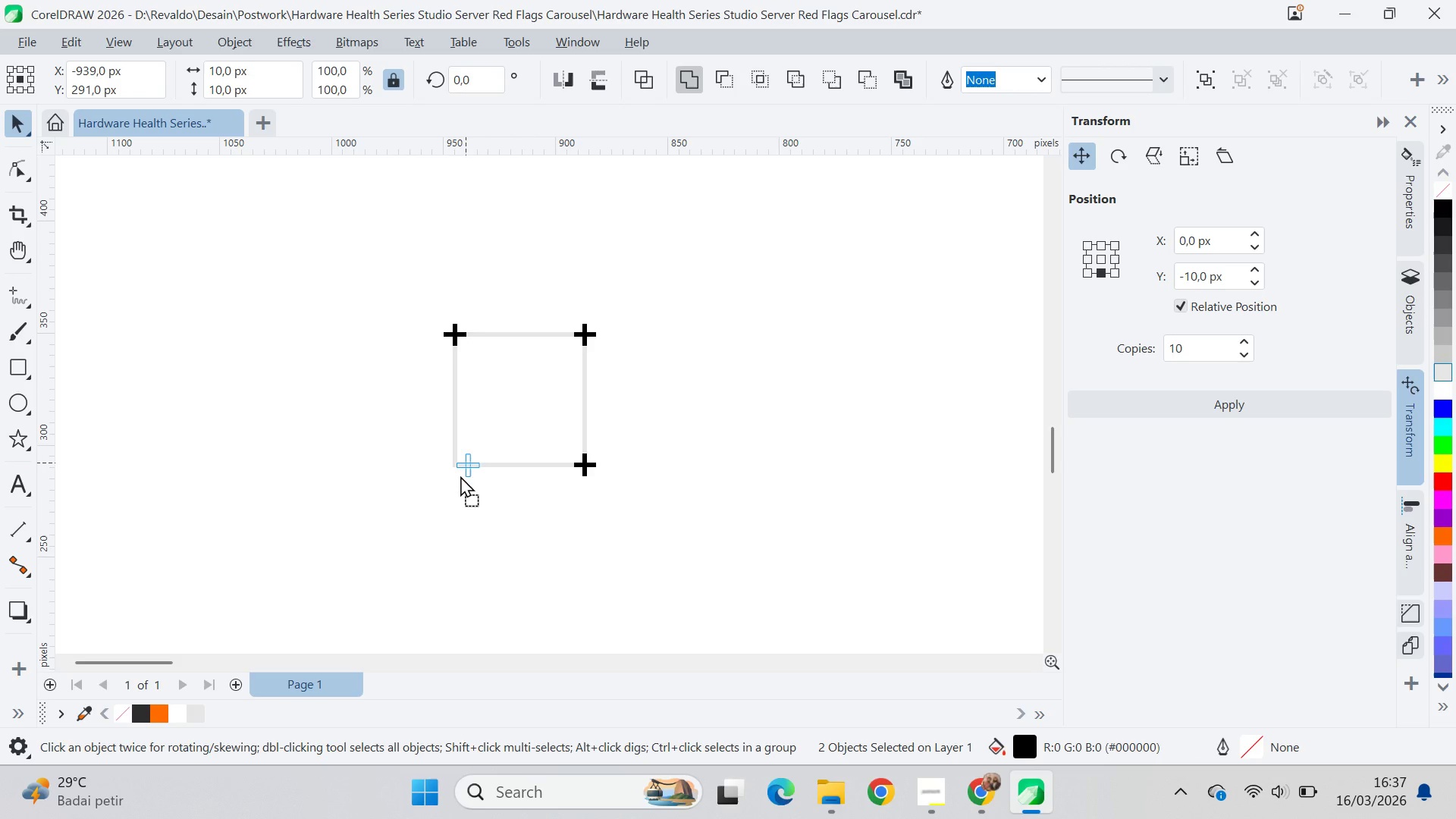 
hold_key(key=ShiftLeft, duration=1.12)
 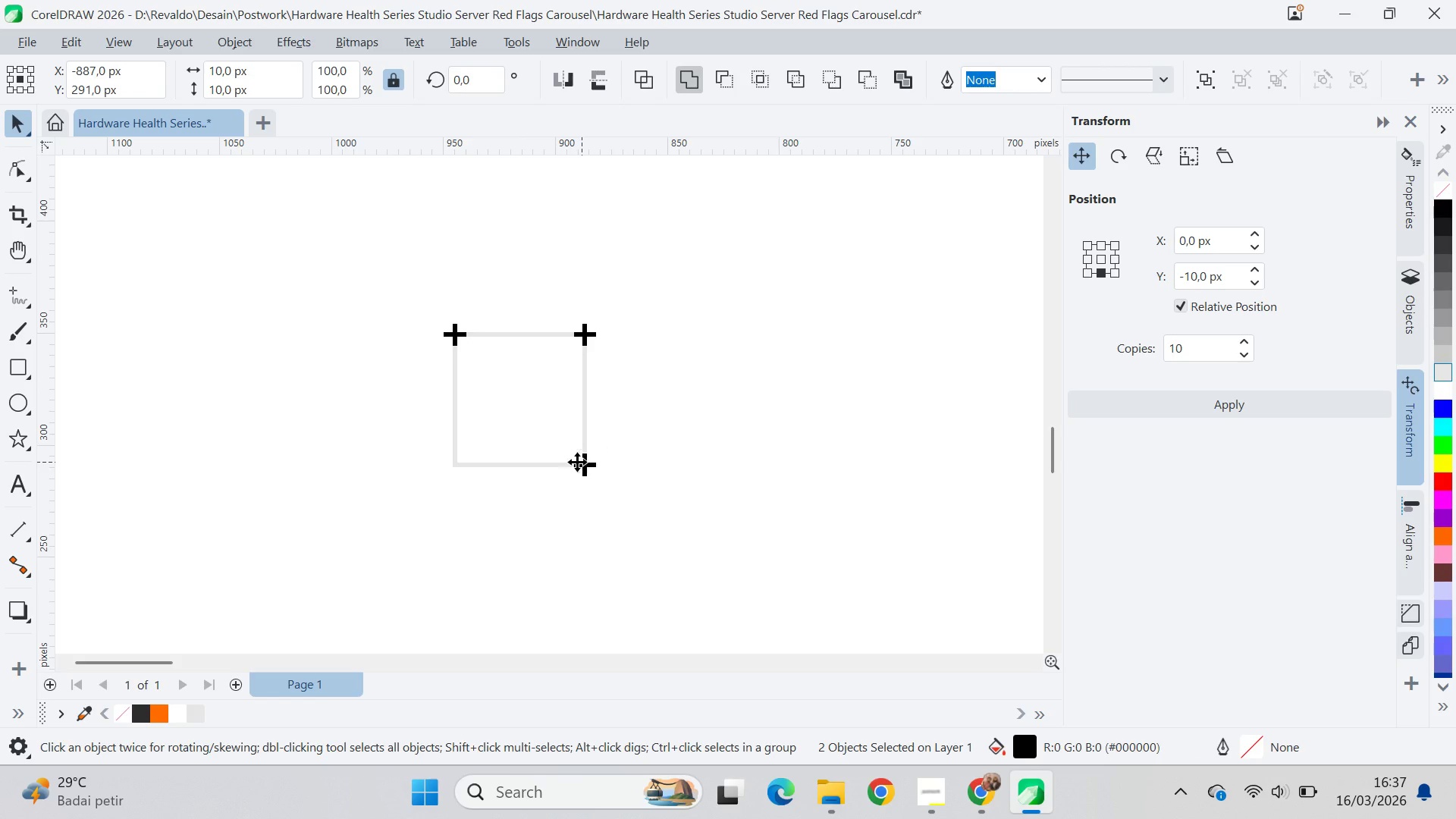 
left_click_drag(start_coordinate=[582, 462], to_coordinate=[384, 509])
 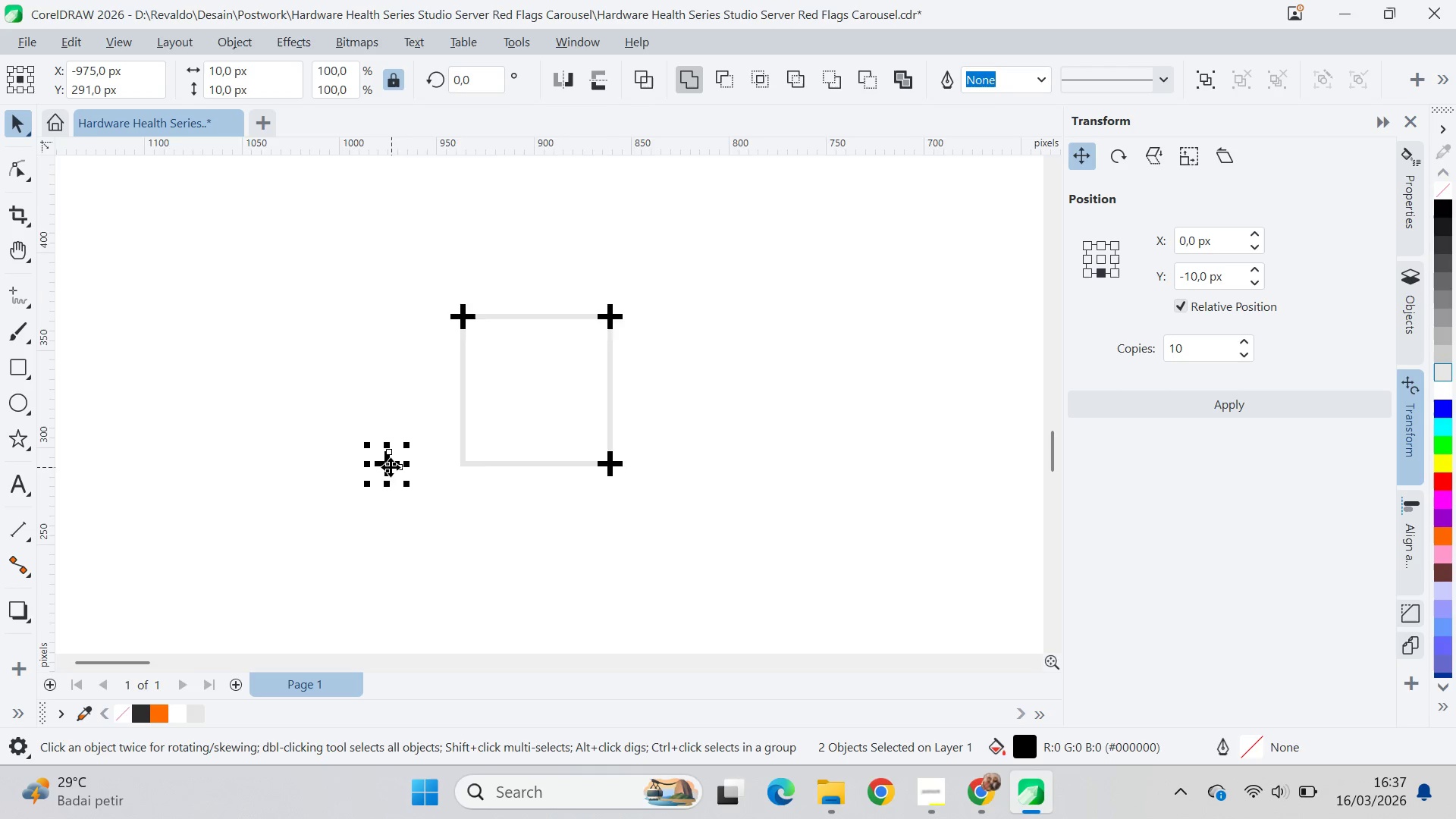 
hold_key(key=ShiftLeft, duration=1.53)
 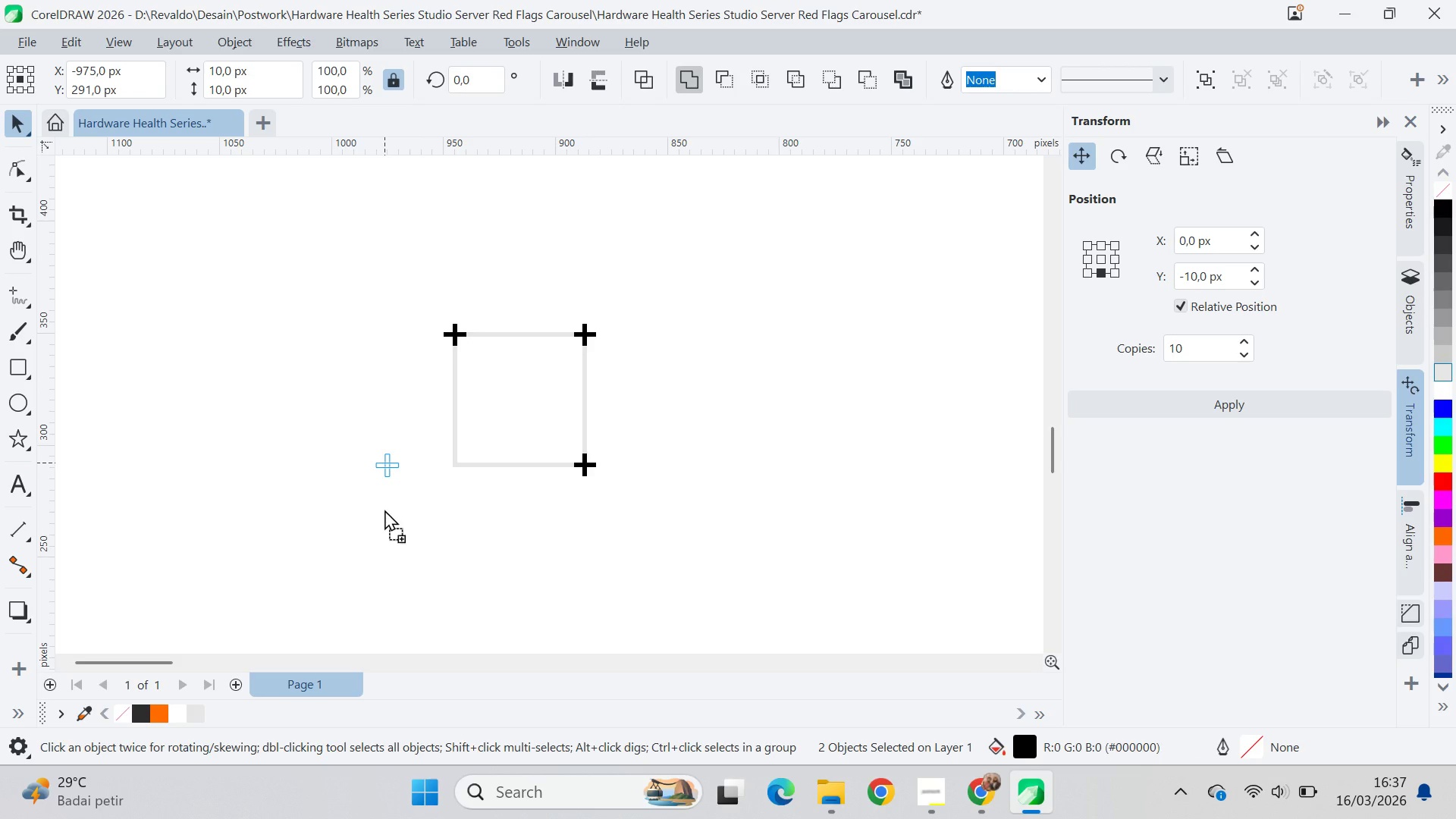 
hold_key(key=ShiftLeft, duration=0.81)
right_click([384, 510])
 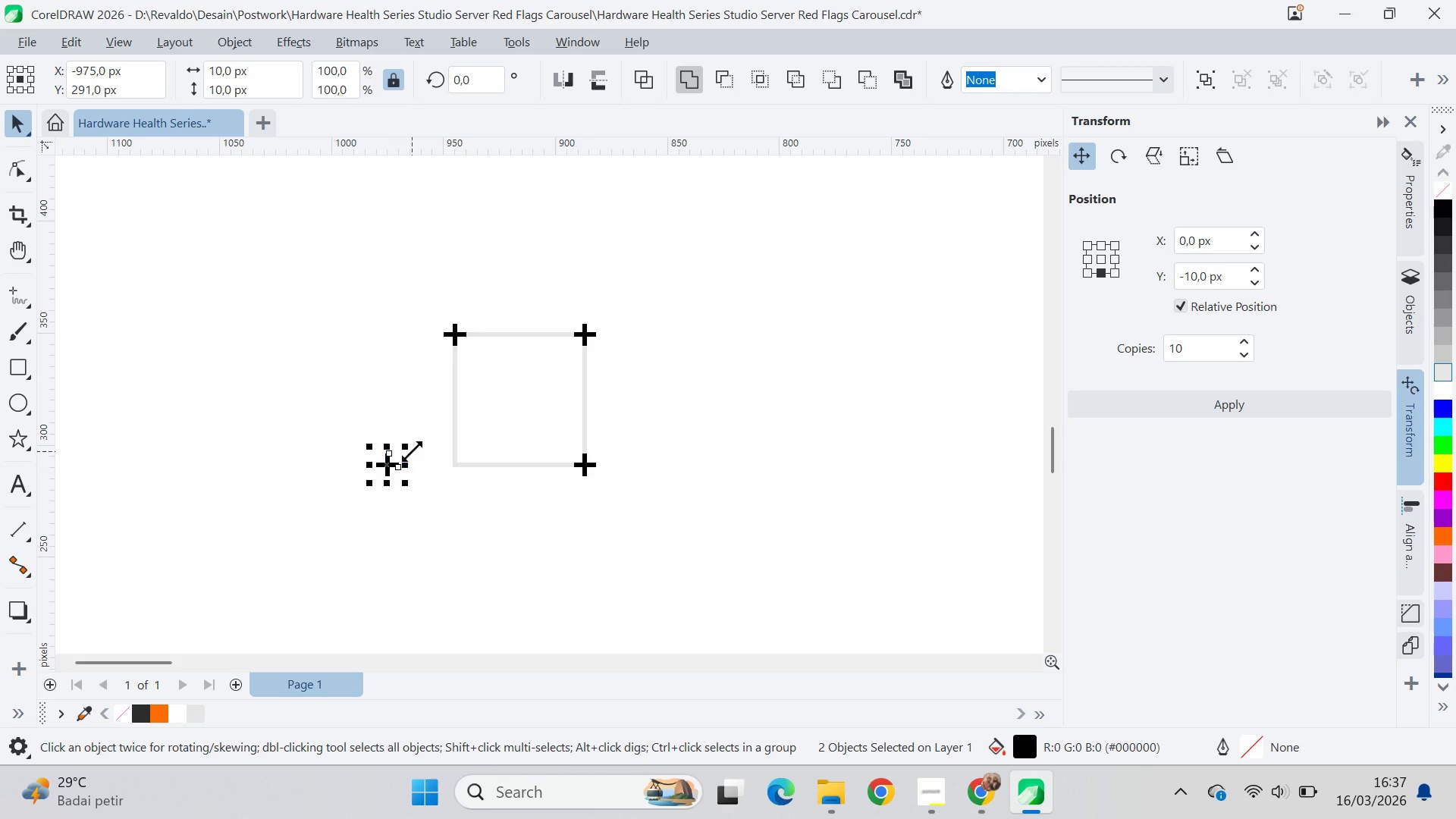 
scroll: coordinate [391, 467], scroll_direction: up, amount: 2.0
 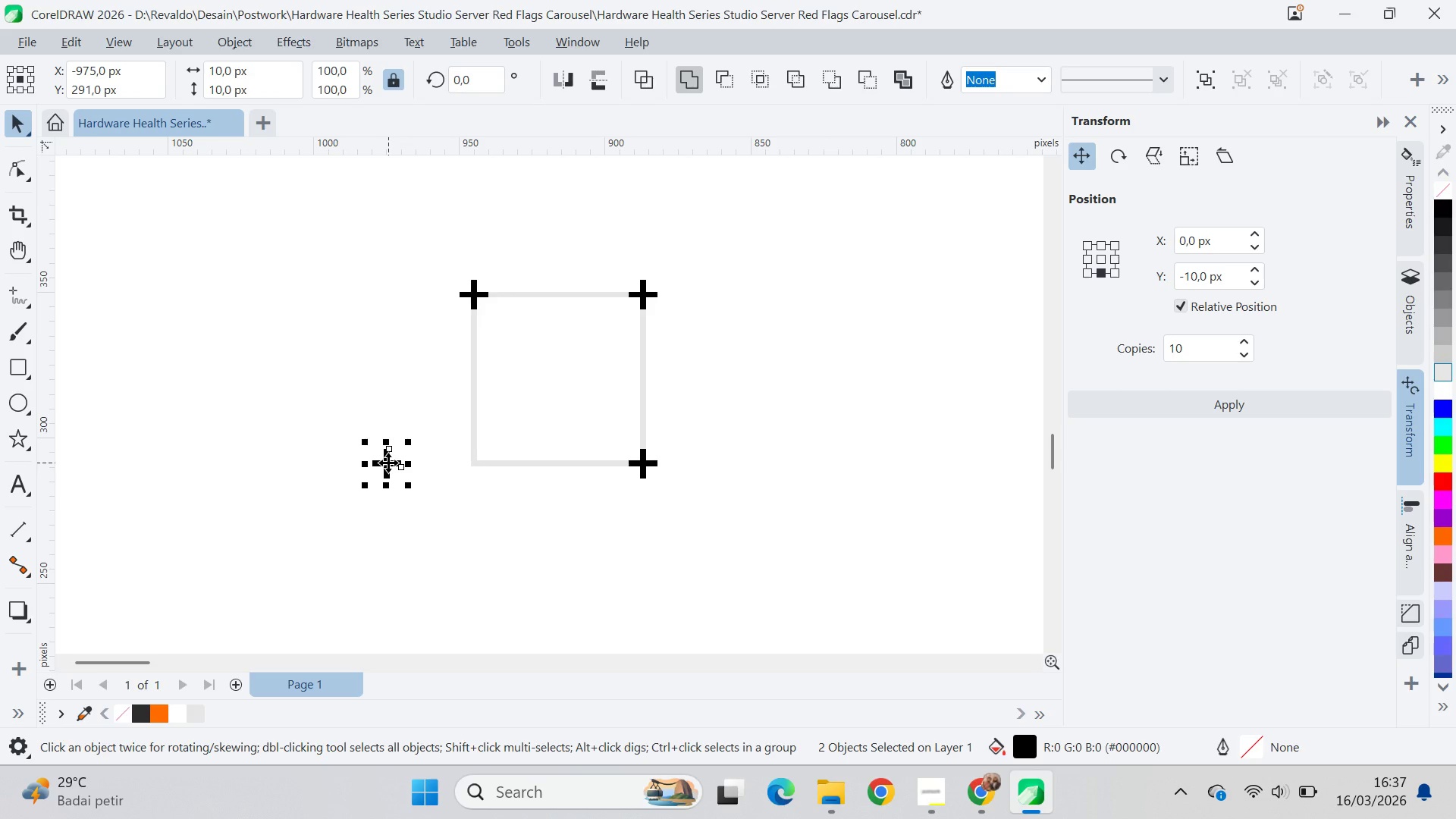 
left_click_drag(start_coordinate=[388, 463], to_coordinate=[472, 461])
 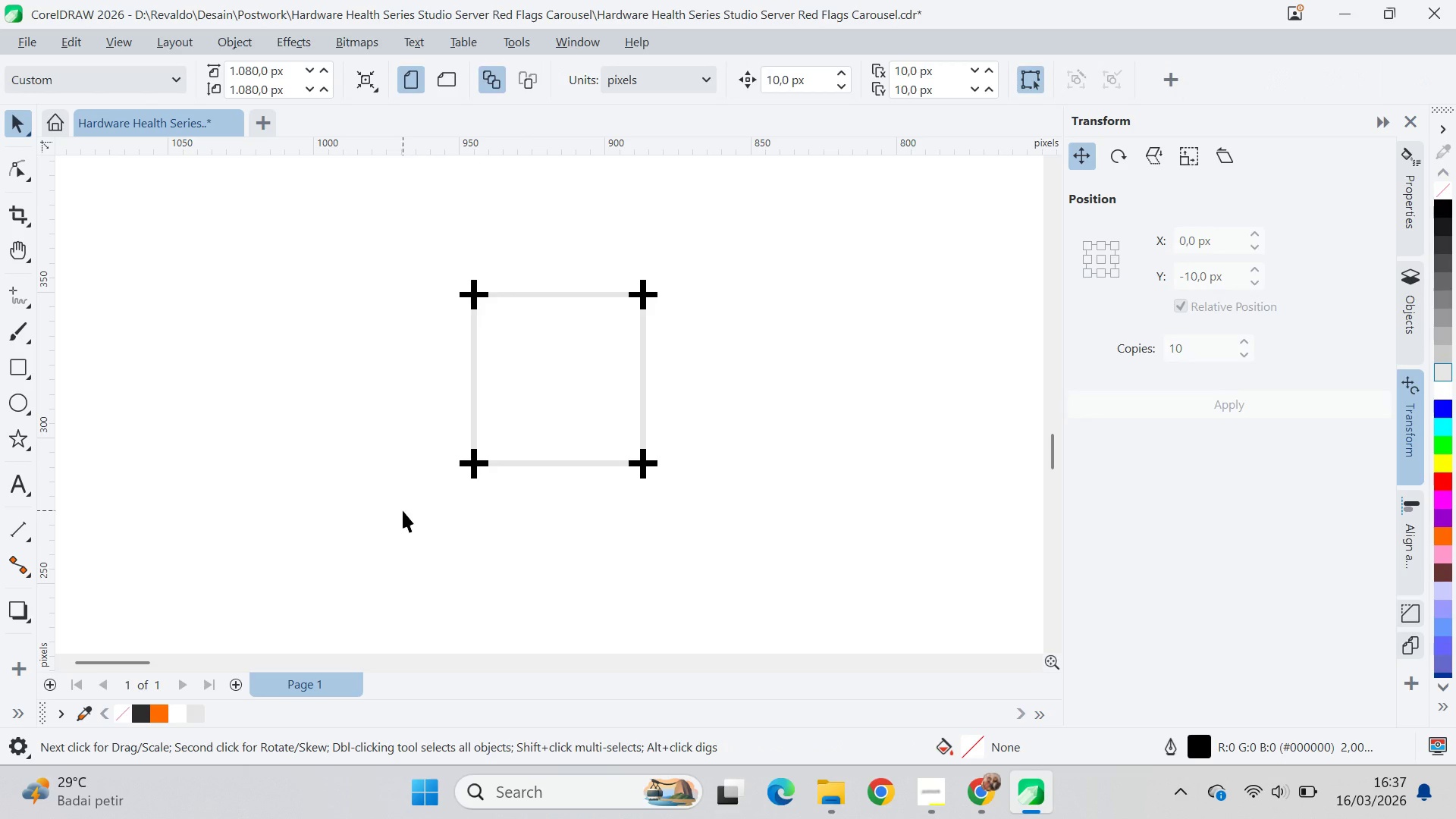 
hold_key(key=ShiftLeft, duration=1.2)
 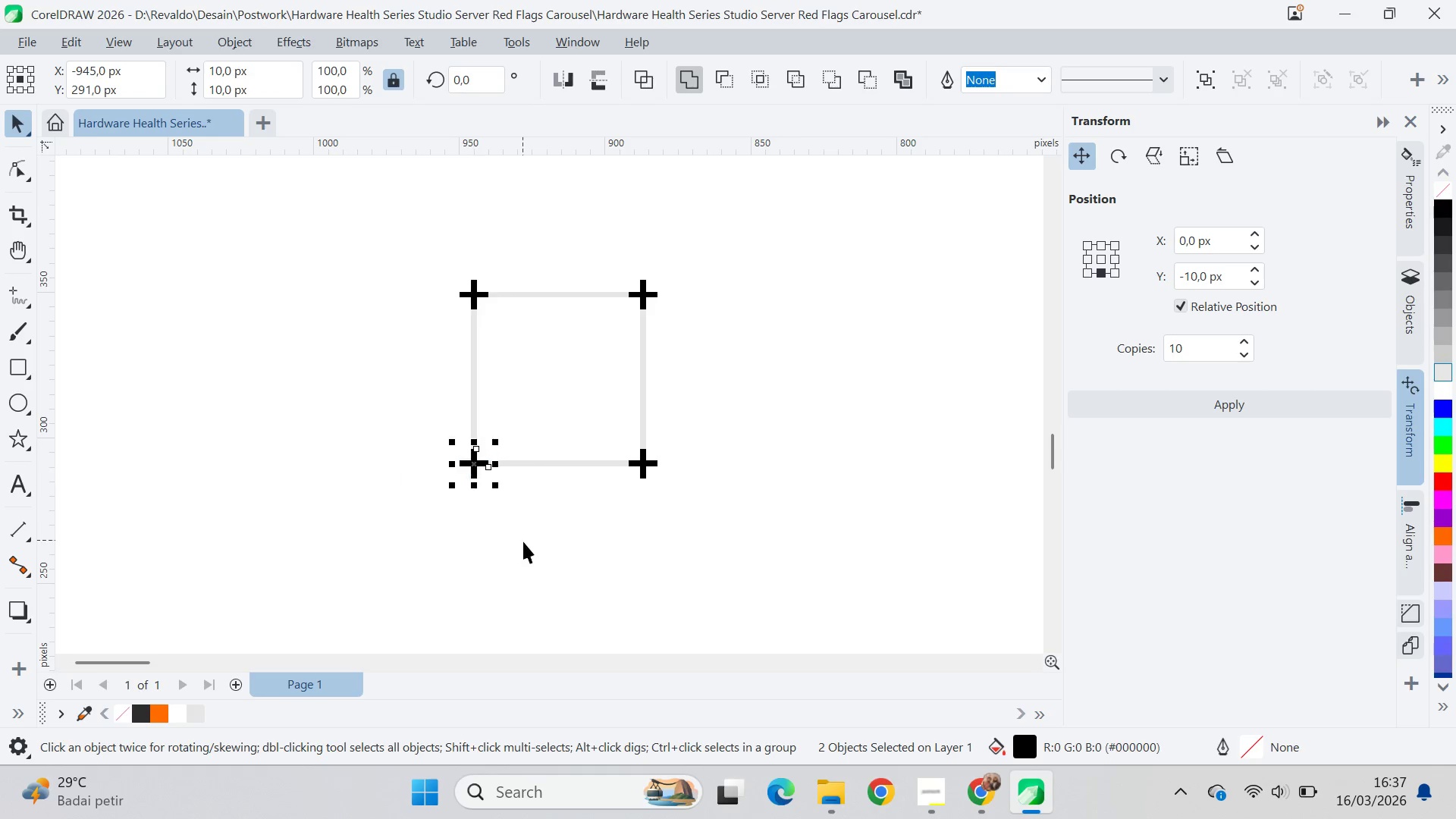 
left_click_drag(start_coordinate=[523, 541], to_coordinate=[513, 536])
 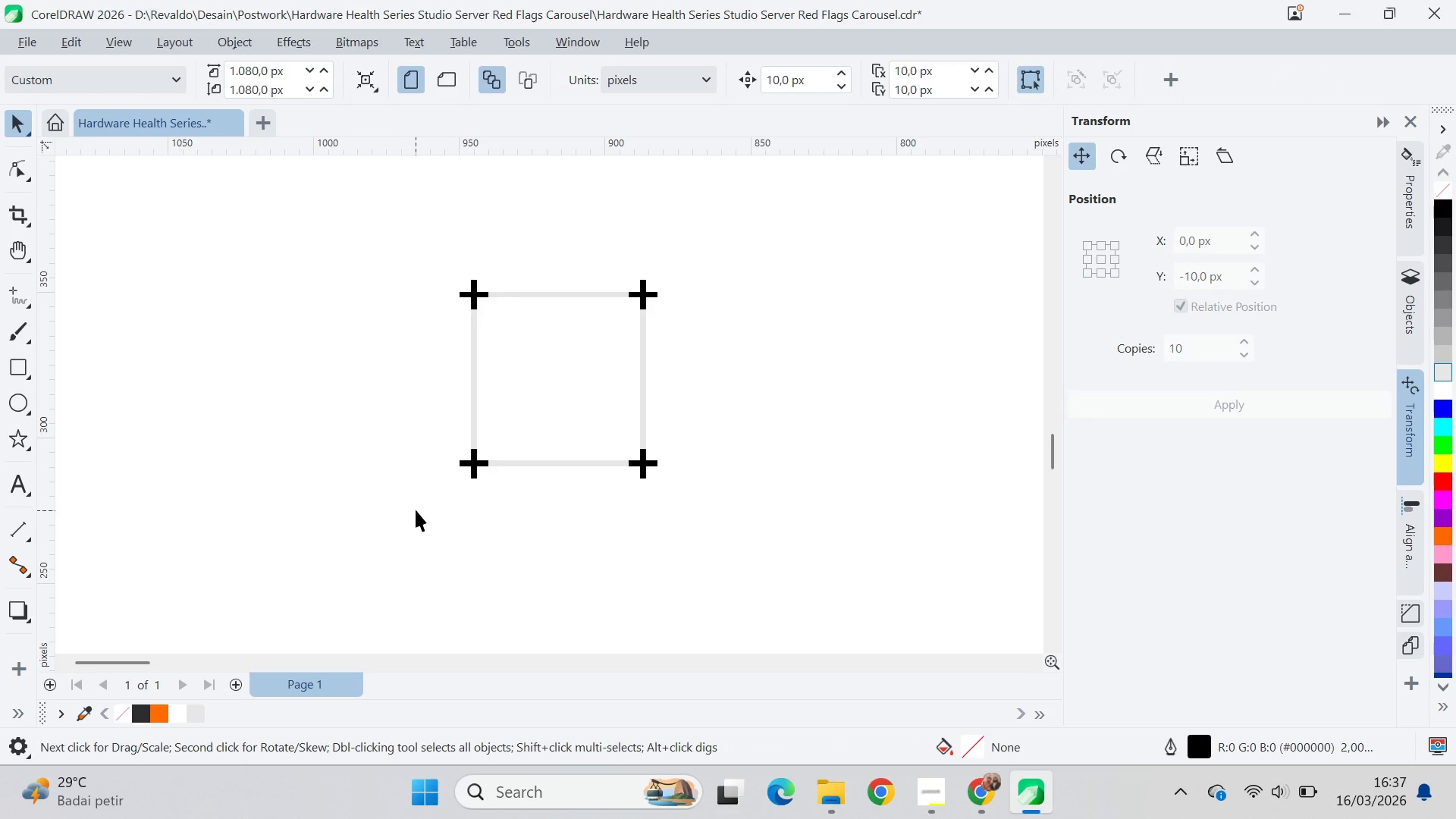 
left_click_drag(start_coordinate=[416, 510], to_coordinate=[541, 397])
 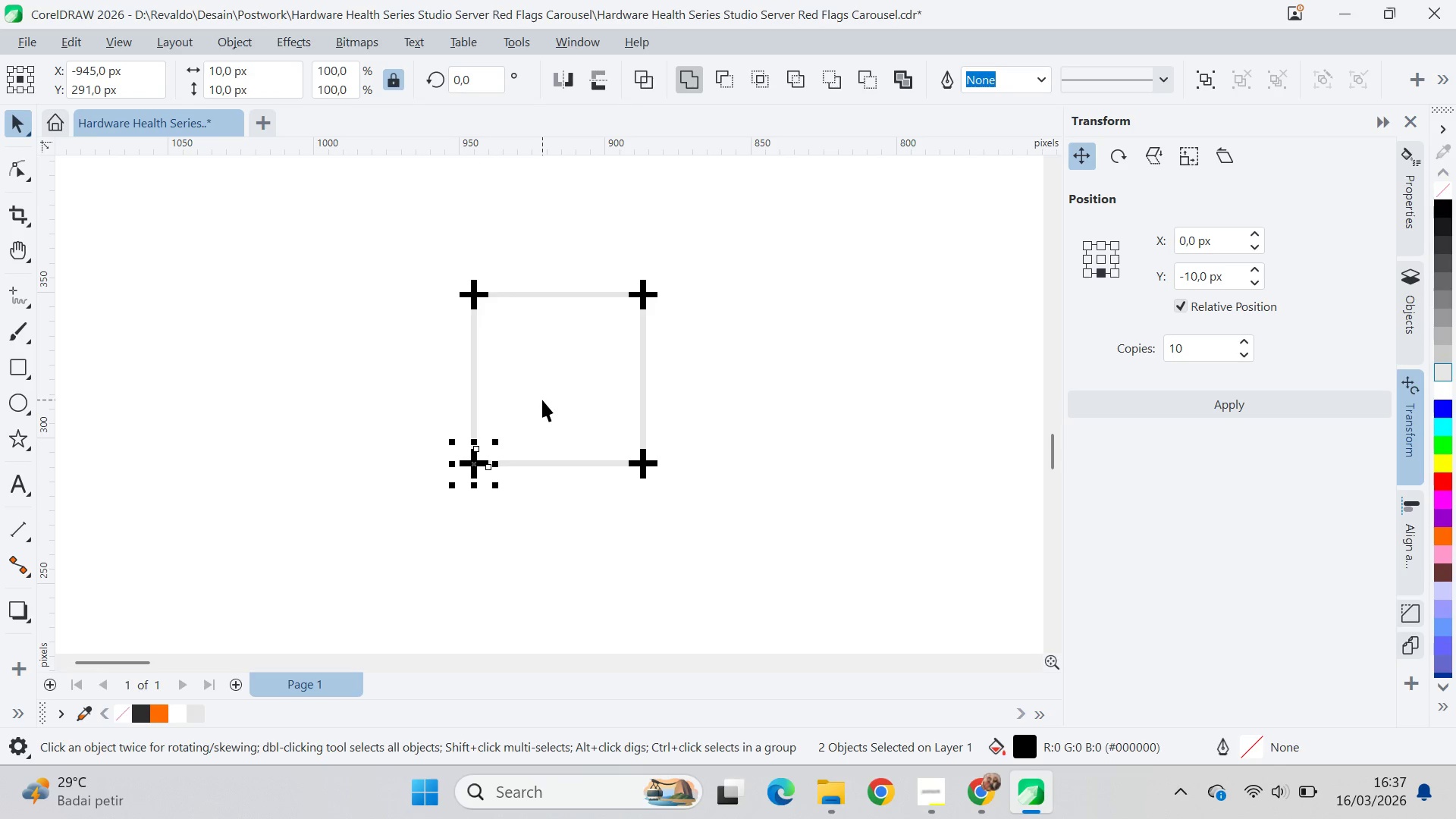 
key(Control+Q)
 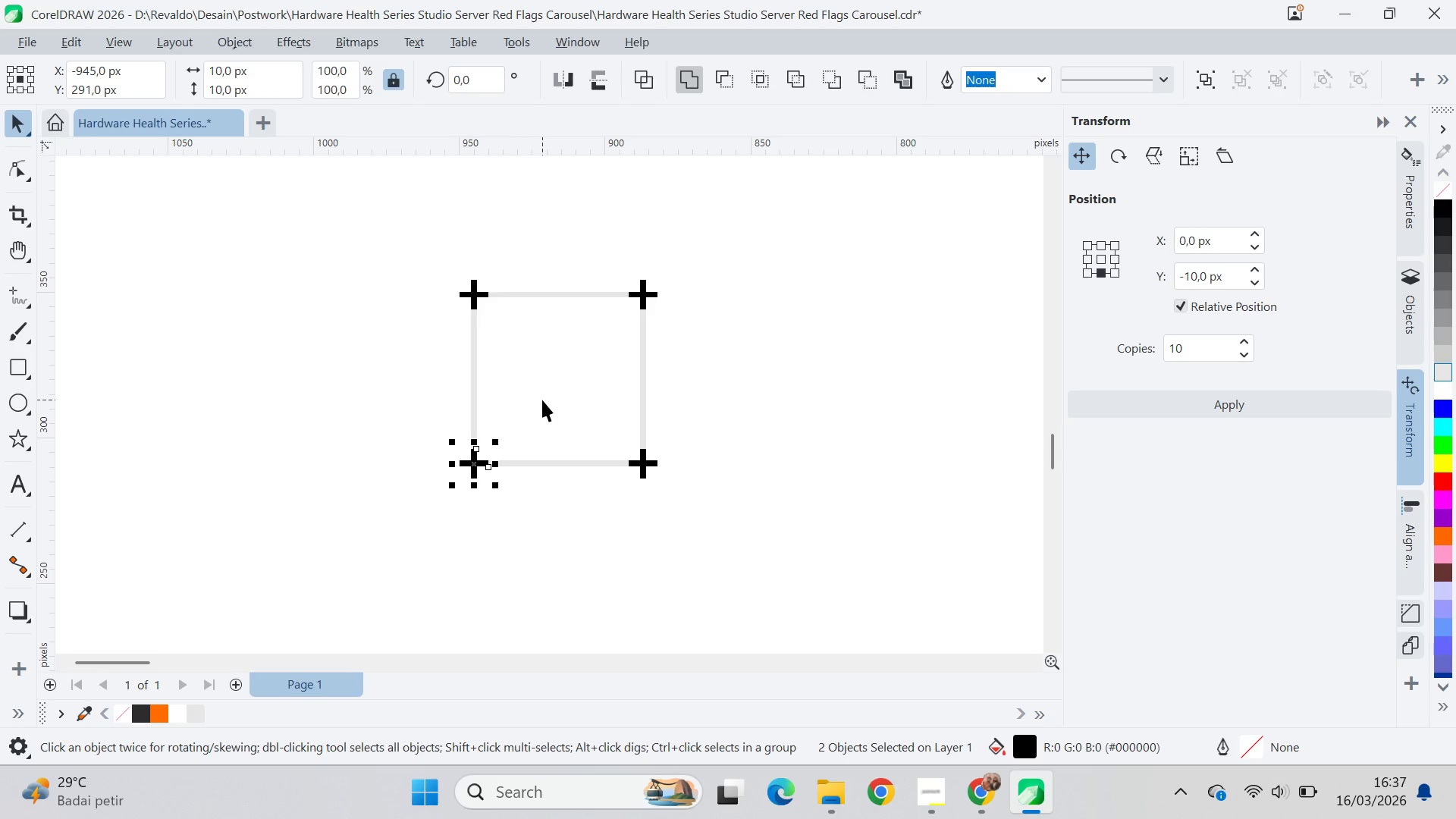 
key(Control+Shift+Q)
 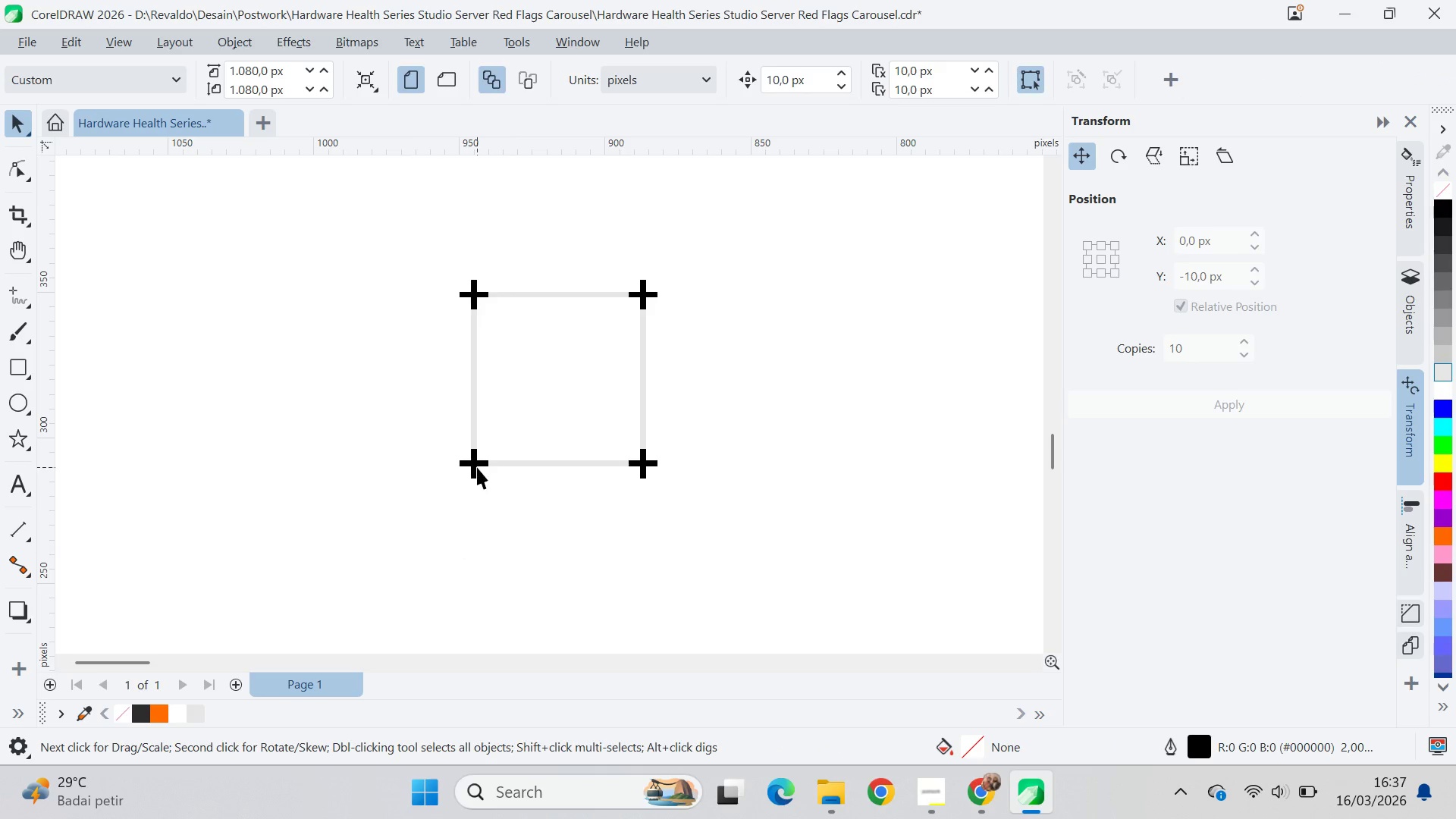 
double_click([472, 466])
 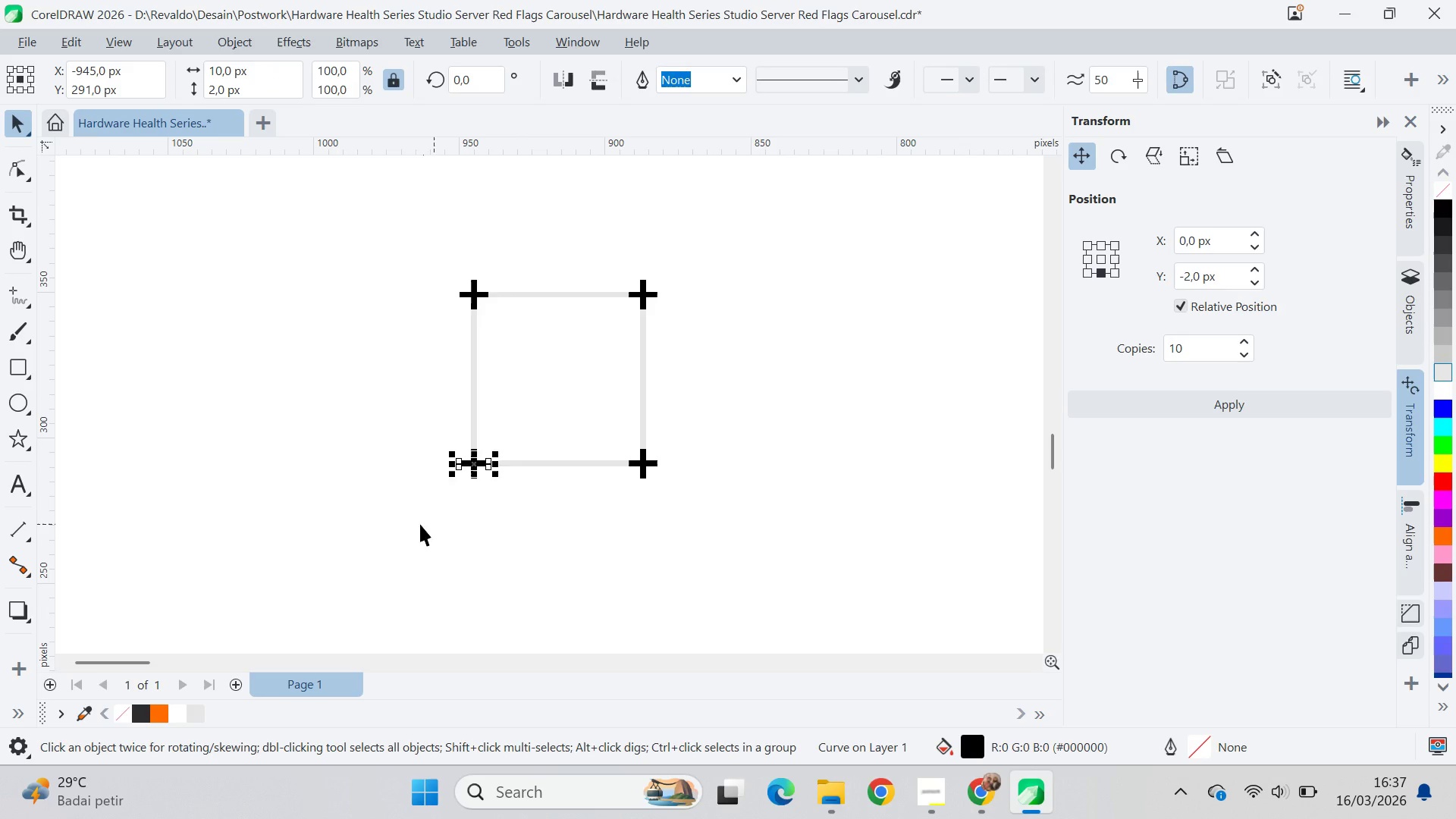 
left_click_drag(start_coordinate=[416, 524], to_coordinate=[522, 400])
 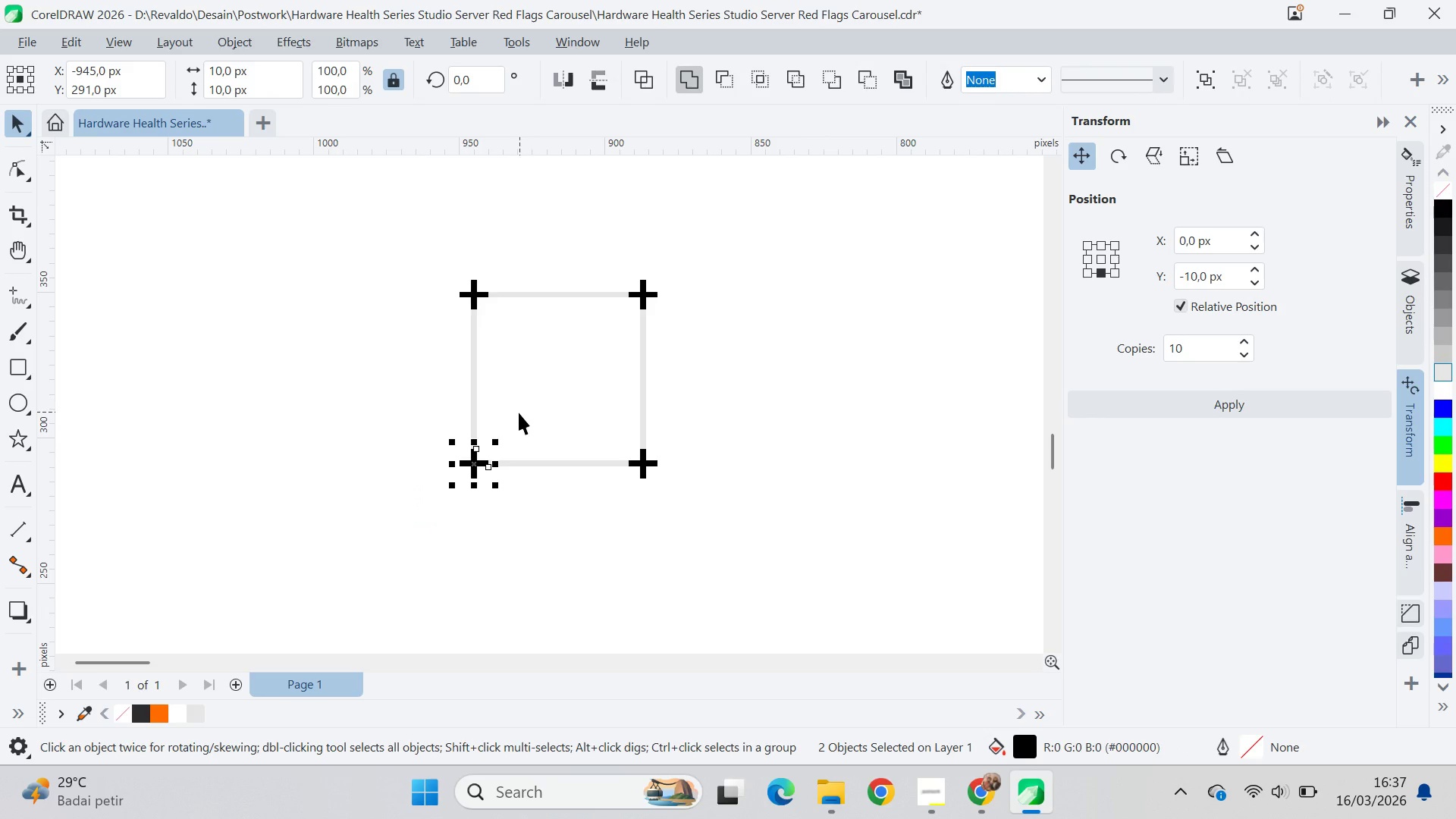 
key(Control+Shift+Q)
 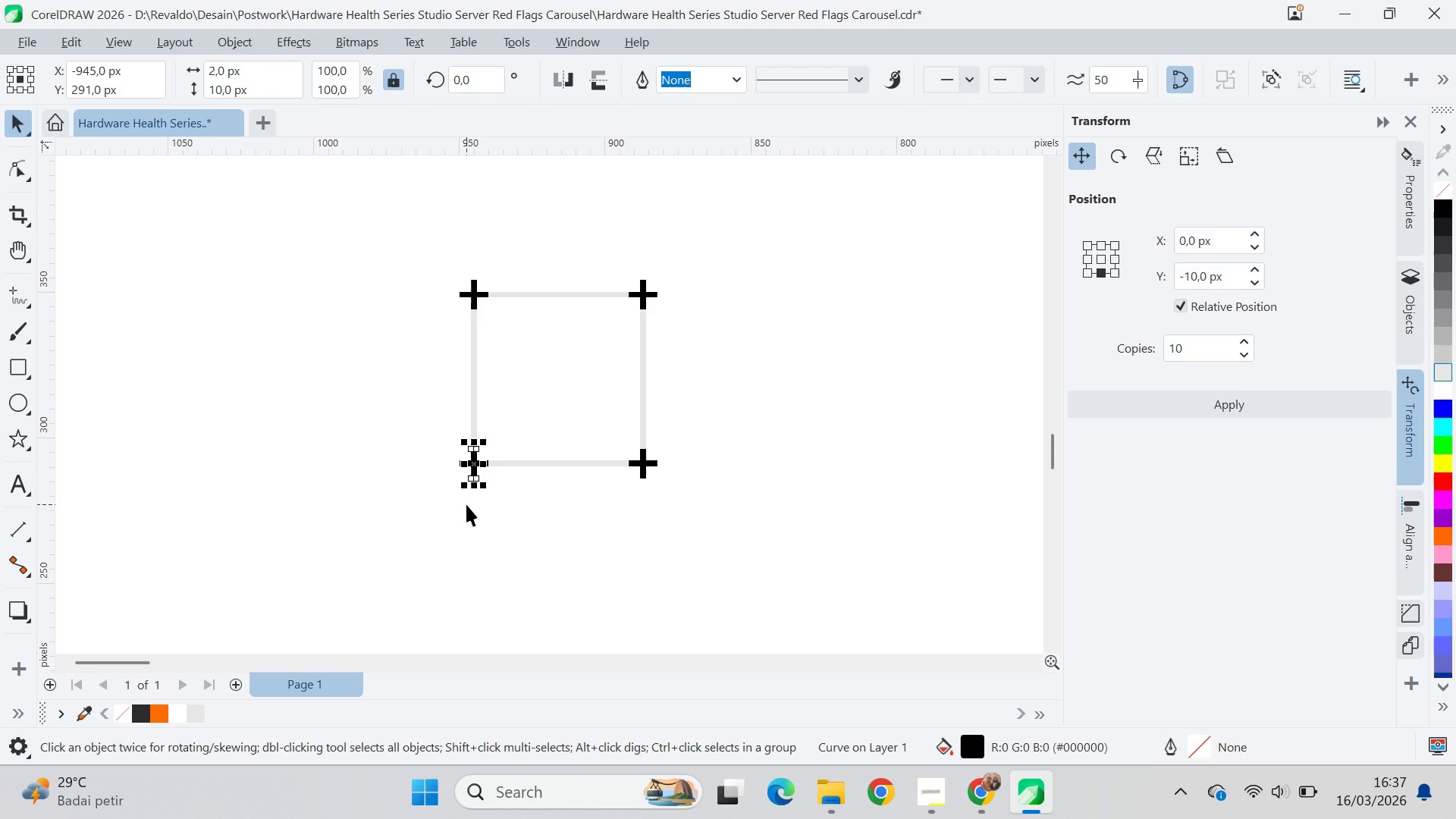 
left_click_drag(start_coordinate=[446, 503], to_coordinate=[519, 423])
 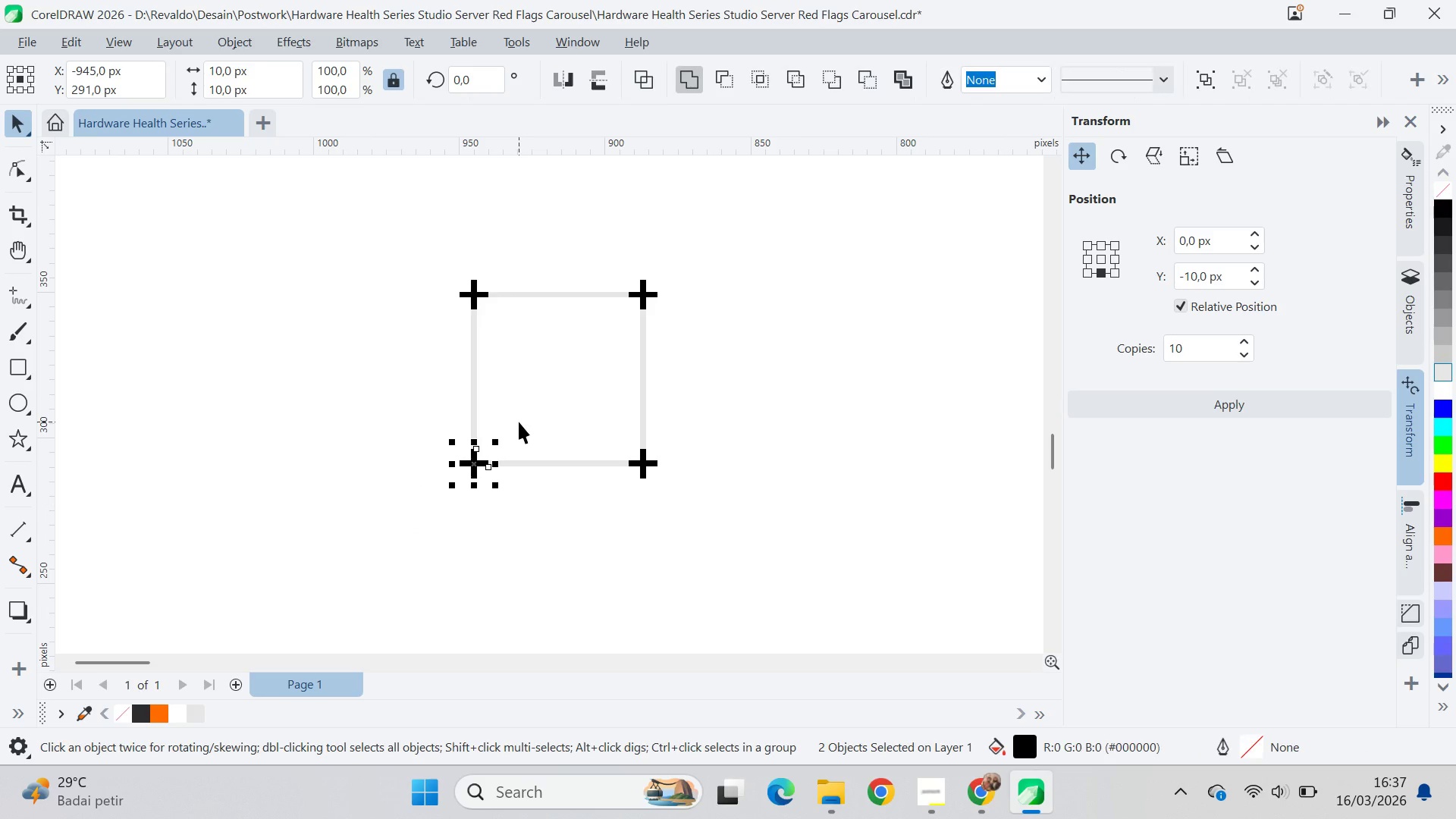 
hold_key(key=ControlLeft, duration=0.58)
 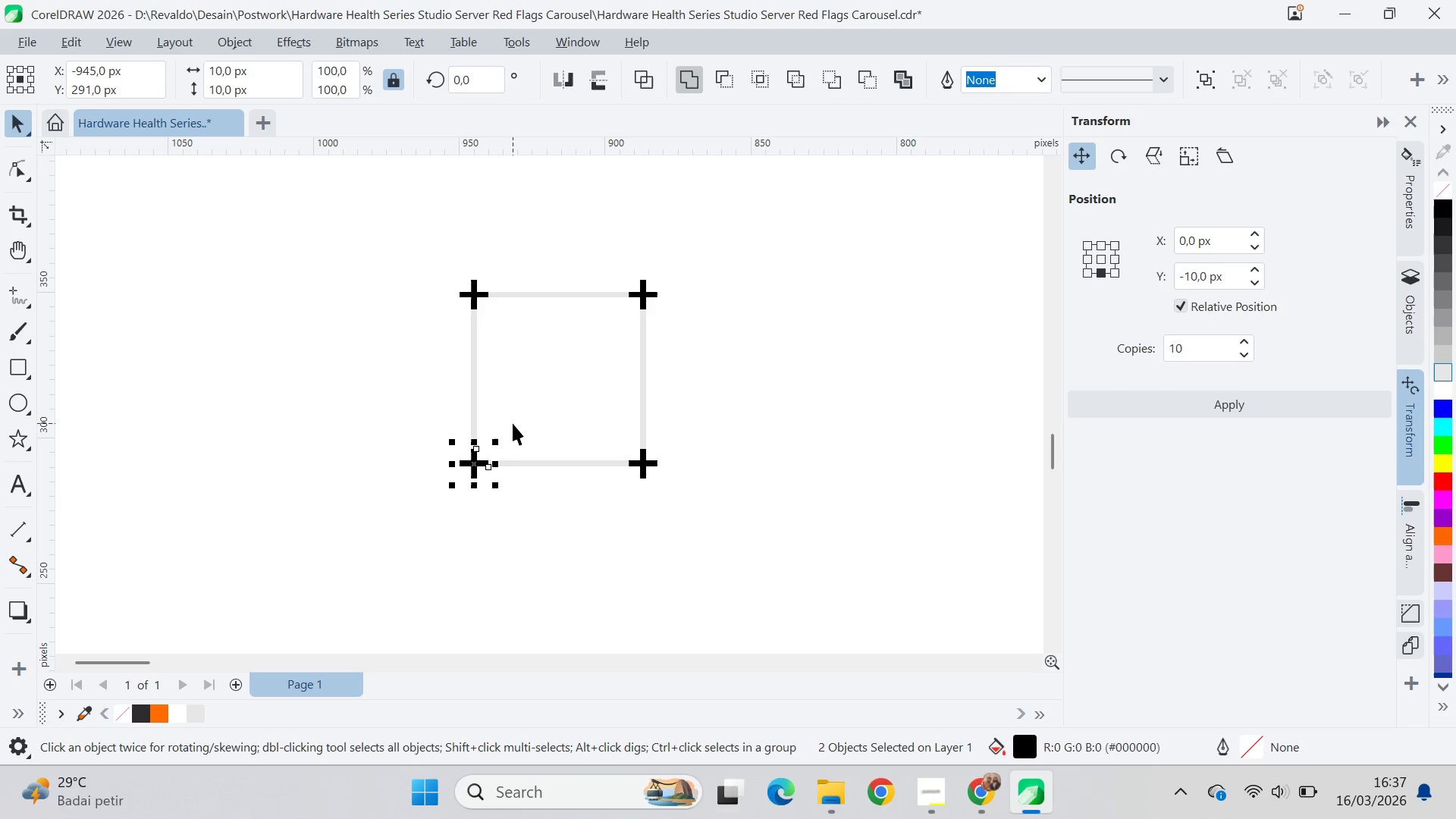 
key(Control+Shift+Q)
 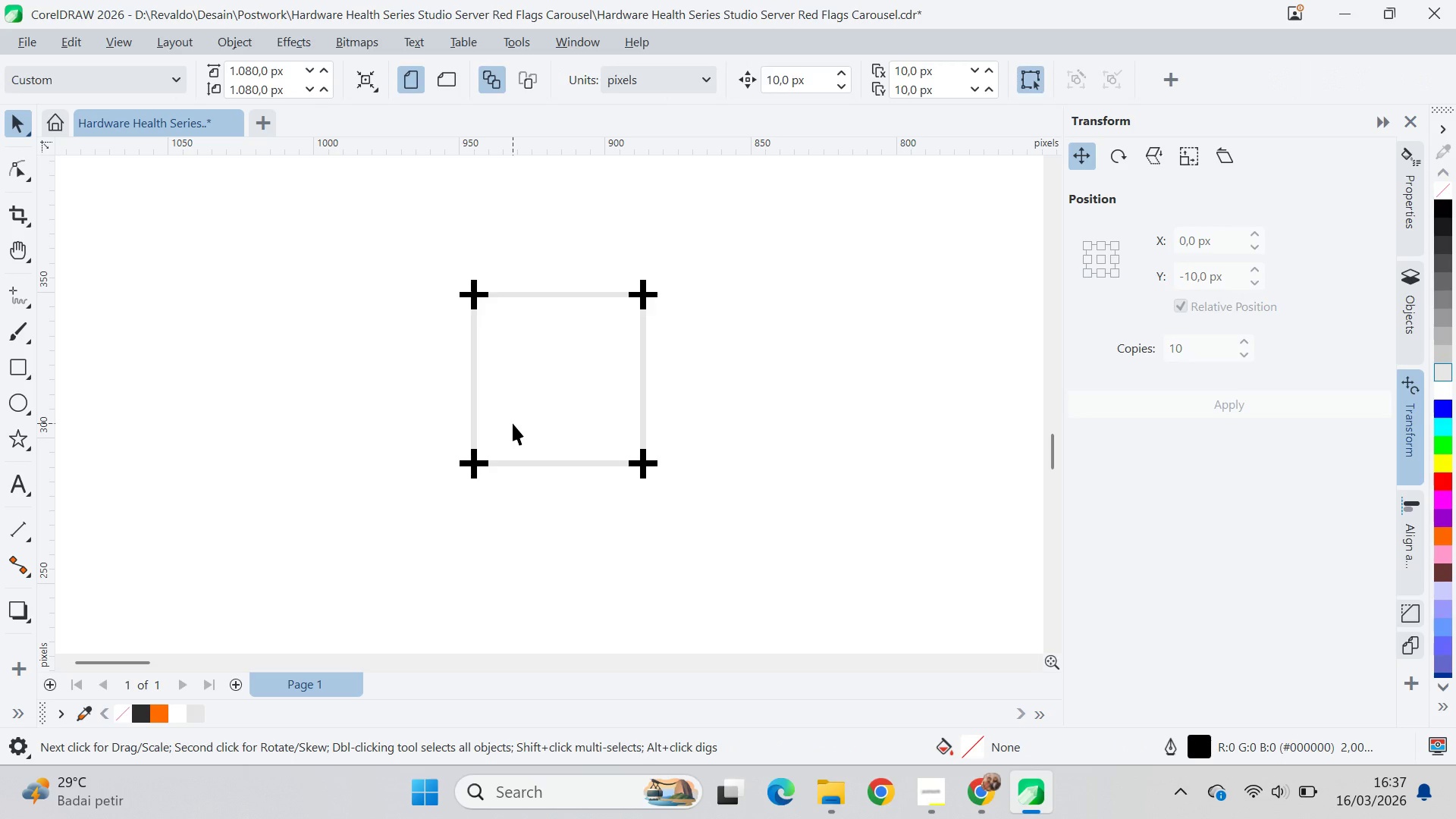 
key(Control+Shift+Q)
 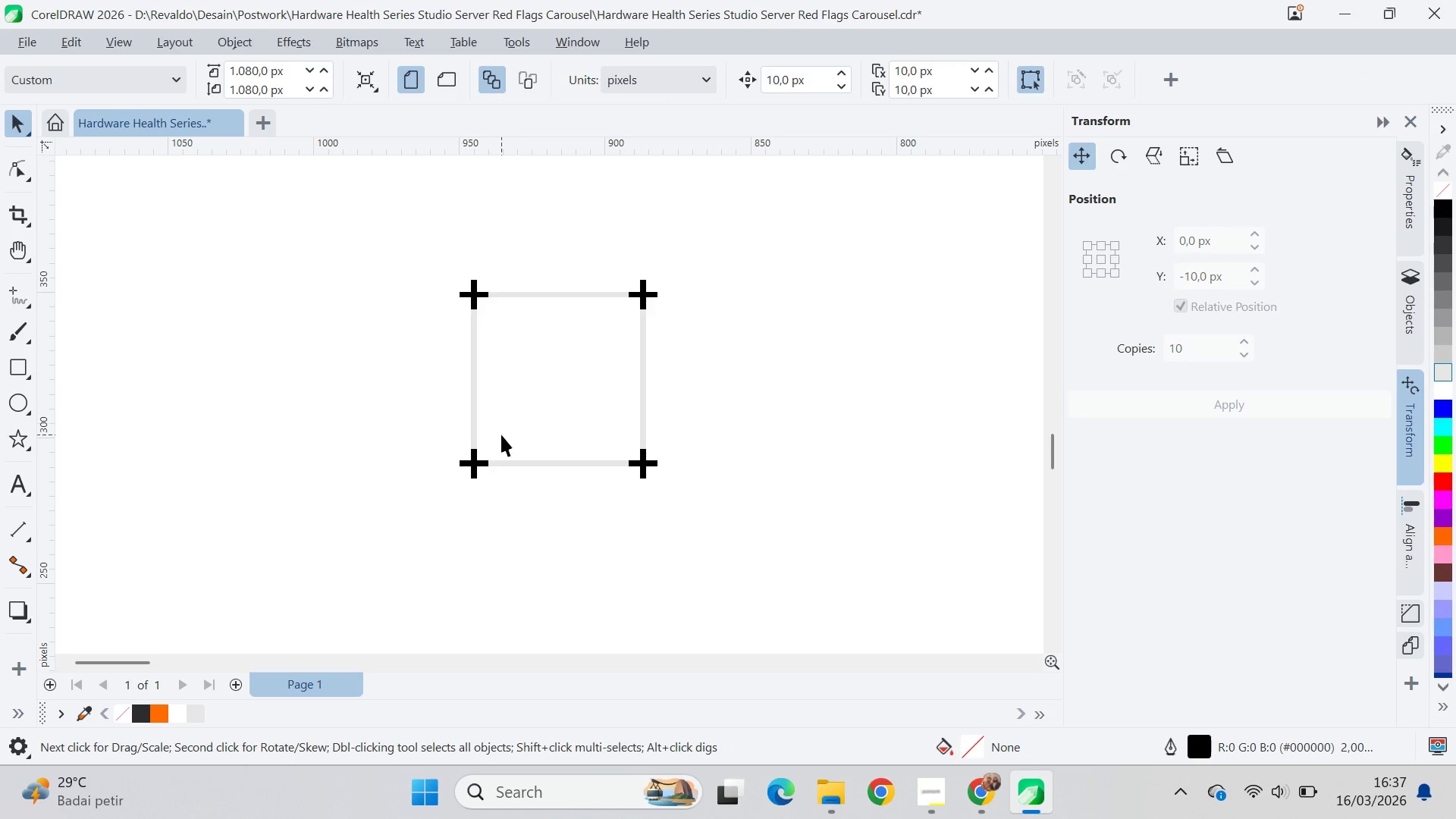 
key(Control+Shift+Q)
 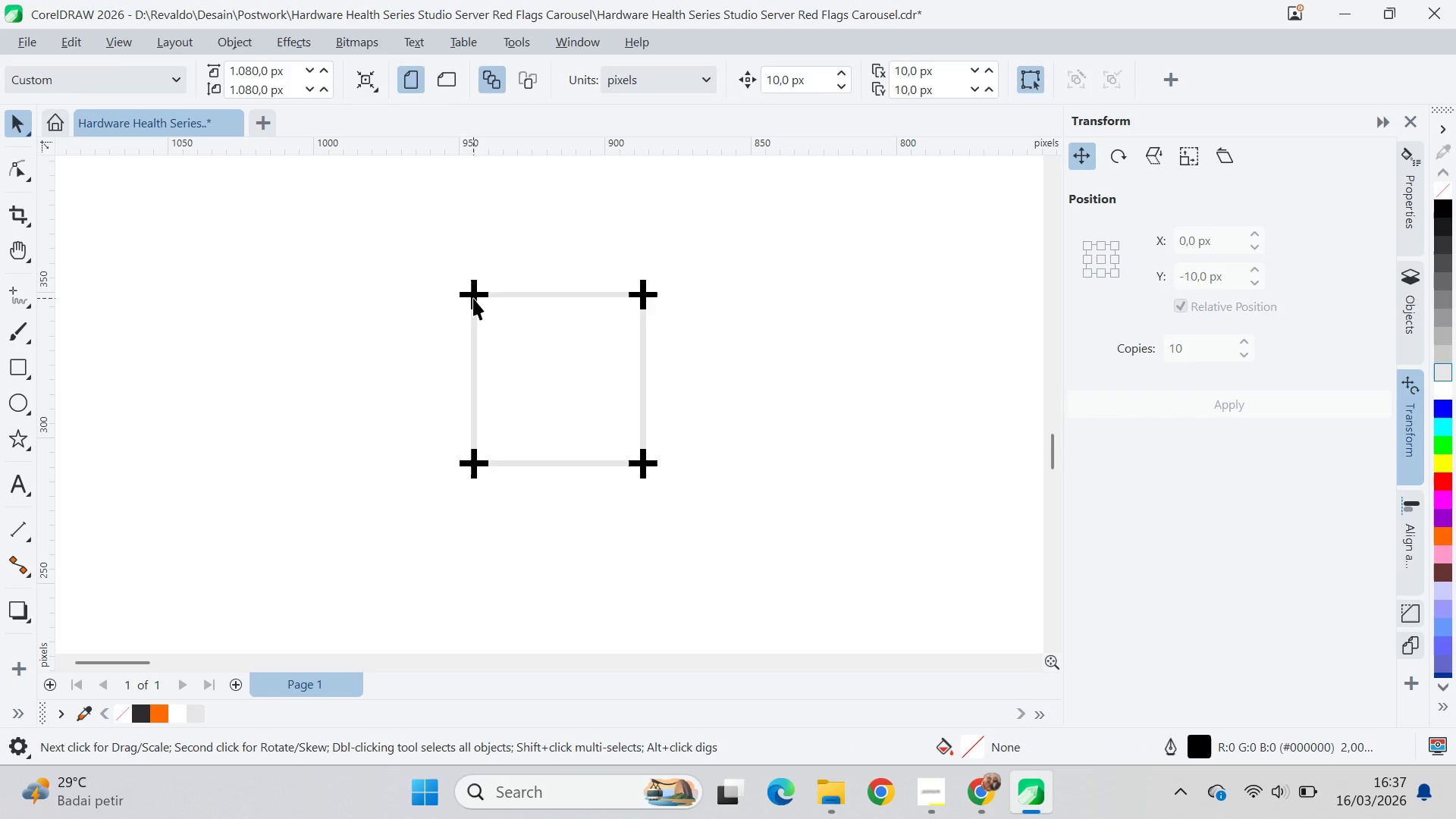 
left_click([473, 298])
 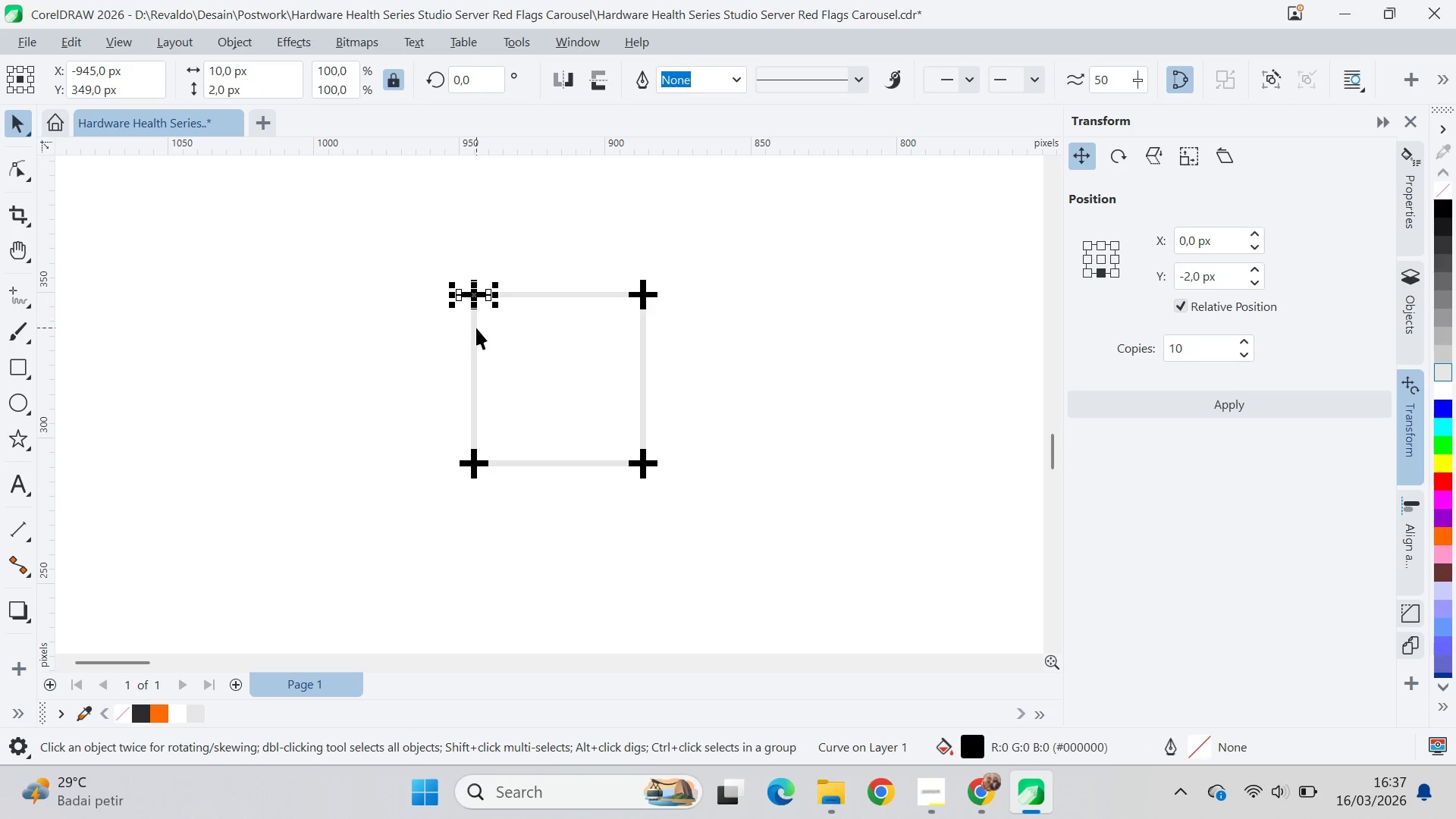 
key(Control+Shift+Q)
 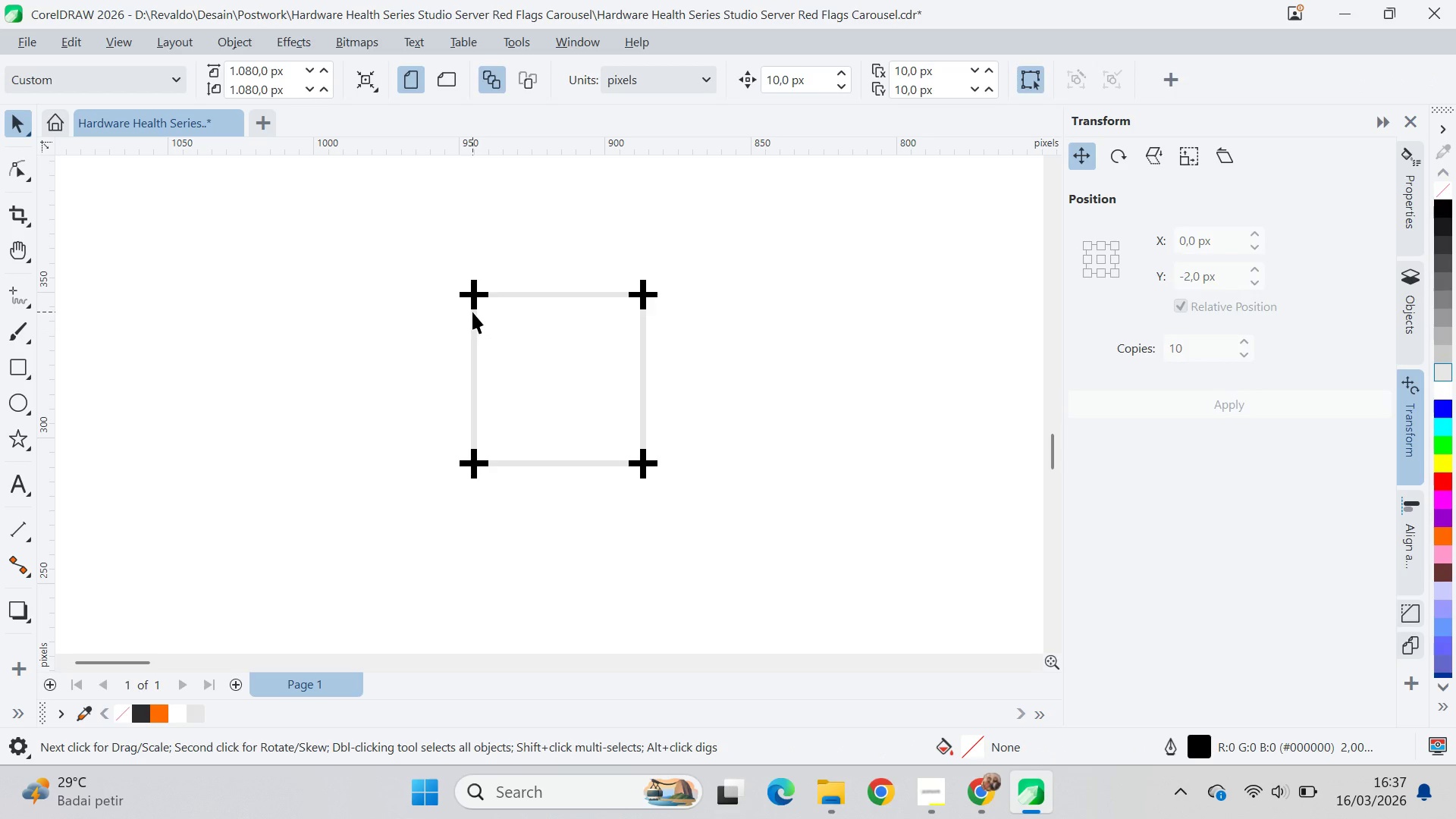 
left_click([472, 306])
 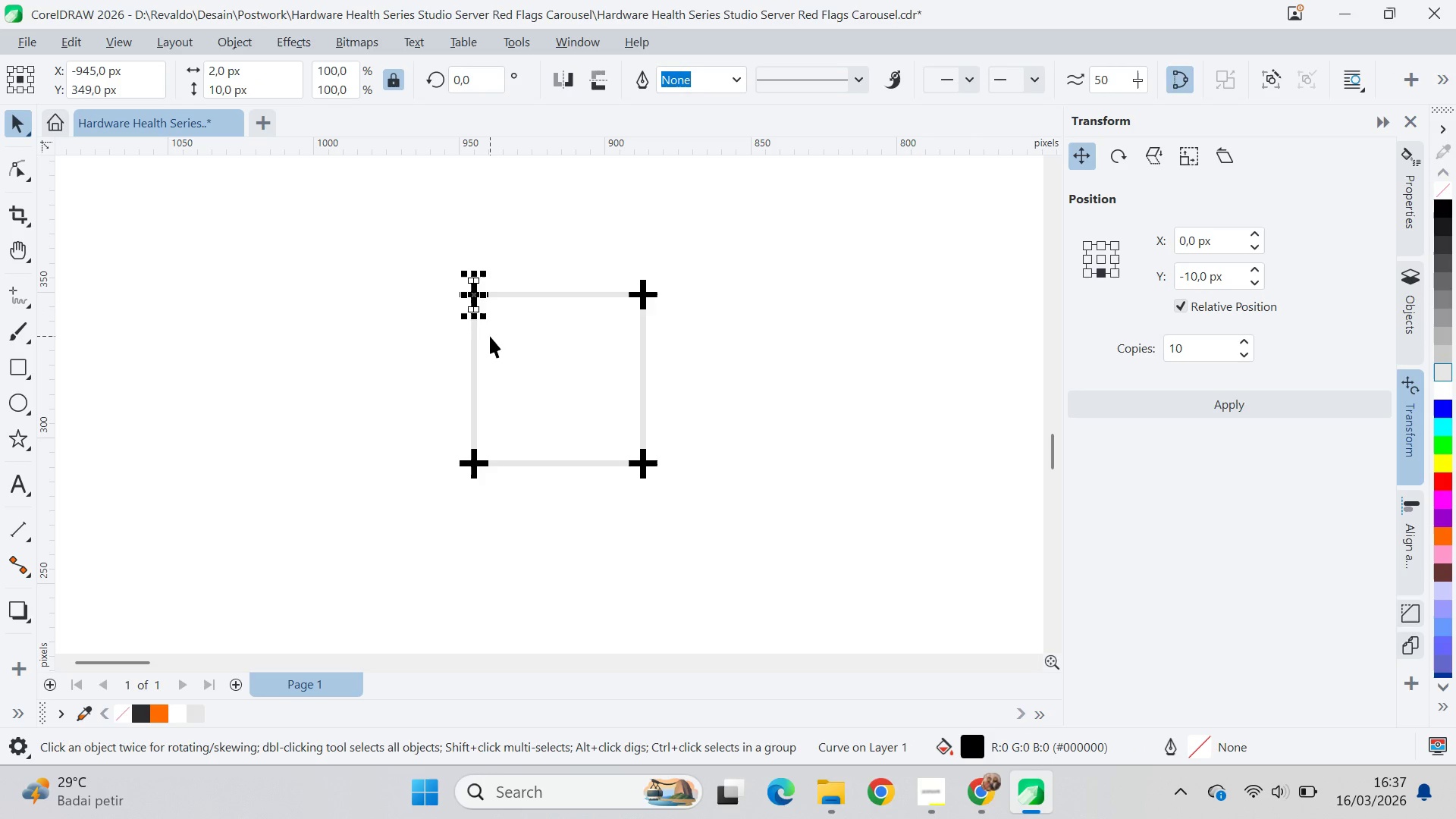 
key(Control+Shift+Q)
 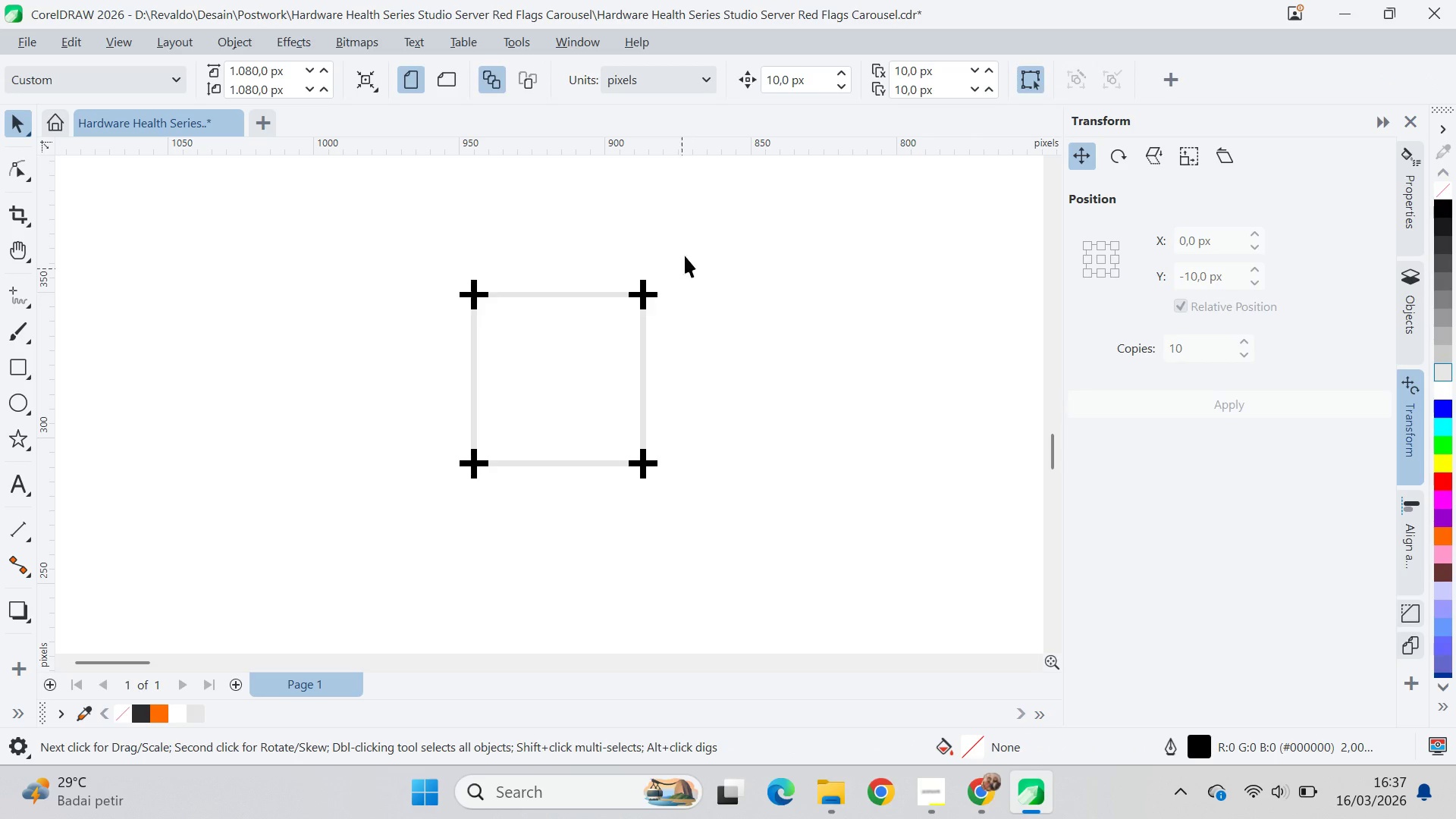 
left_click_drag(start_coordinate=[687, 246], to_coordinate=[571, 366])
 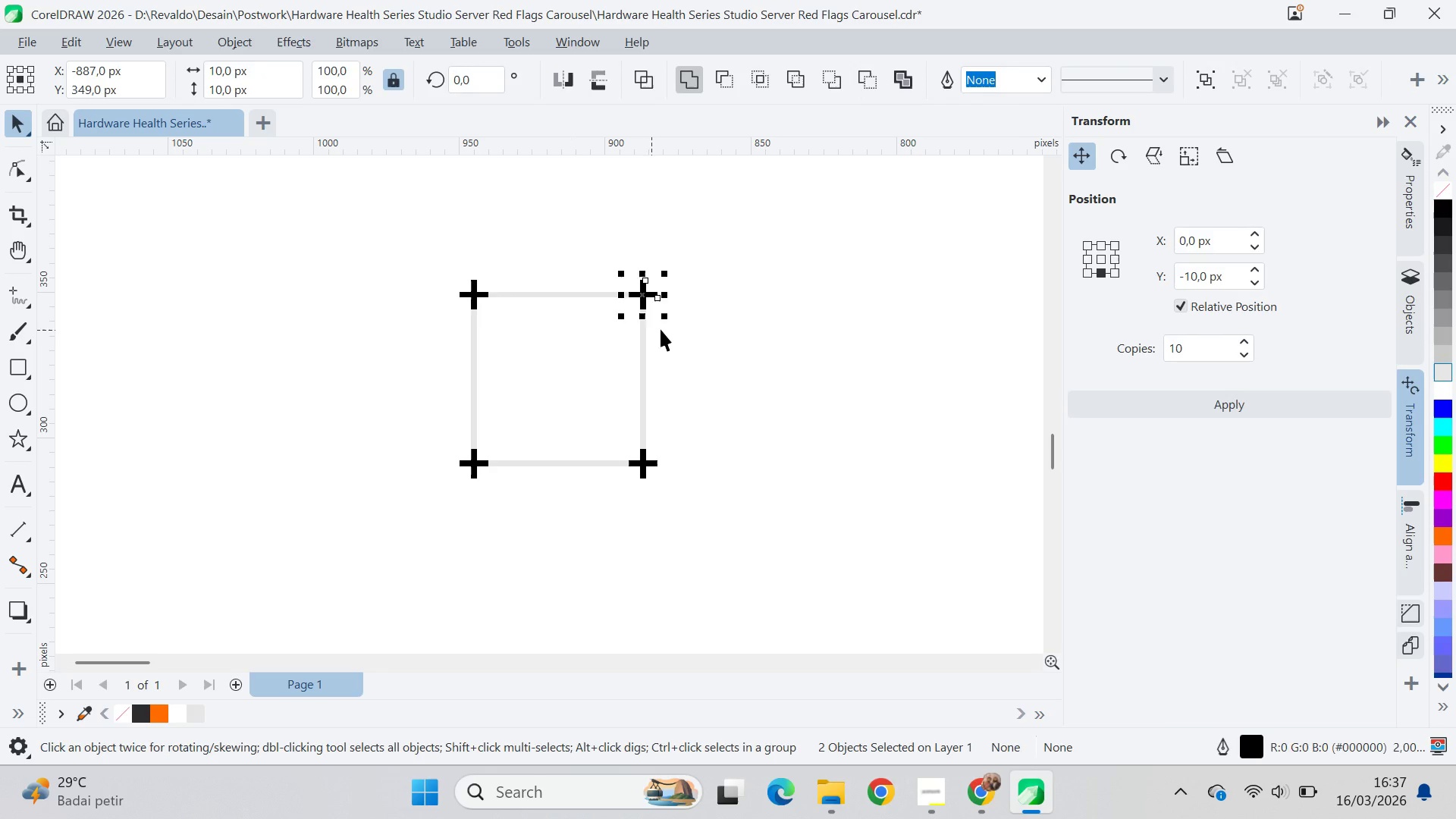 
key(Control+Shift+Q)
 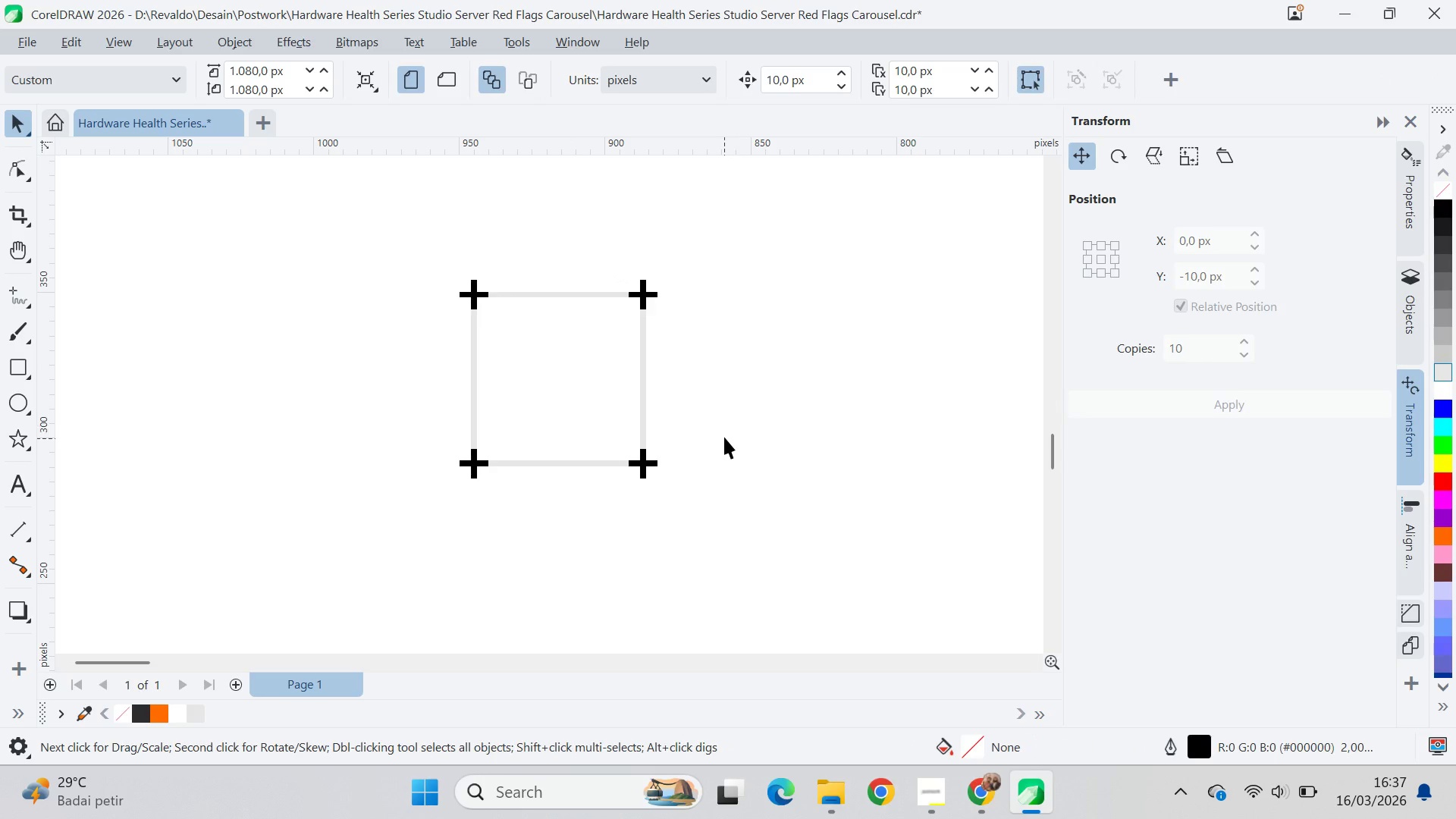 
key(Control+Shift+Q)
 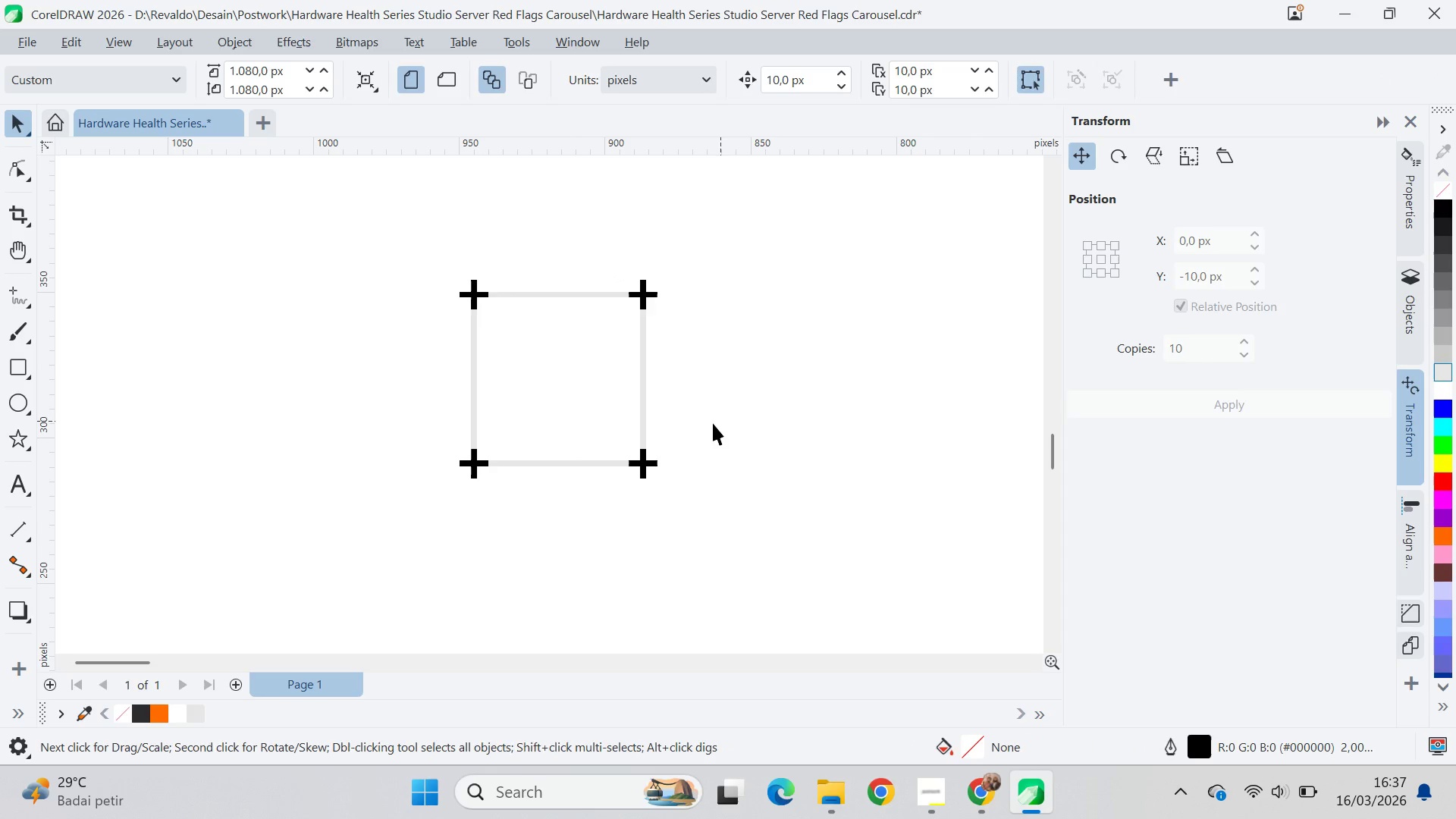 
left_click_drag(start_coordinate=[718, 421], to_coordinate=[579, 523])
 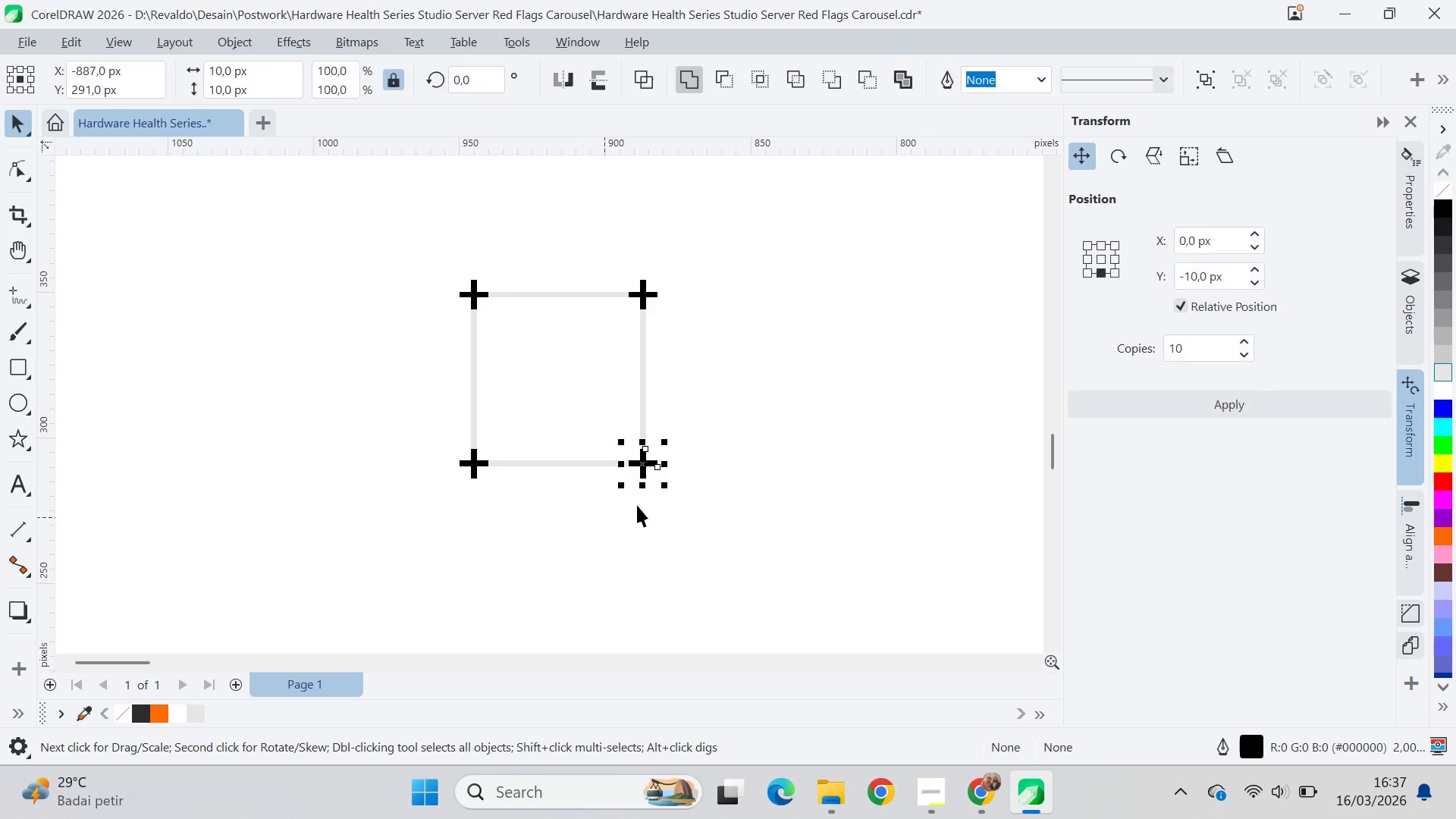 
key(Control+ControlLeft)
 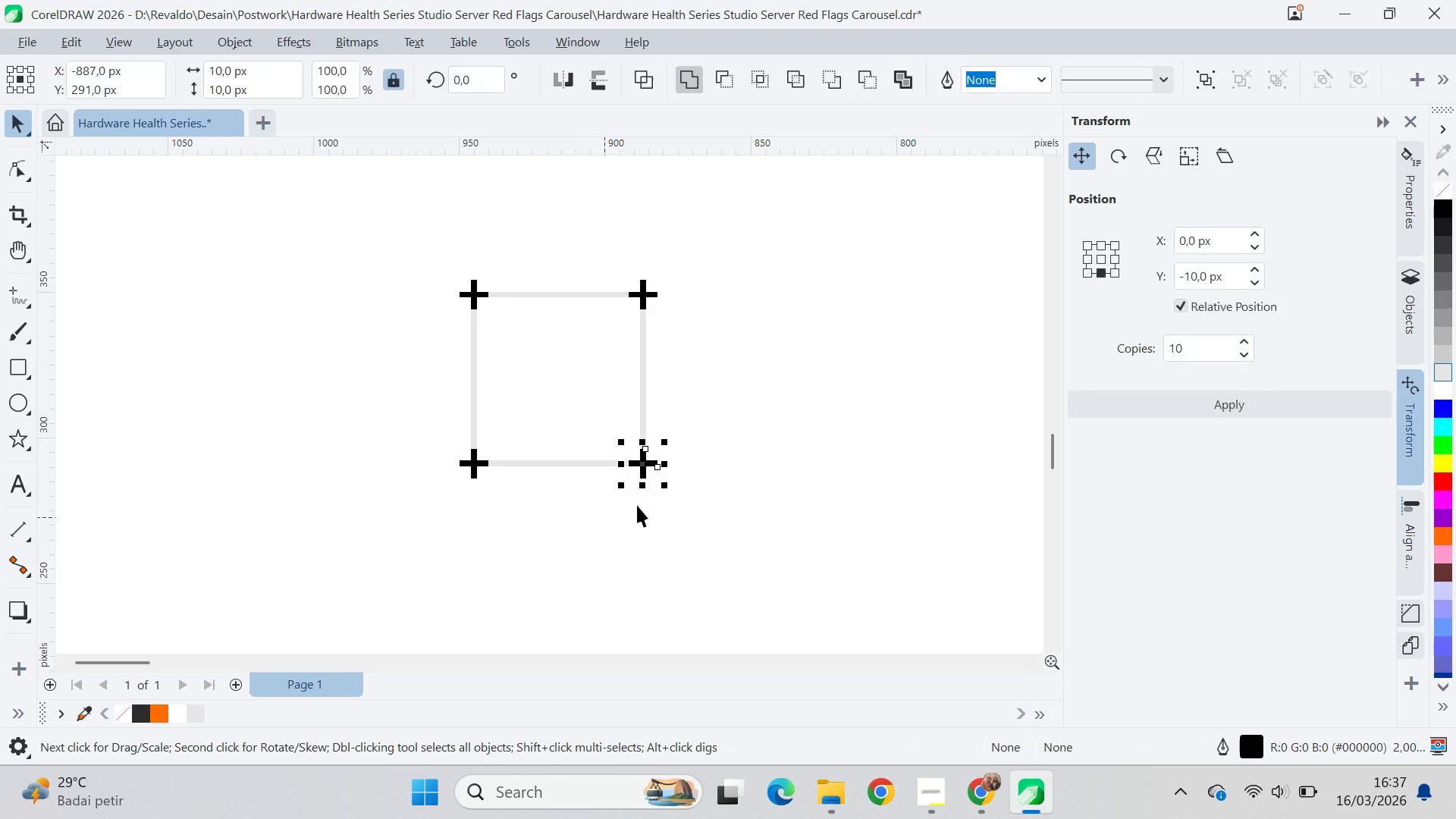 
key(Control+Shift+ShiftLeft)
 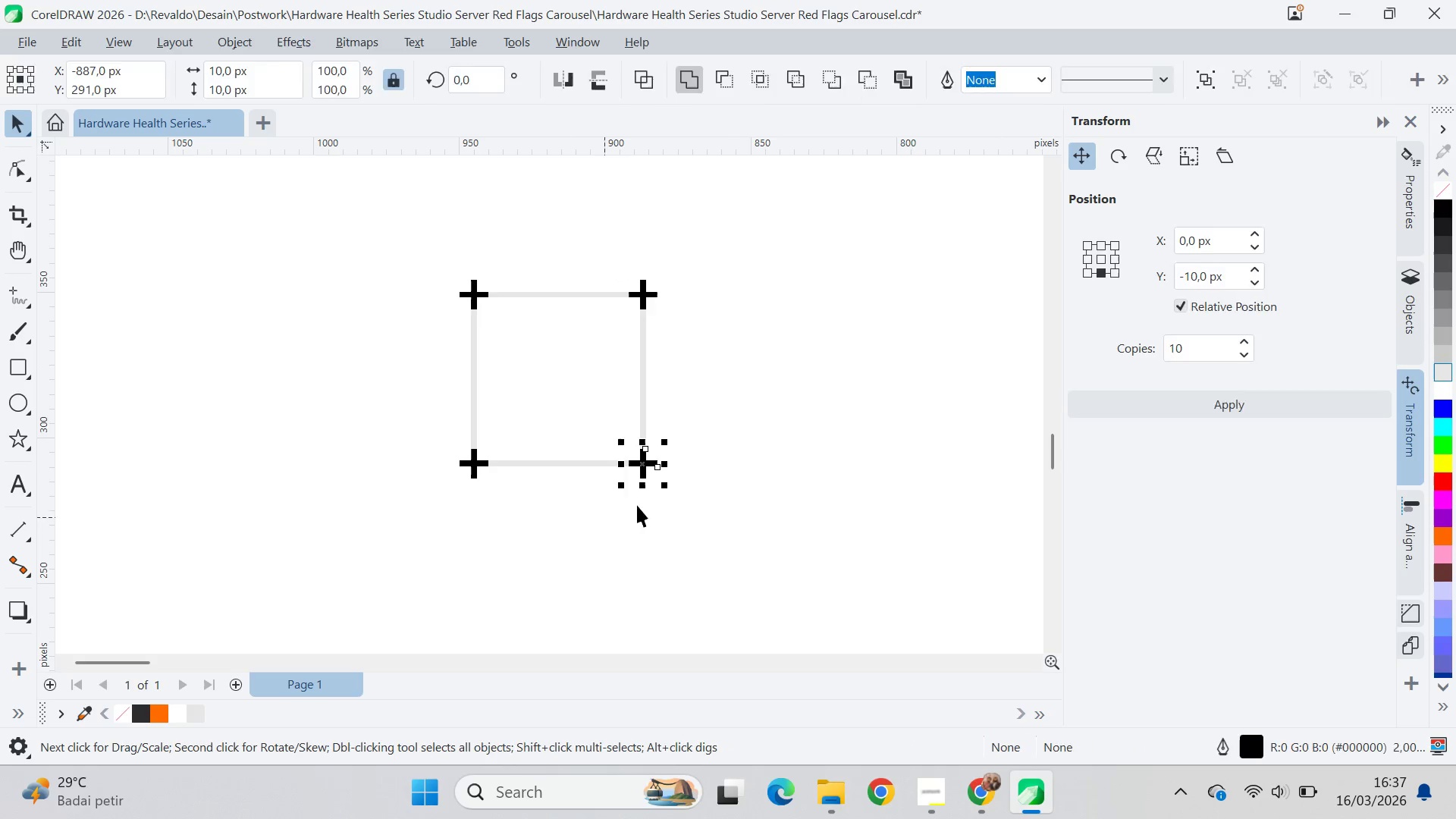 
key(Control+Shift+Q)
 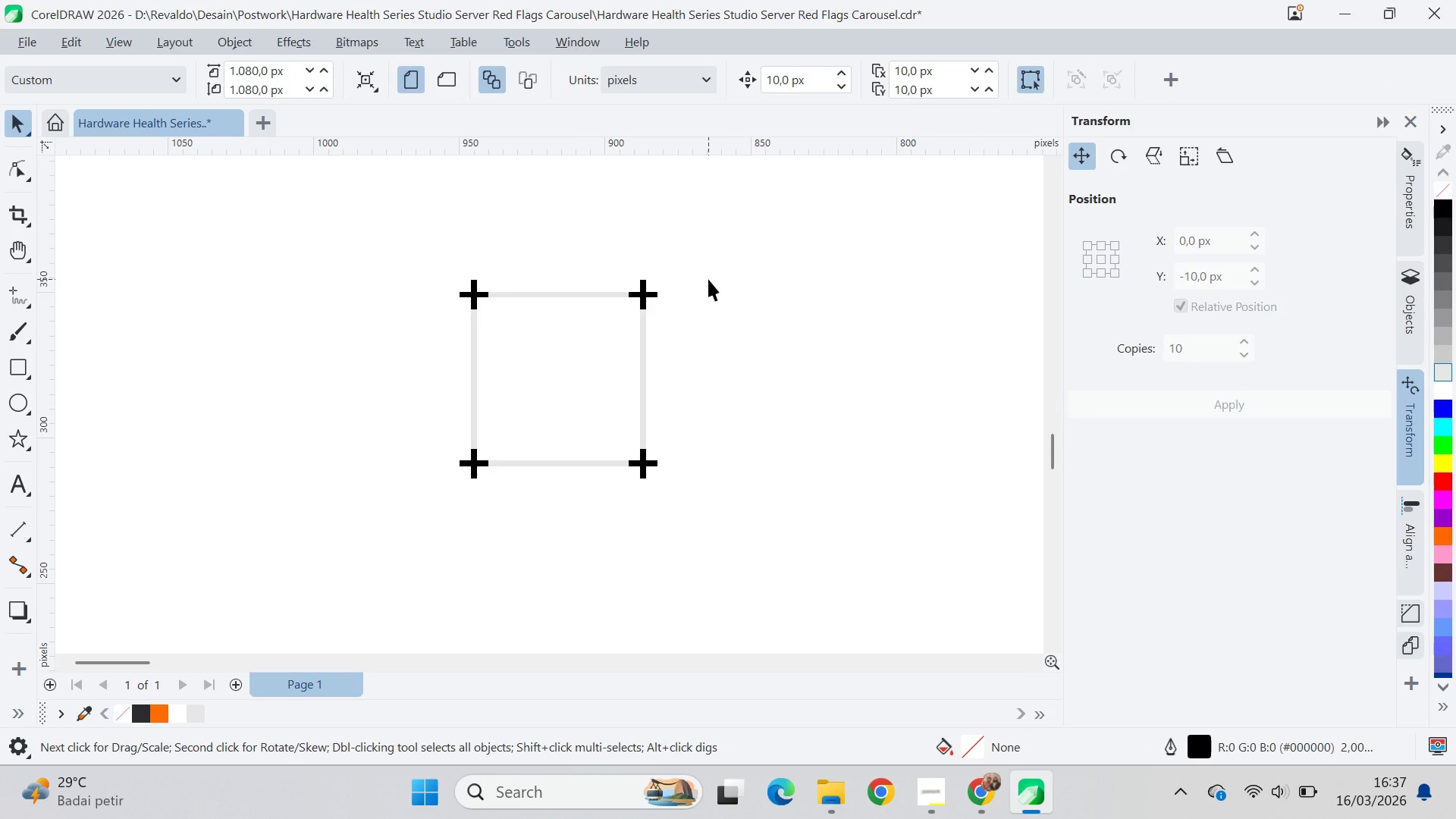 
key(Control+ControlLeft)
 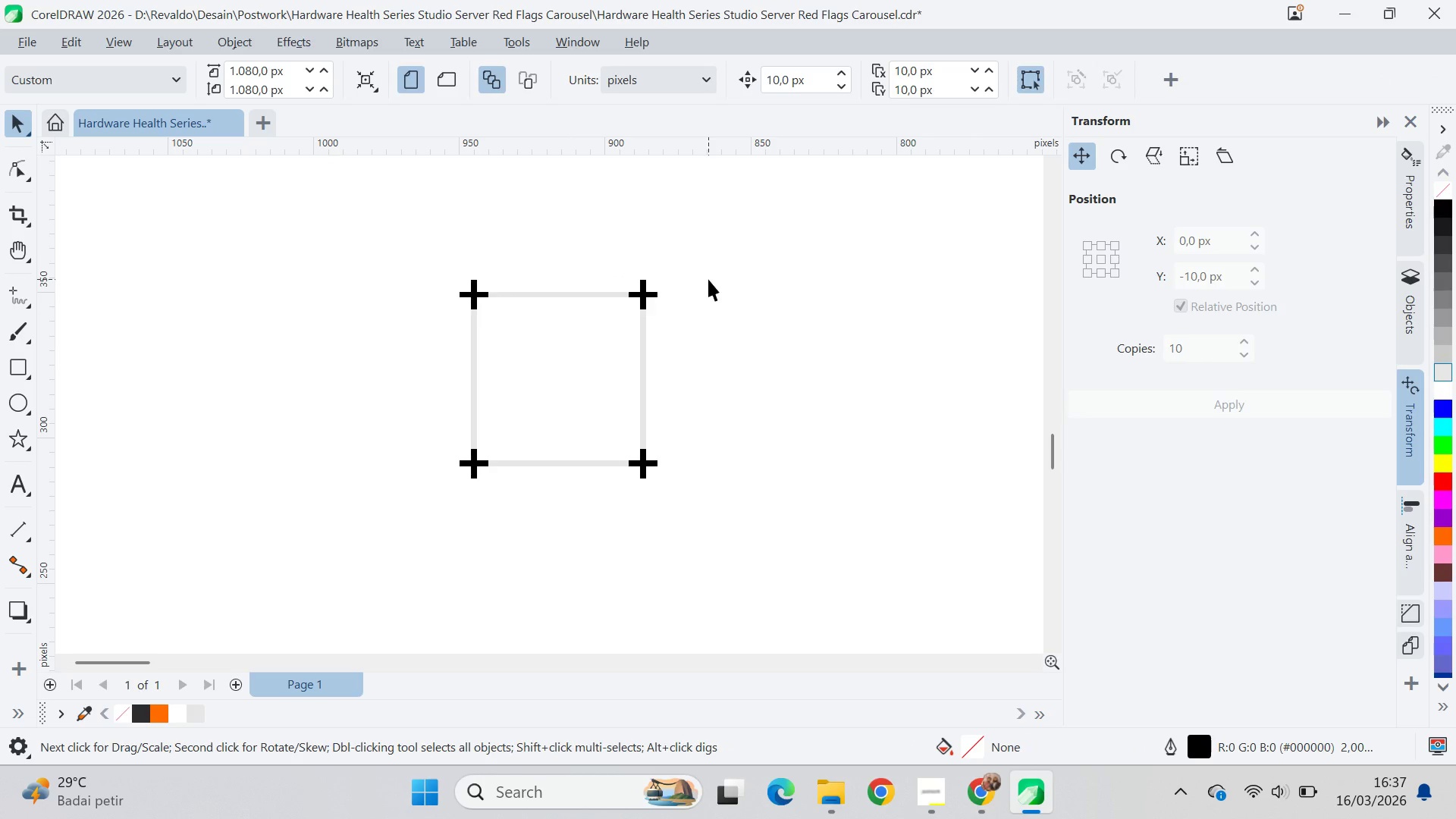 
key(Control+Shift+ShiftLeft)
 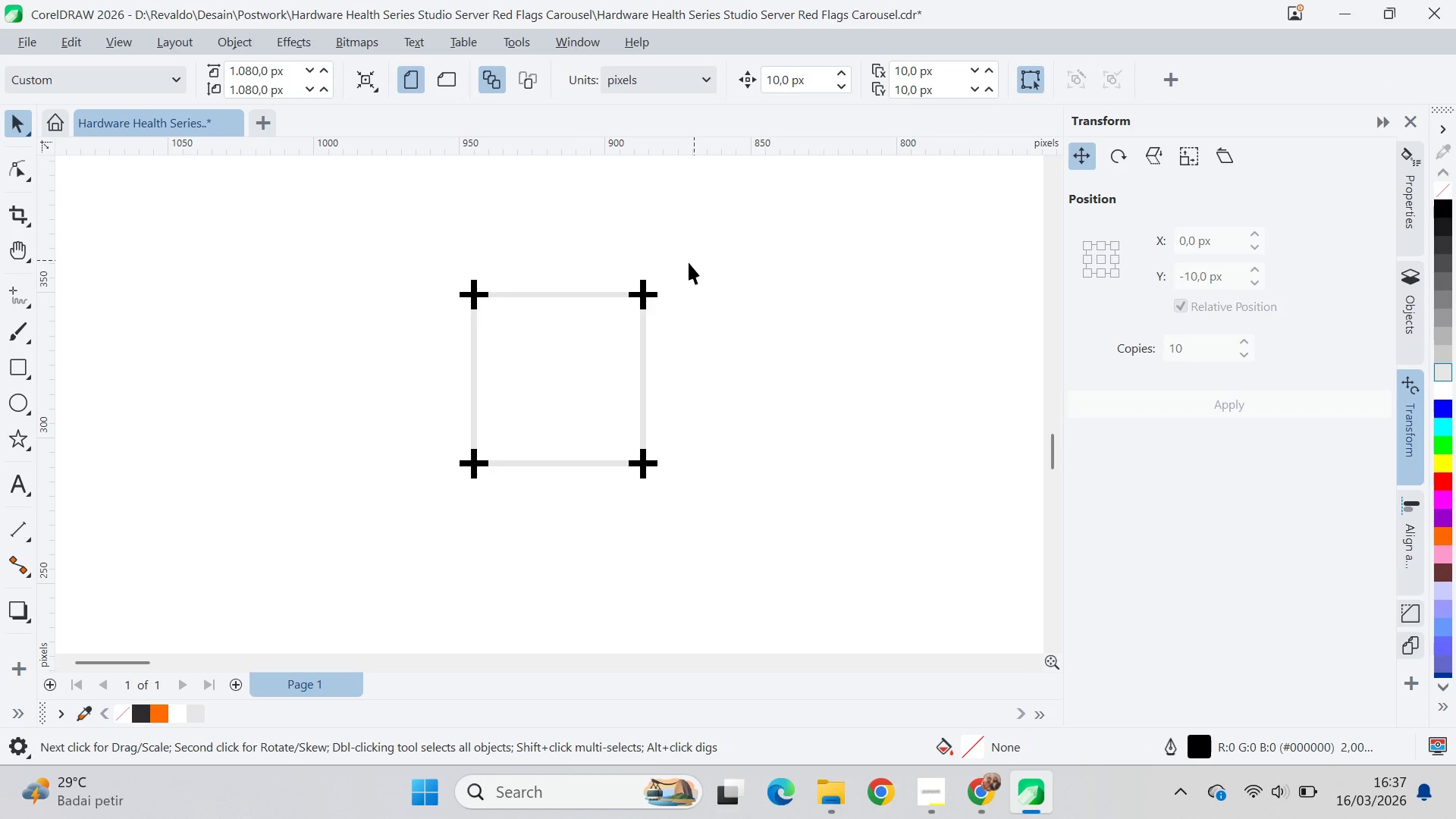 
left_click_drag(start_coordinate=[693, 260], to_coordinate=[581, 359])
 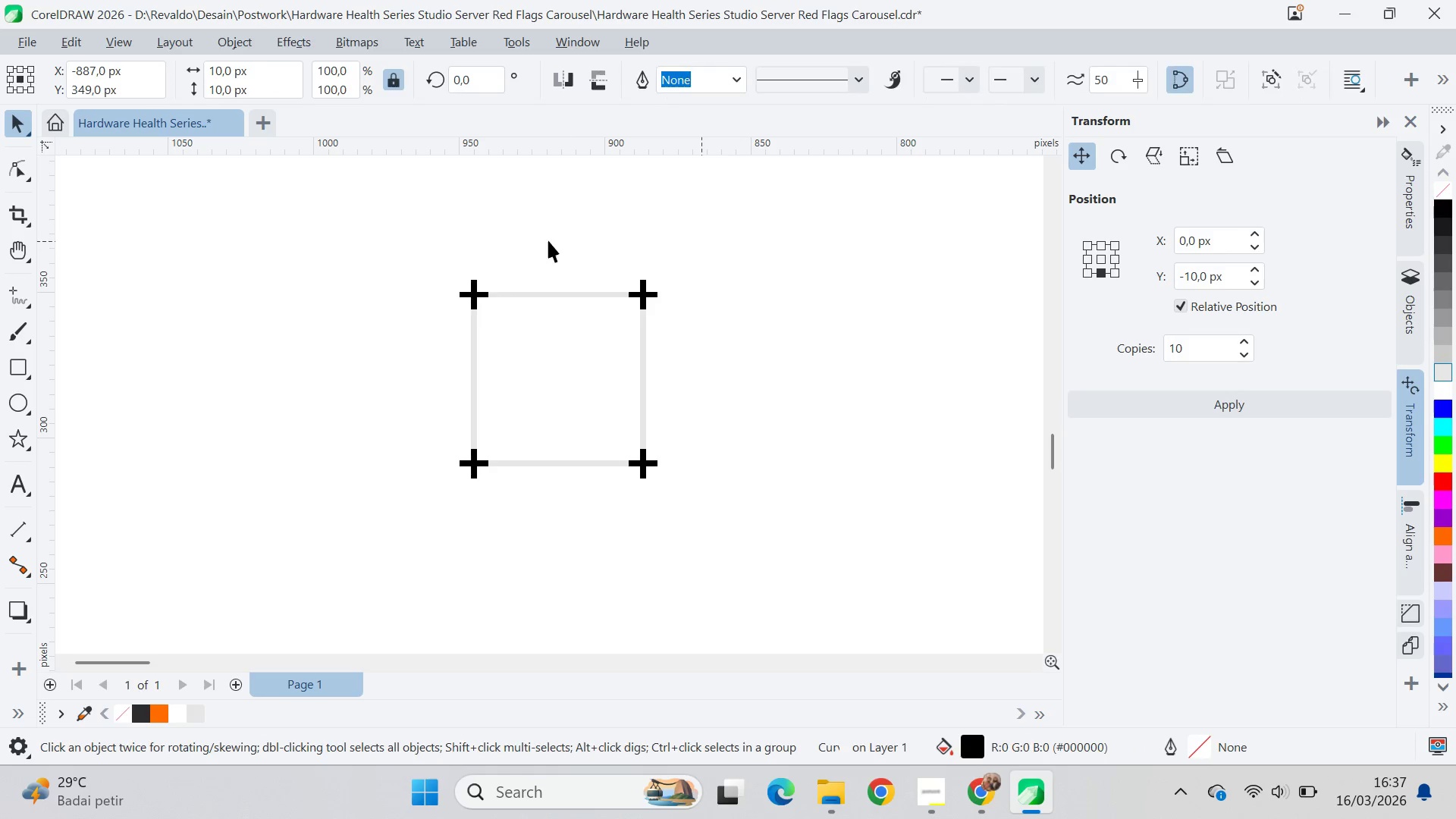 
left_click_drag(start_coordinate=[500, 253], to_coordinate=[413, 356])
 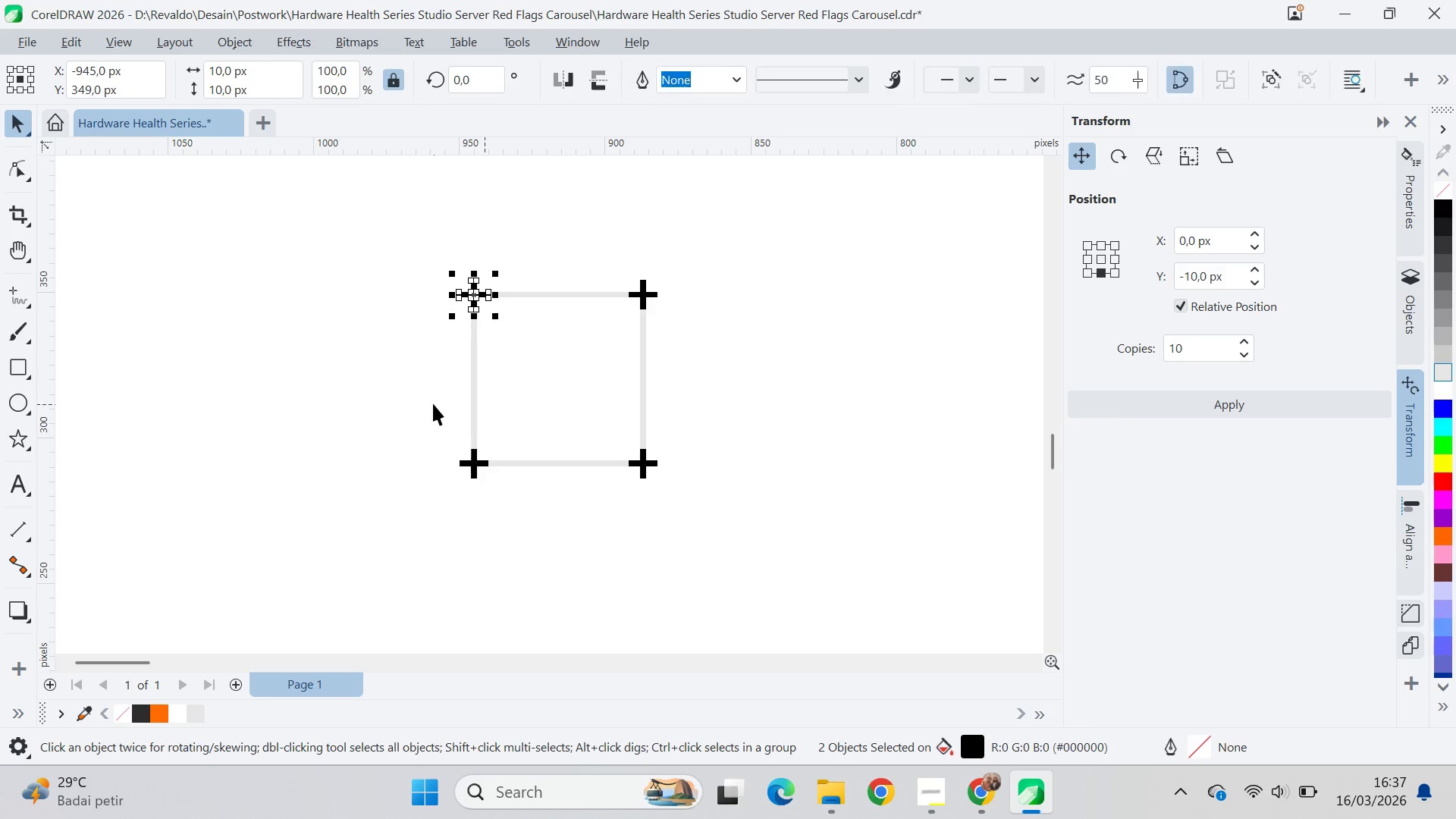 
left_click_drag(start_coordinate=[428, 406], to_coordinate=[548, 525])
 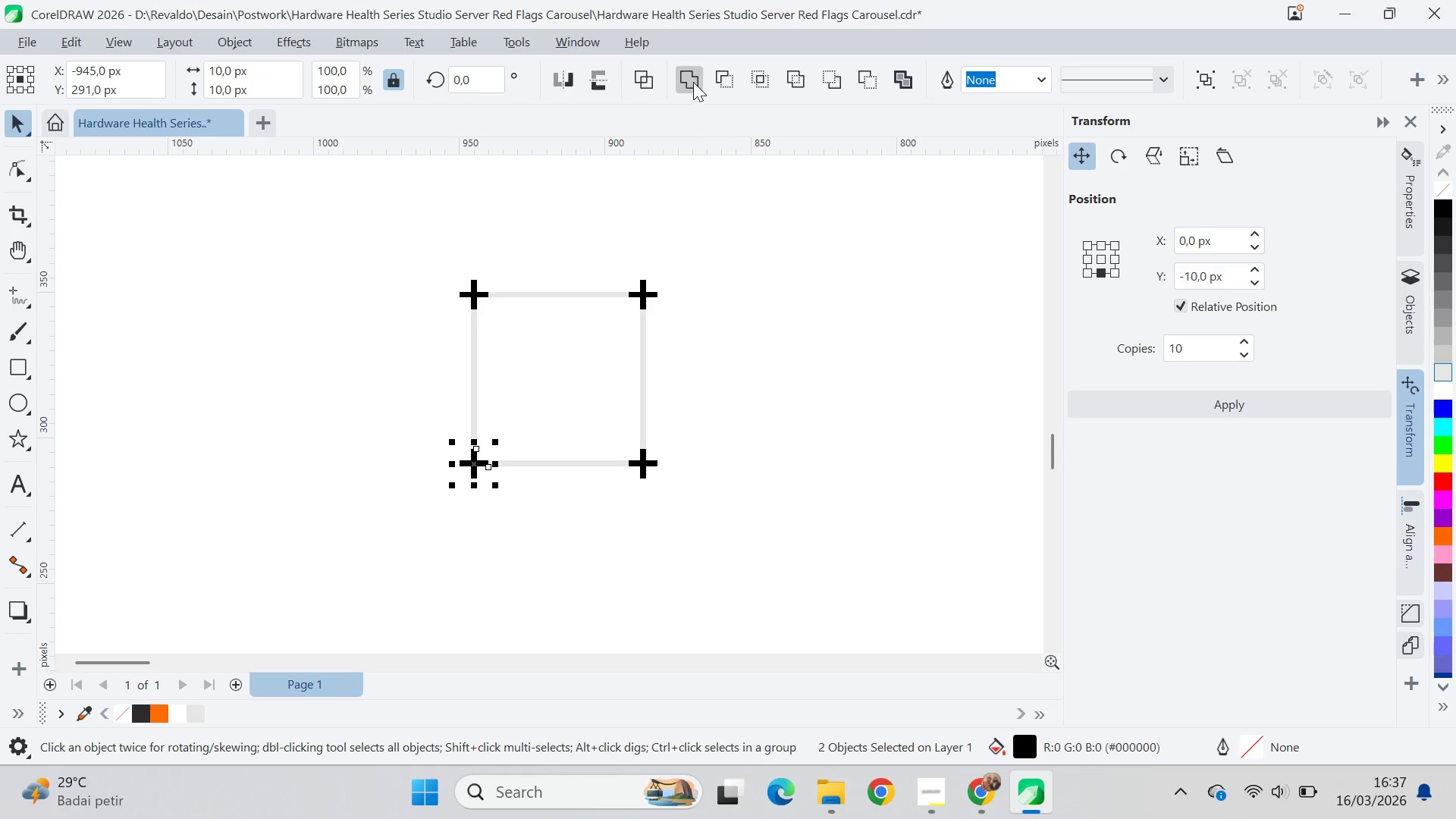 
left_click([693, 82])
 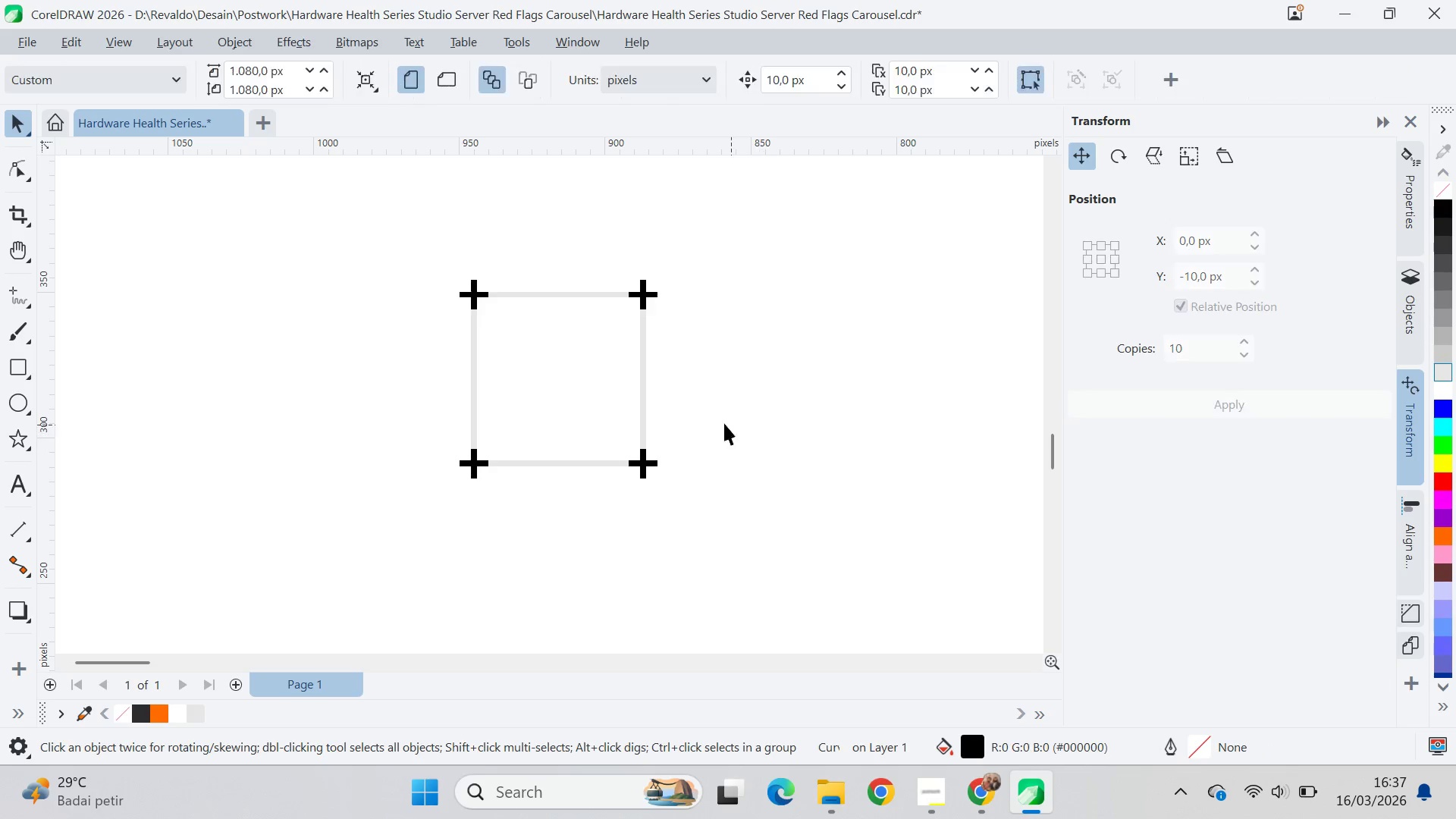 
left_click_drag(start_coordinate=[704, 412], to_coordinate=[563, 543])
 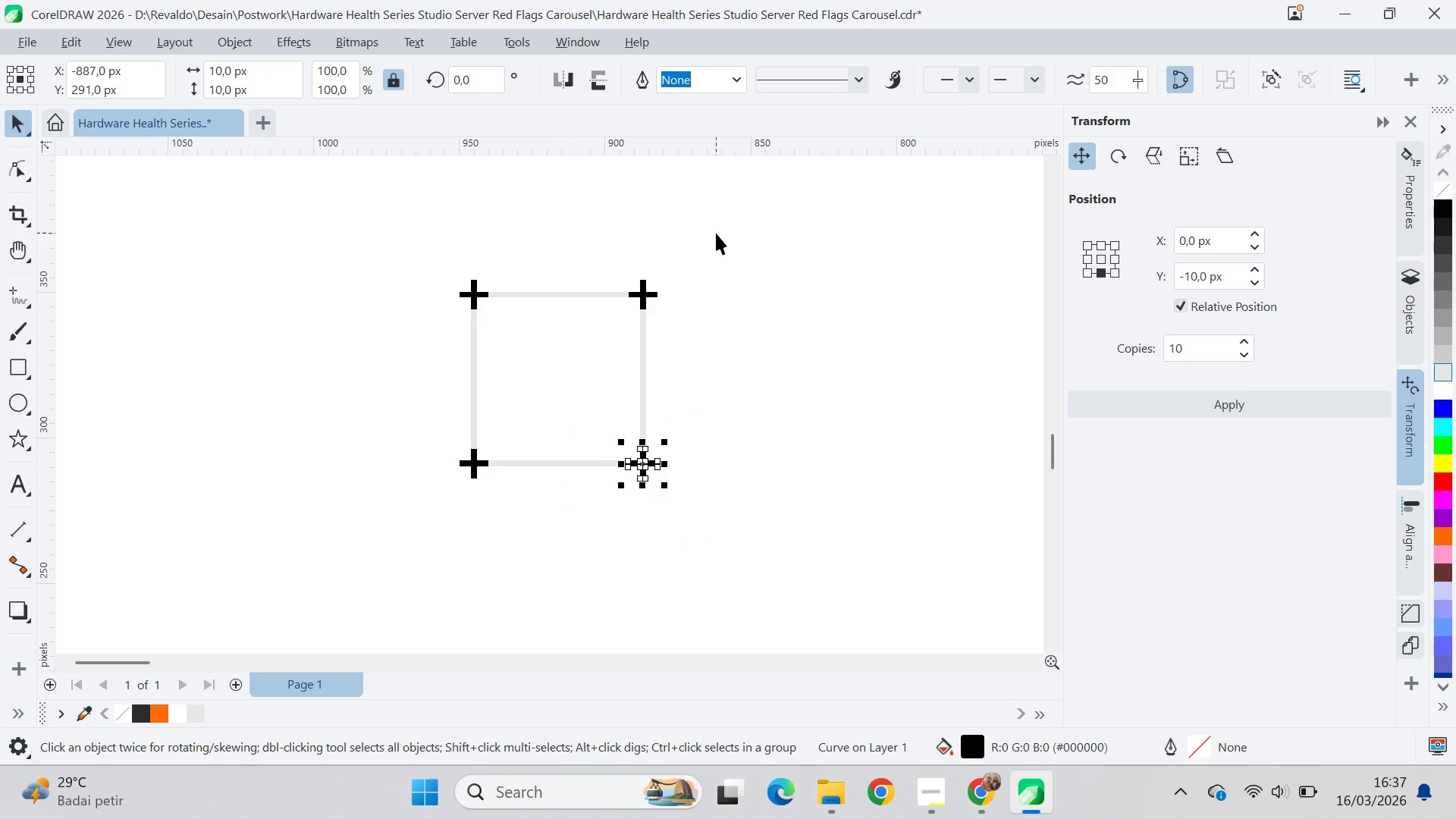 
left_click_drag(start_coordinate=[710, 251], to_coordinate=[544, 362])
 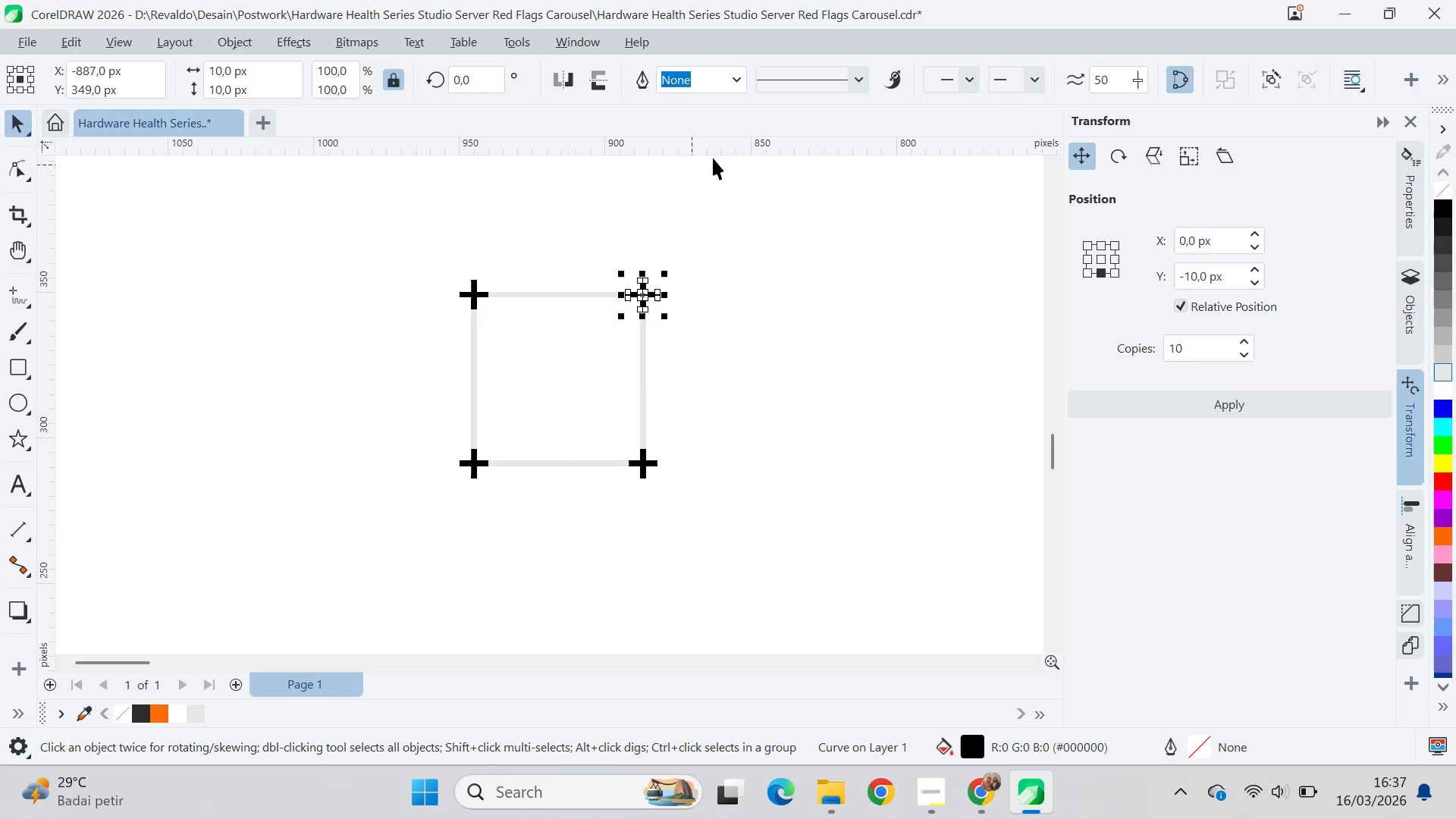 
left_click_drag(start_coordinate=[757, 312], to_coordinate=[747, 308])
 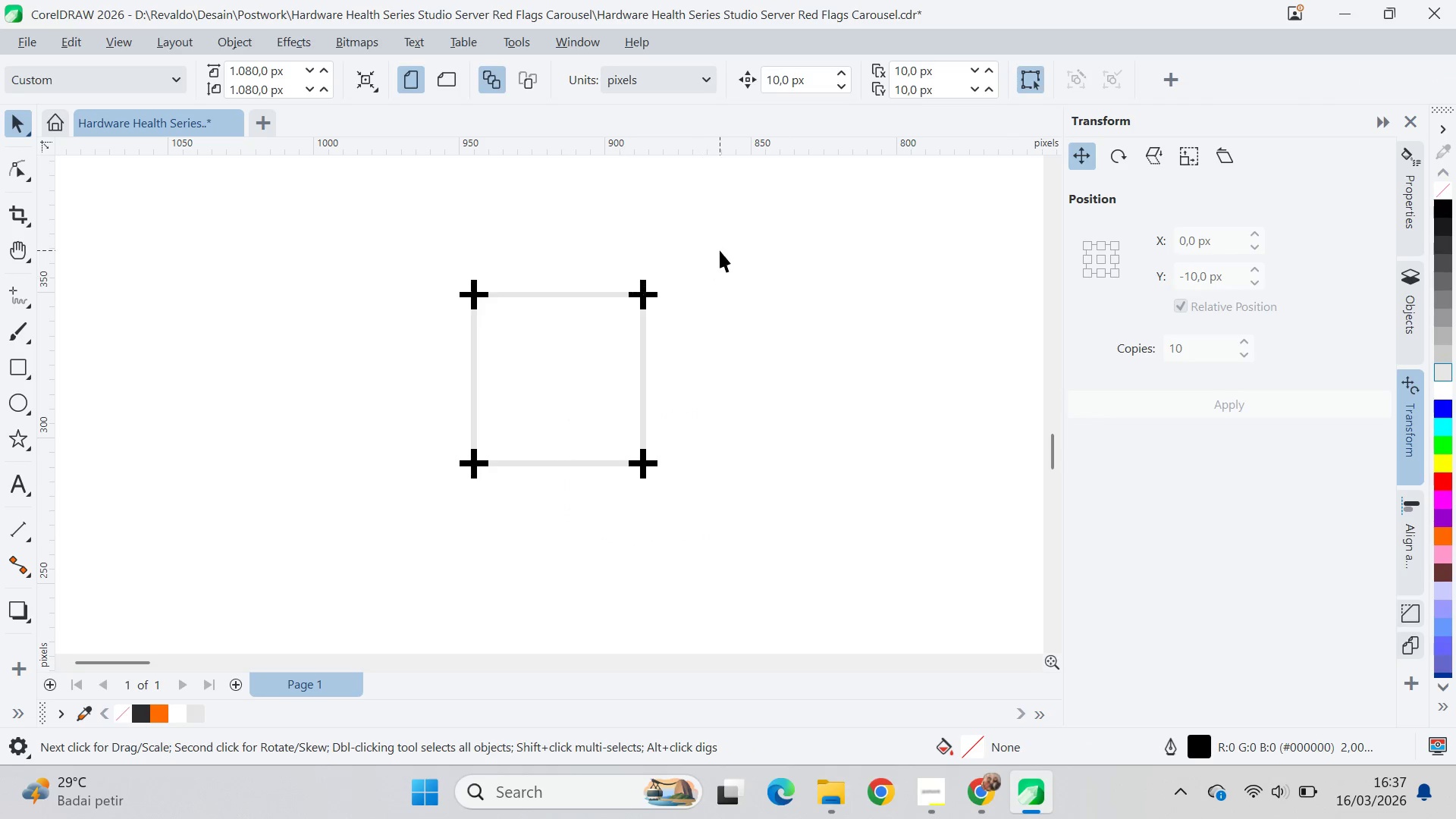 
left_click_drag(start_coordinate=[720, 250], to_coordinate=[791, 376])
 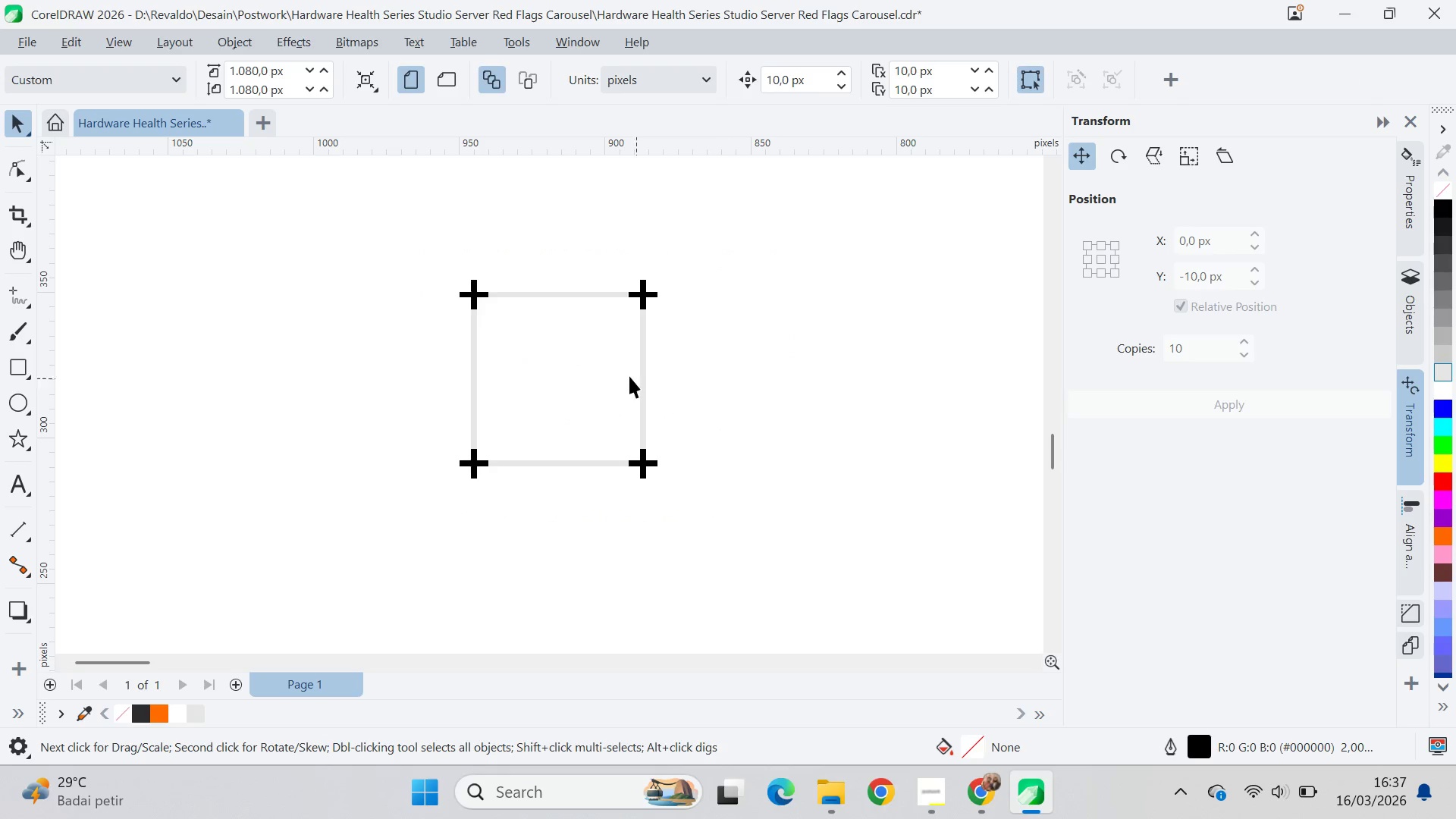 
left_click([627, 372])
 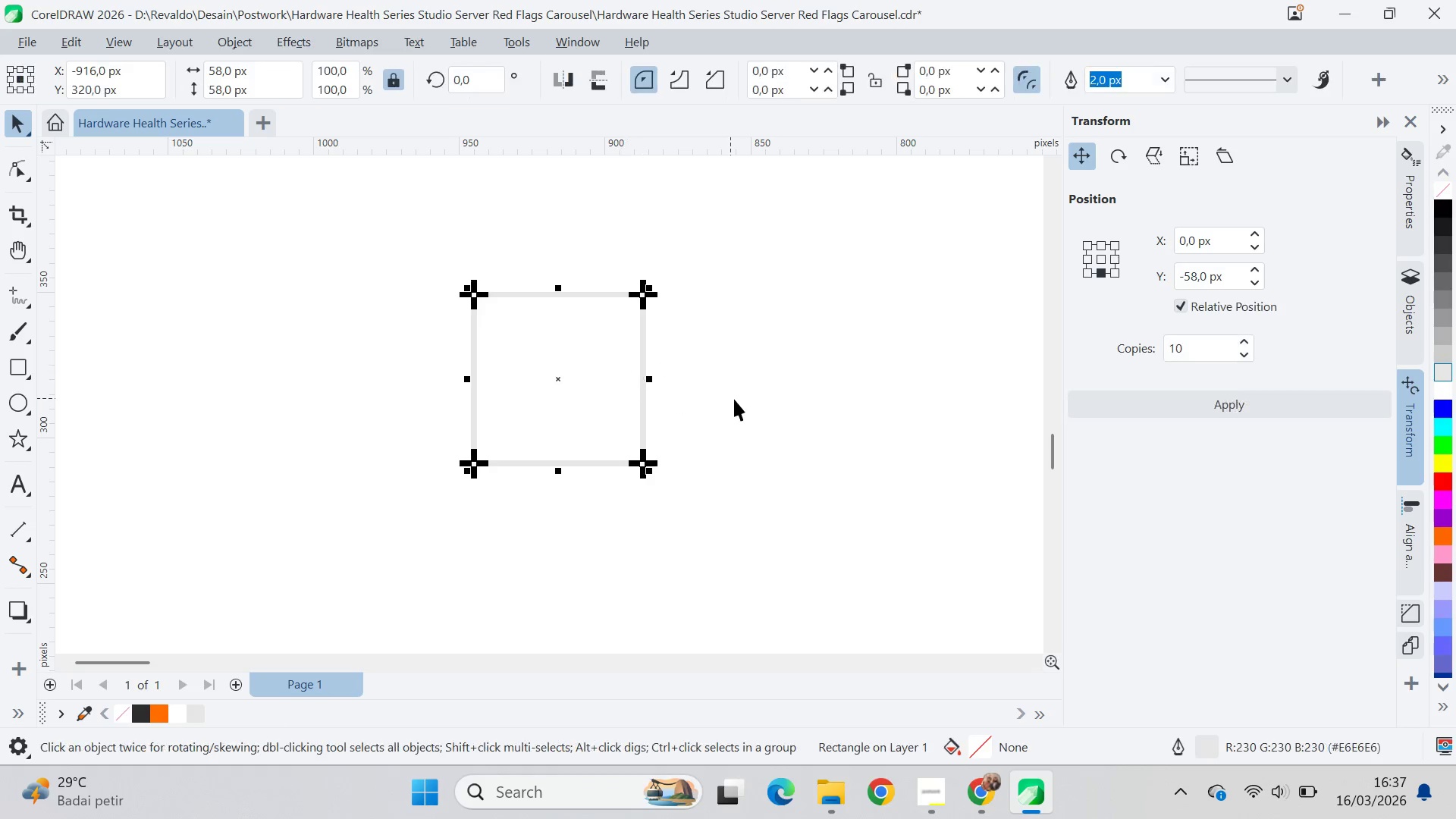 
key(Control+Shift+Q)
 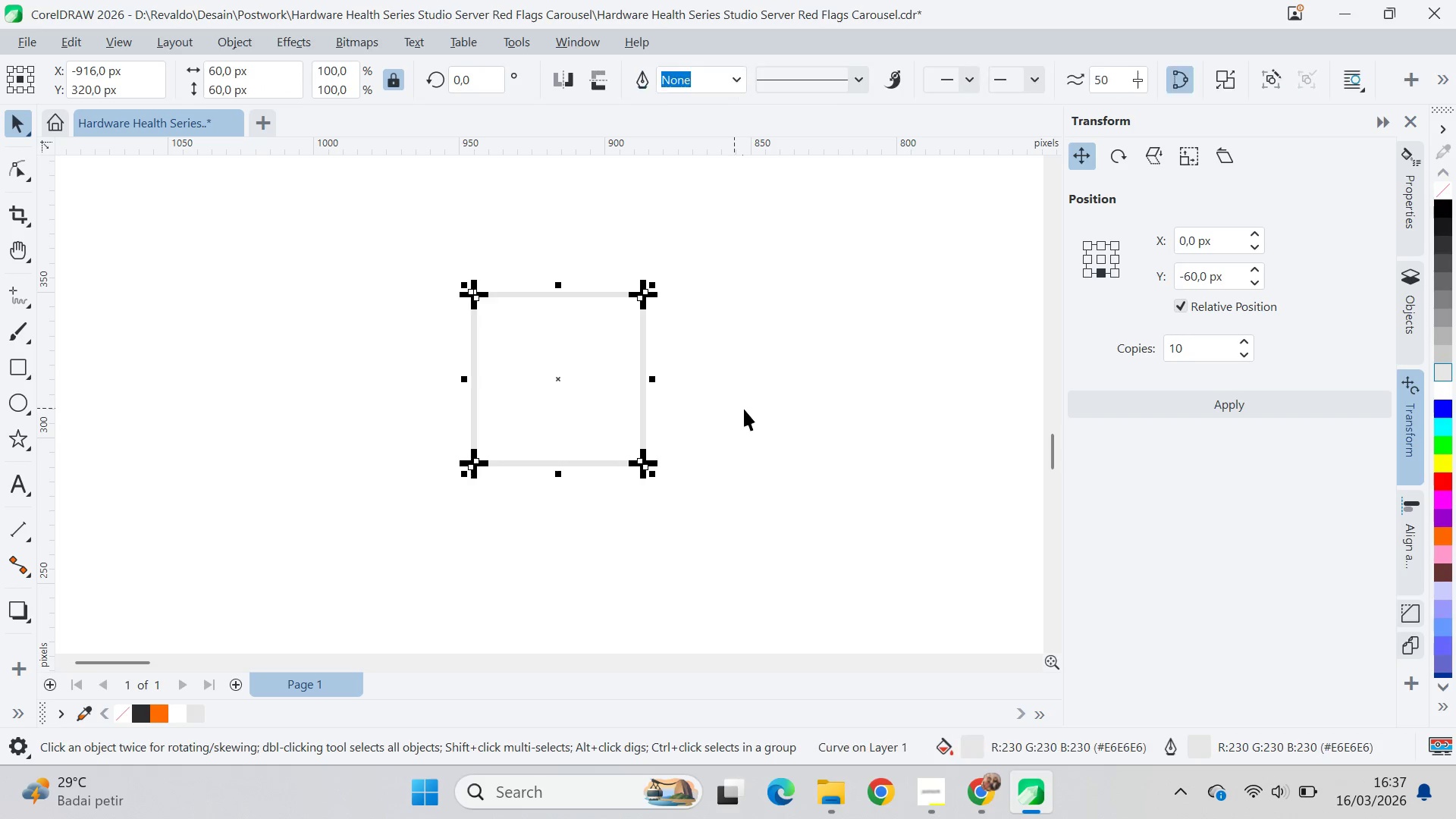 
left_click_drag(start_coordinate=[744, 409], to_coordinate=[745, 405])
 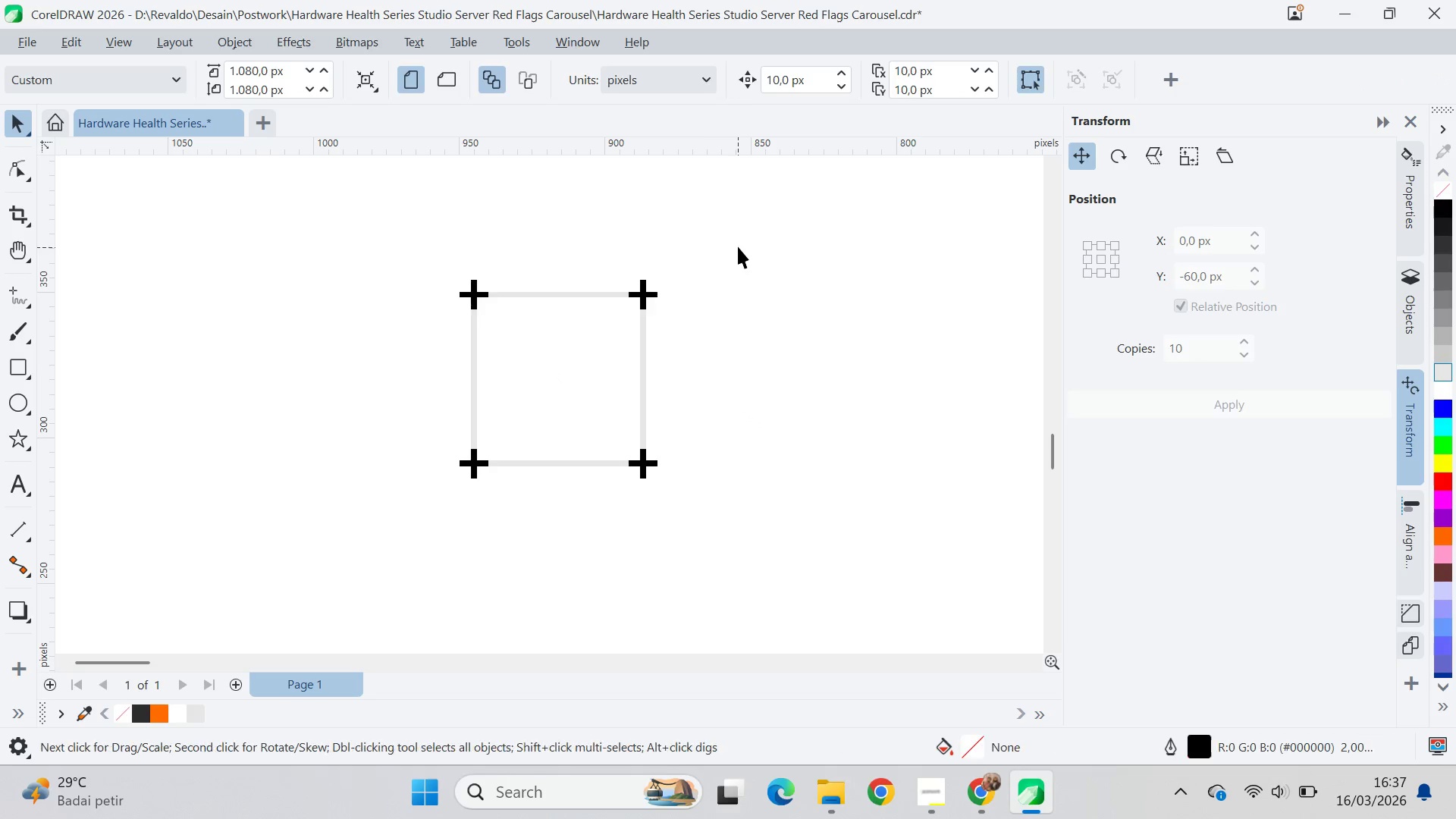 
left_click_drag(start_coordinate=[738, 246], to_coordinate=[418, 541])
 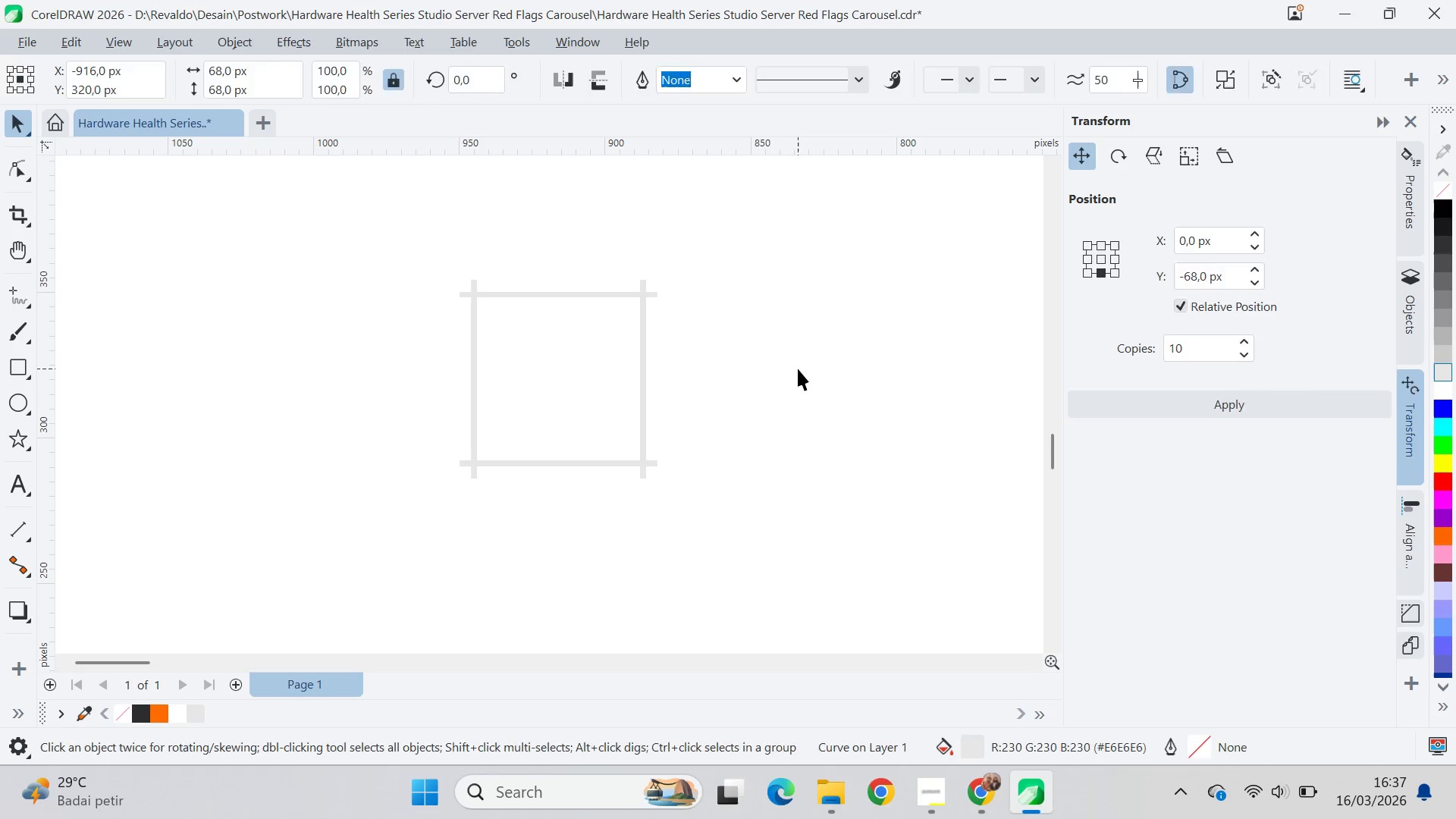 
key(Control+Z)
 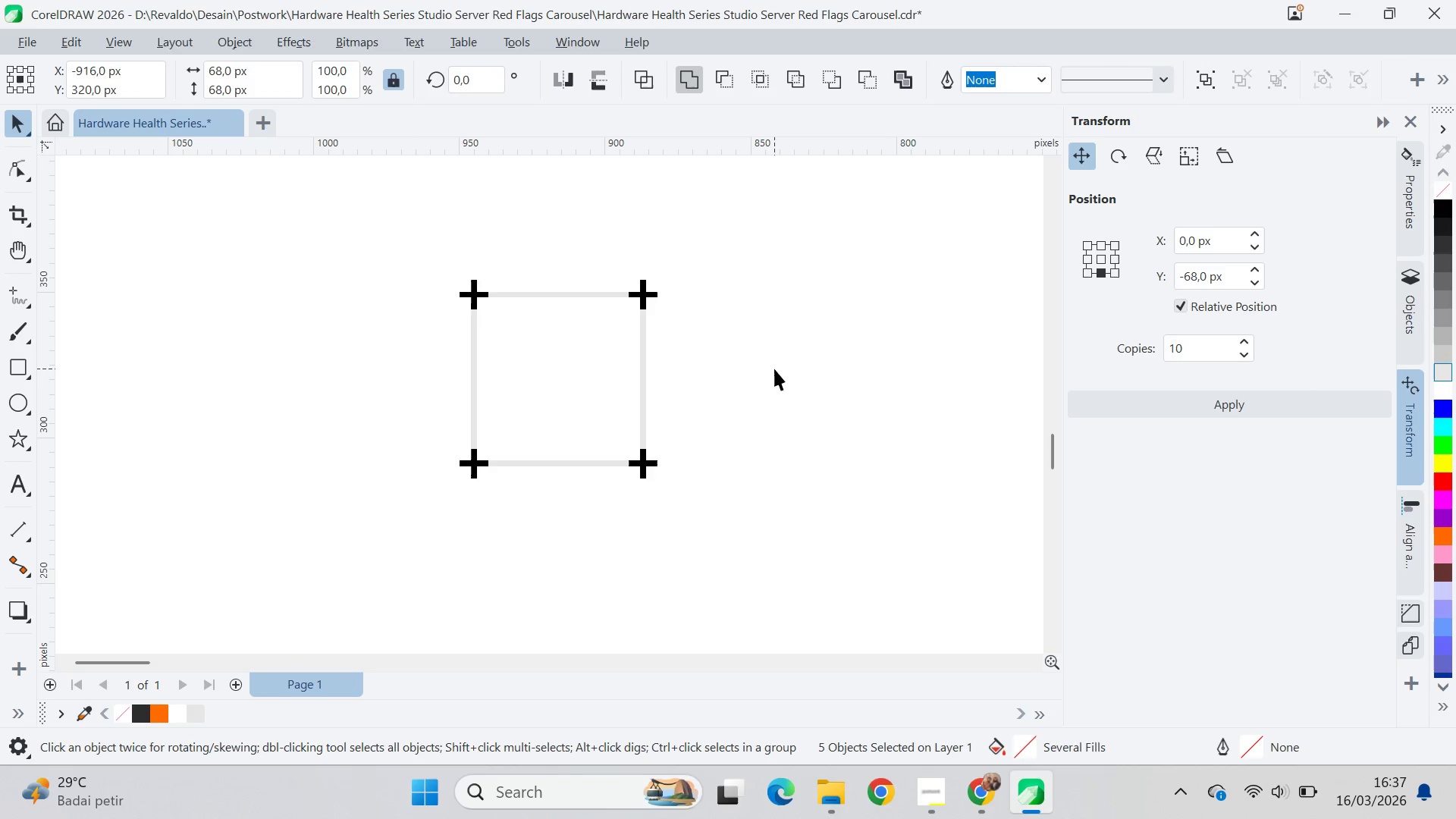 
left_click([774, 369])
 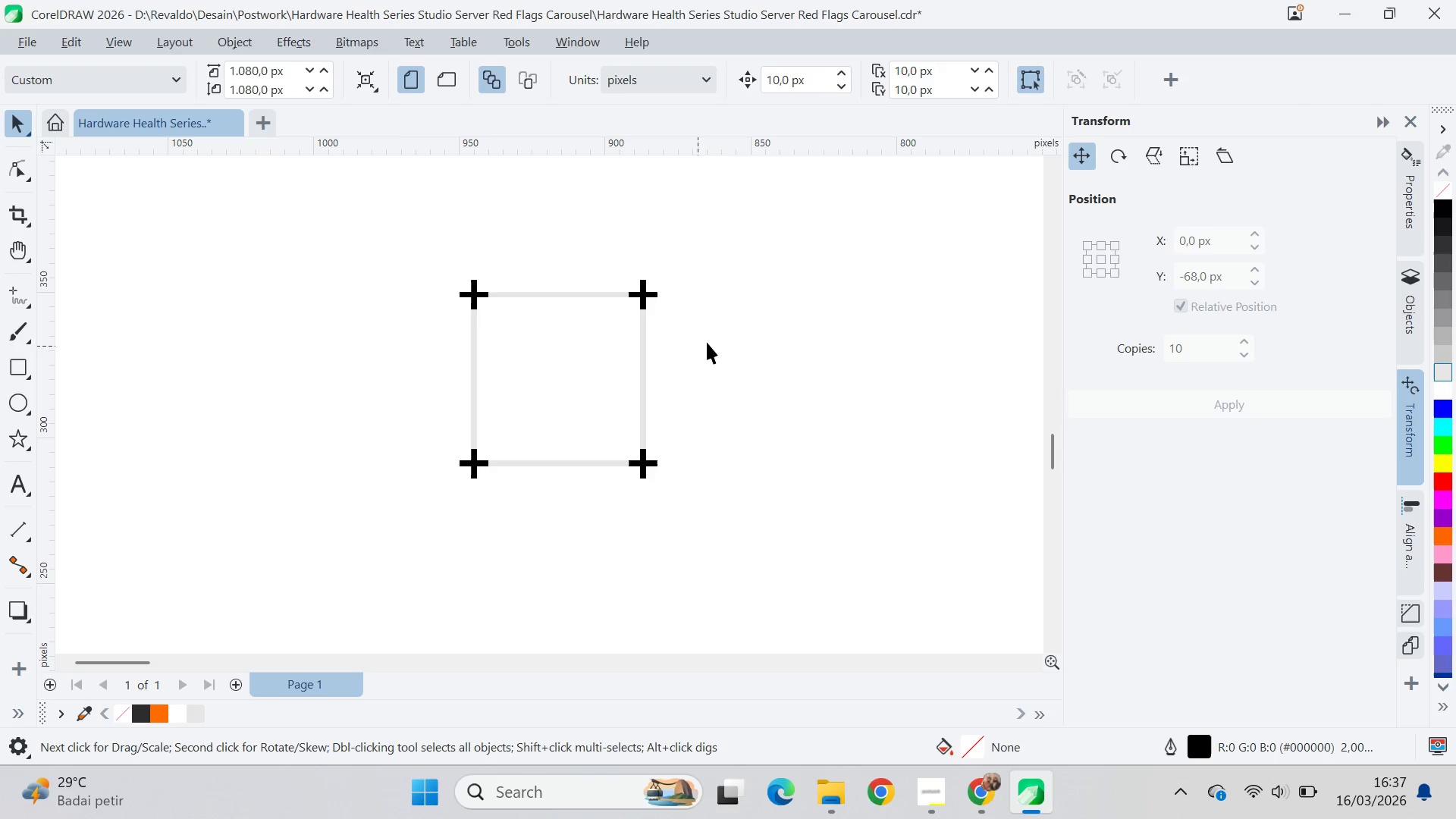 
left_click_drag(start_coordinate=[711, 240], to_coordinate=[690, 263])
 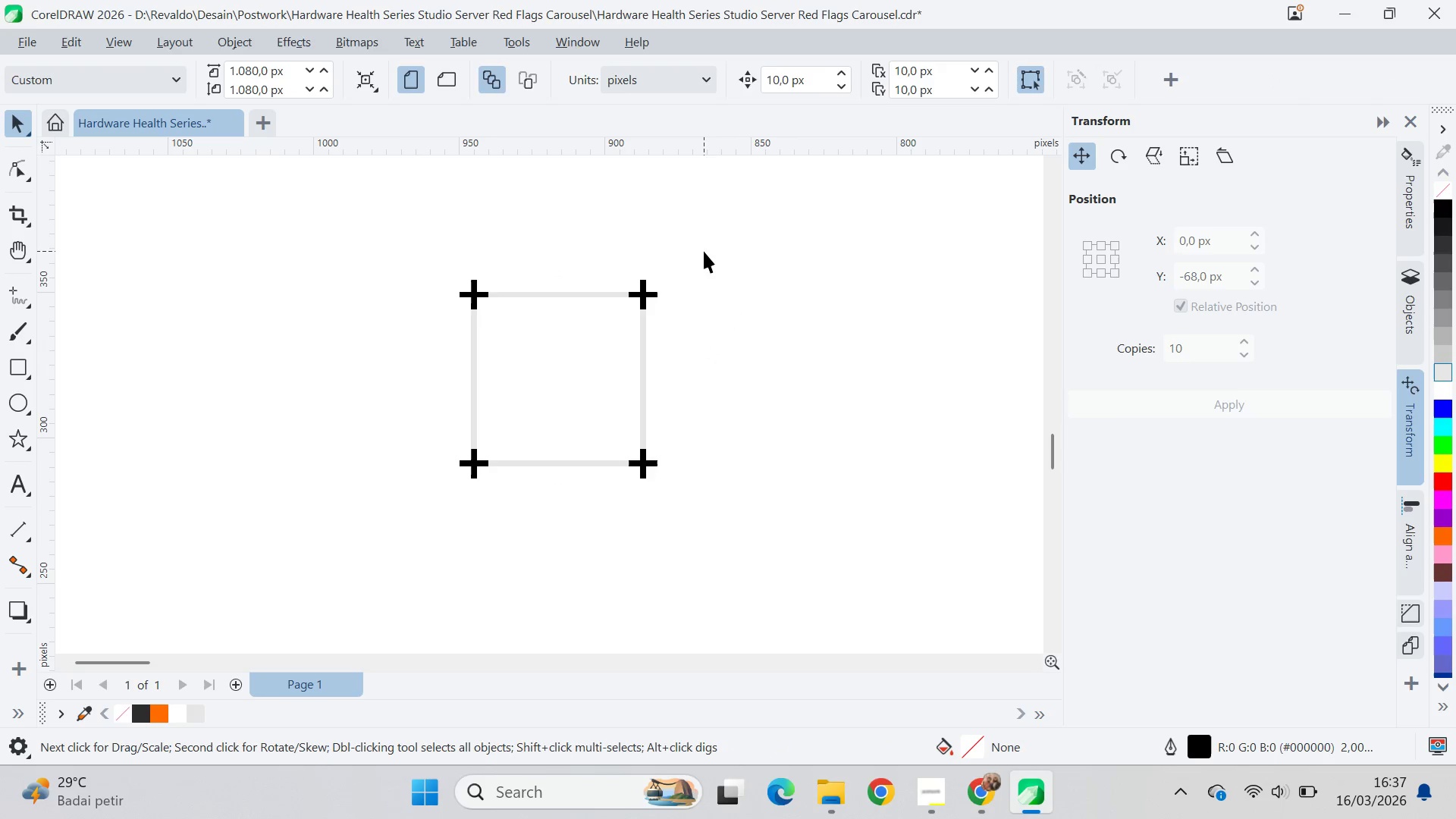 
left_click_drag(start_coordinate=[704, 251], to_coordinate=[325, 372])
 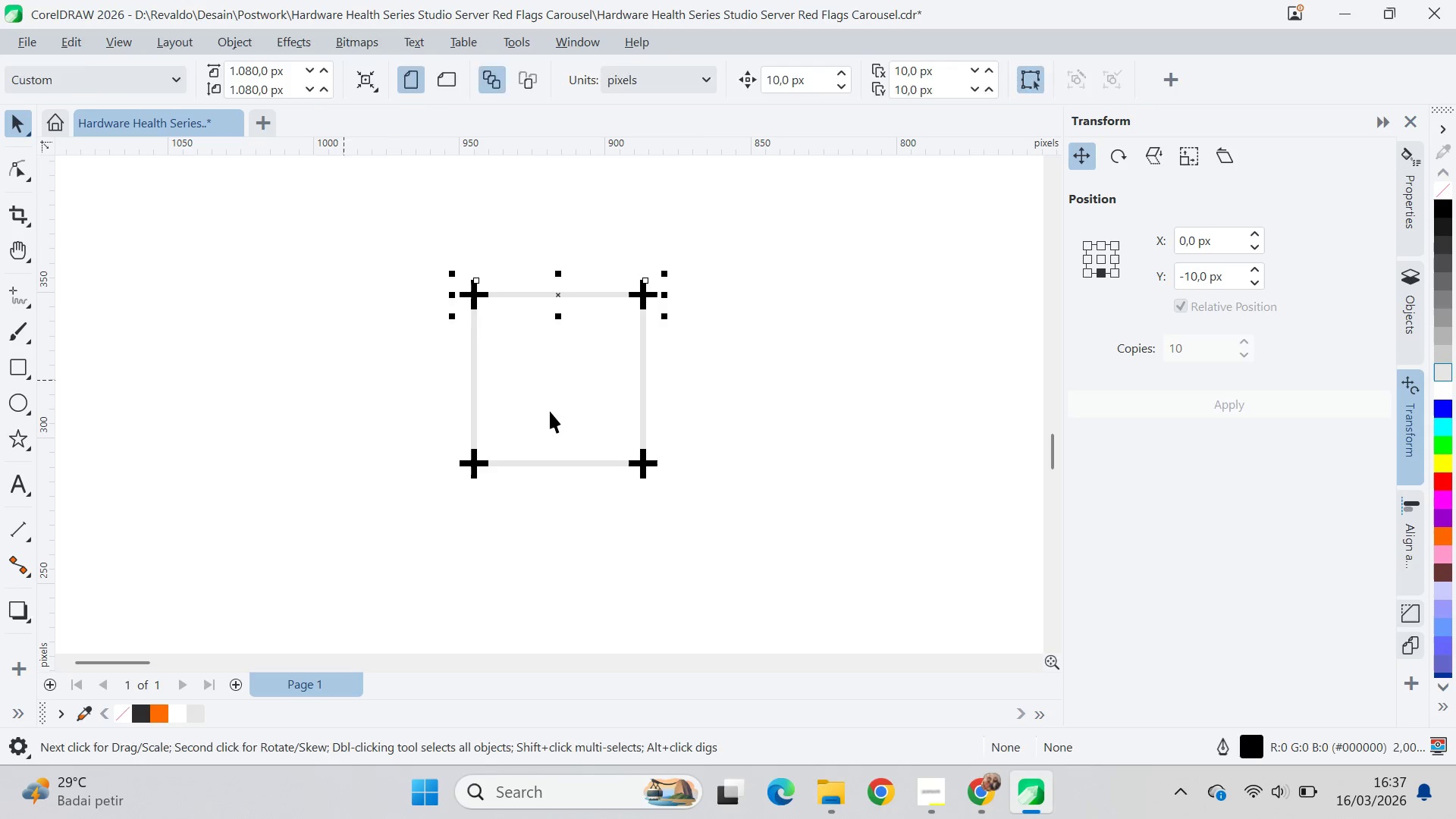 
hold_key(key=ShiftLeft, duration=0.53)
left_click_drag(start_coordinate=[687, 426], to_coordinate=[369, 565])
 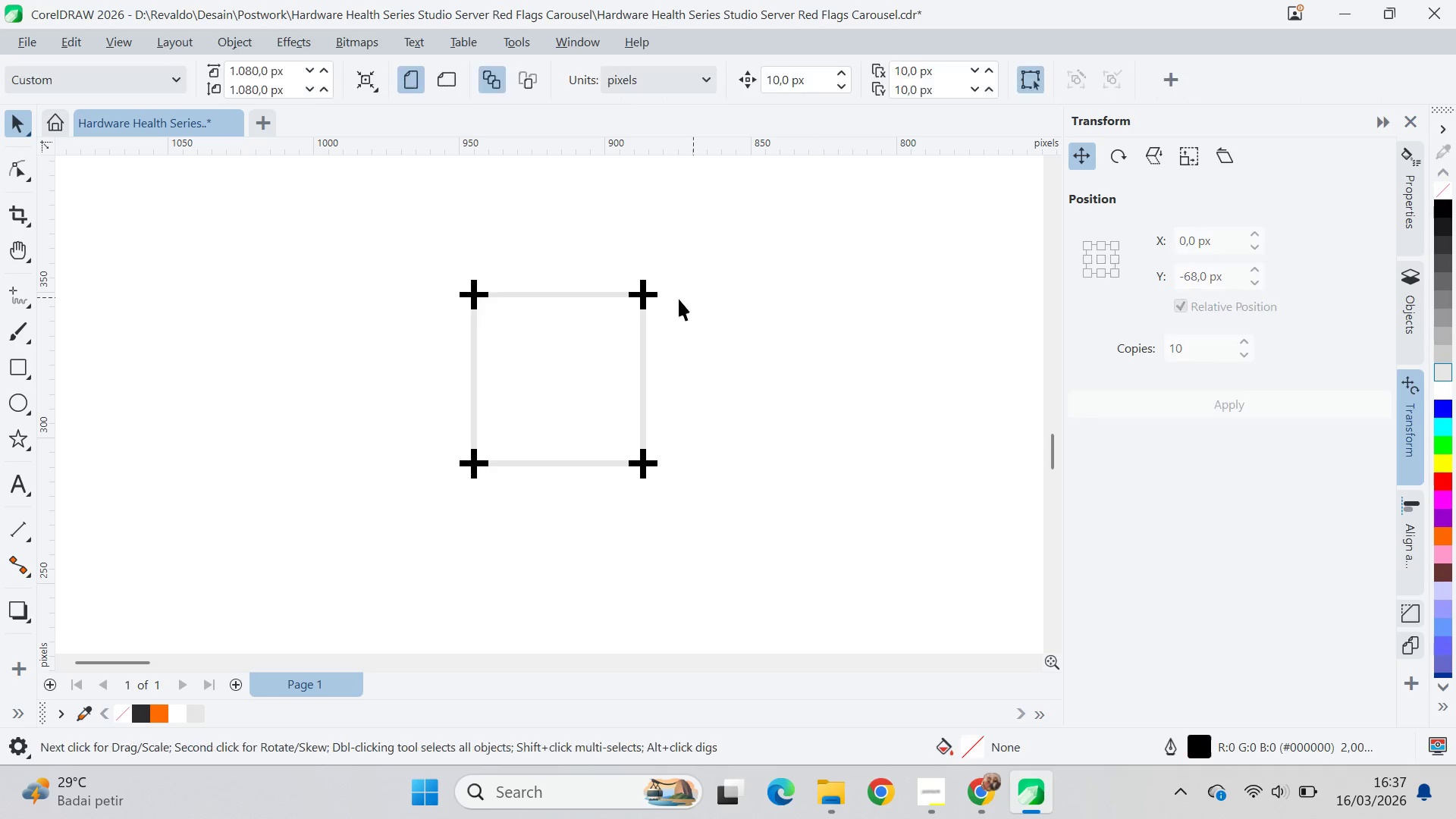 
left_click([649, 292])
 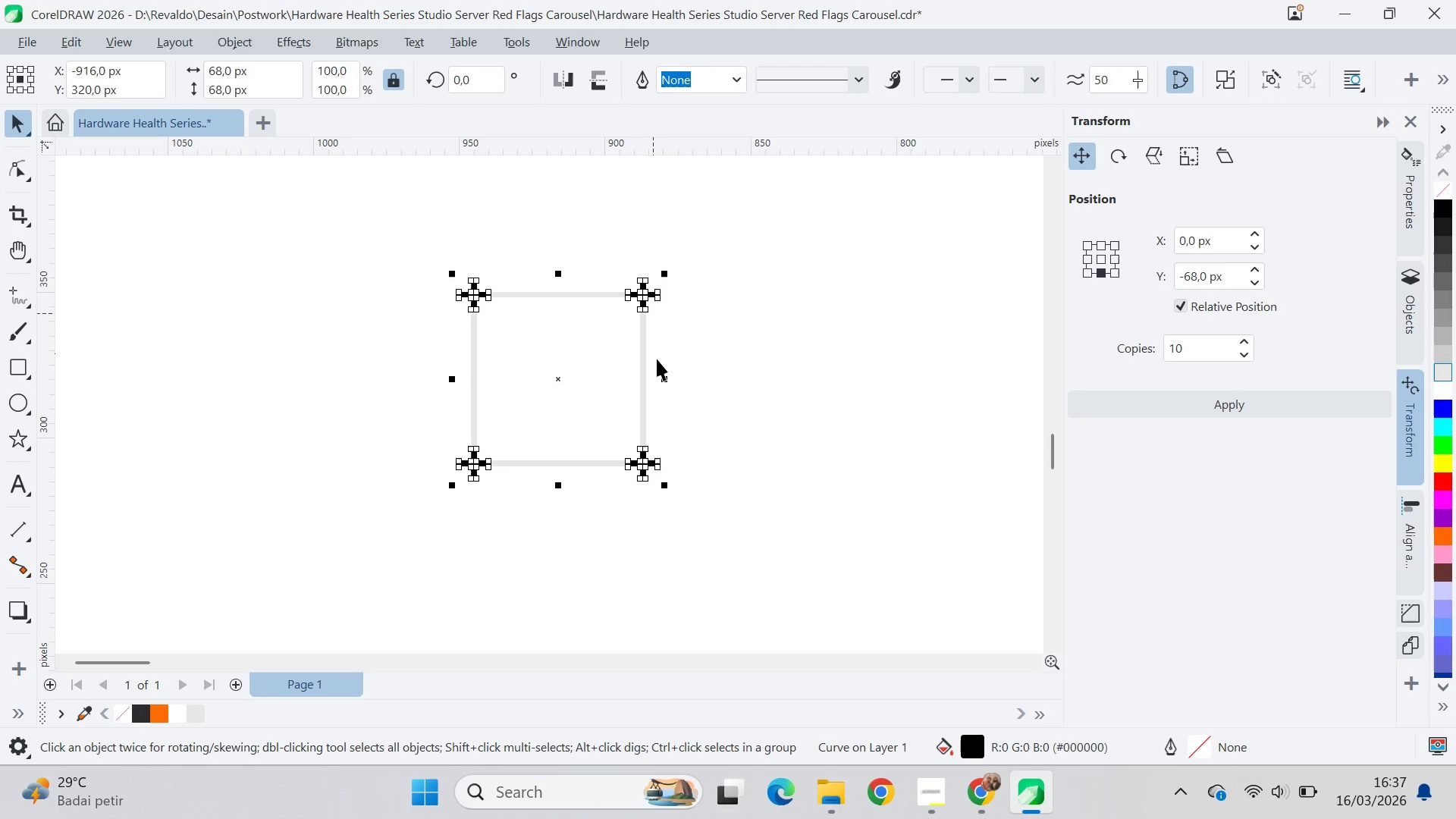 
hold_key(key=ShiftLeft, duration=0.58)
 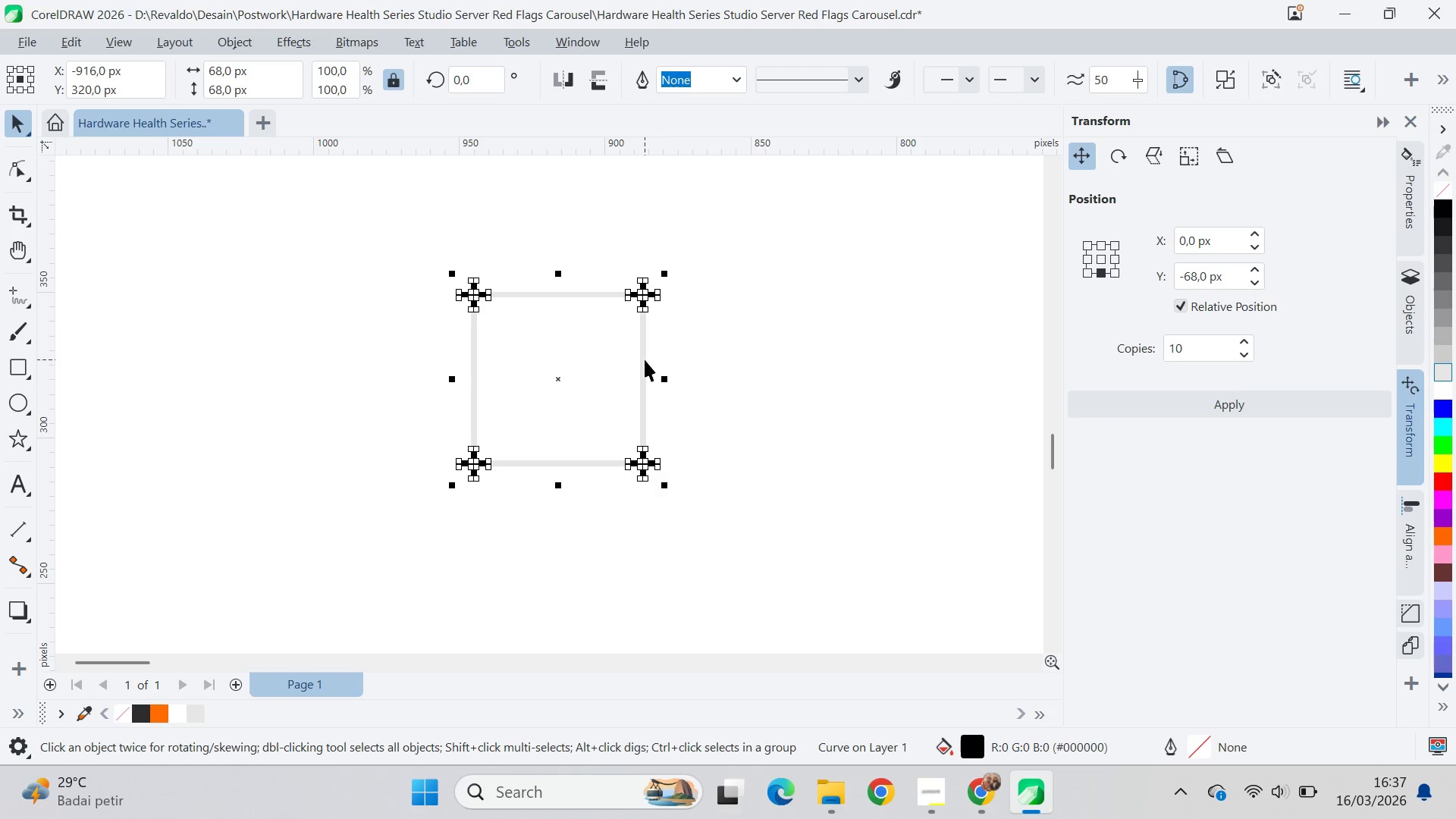 
key(Shift+ShiftLeft)
 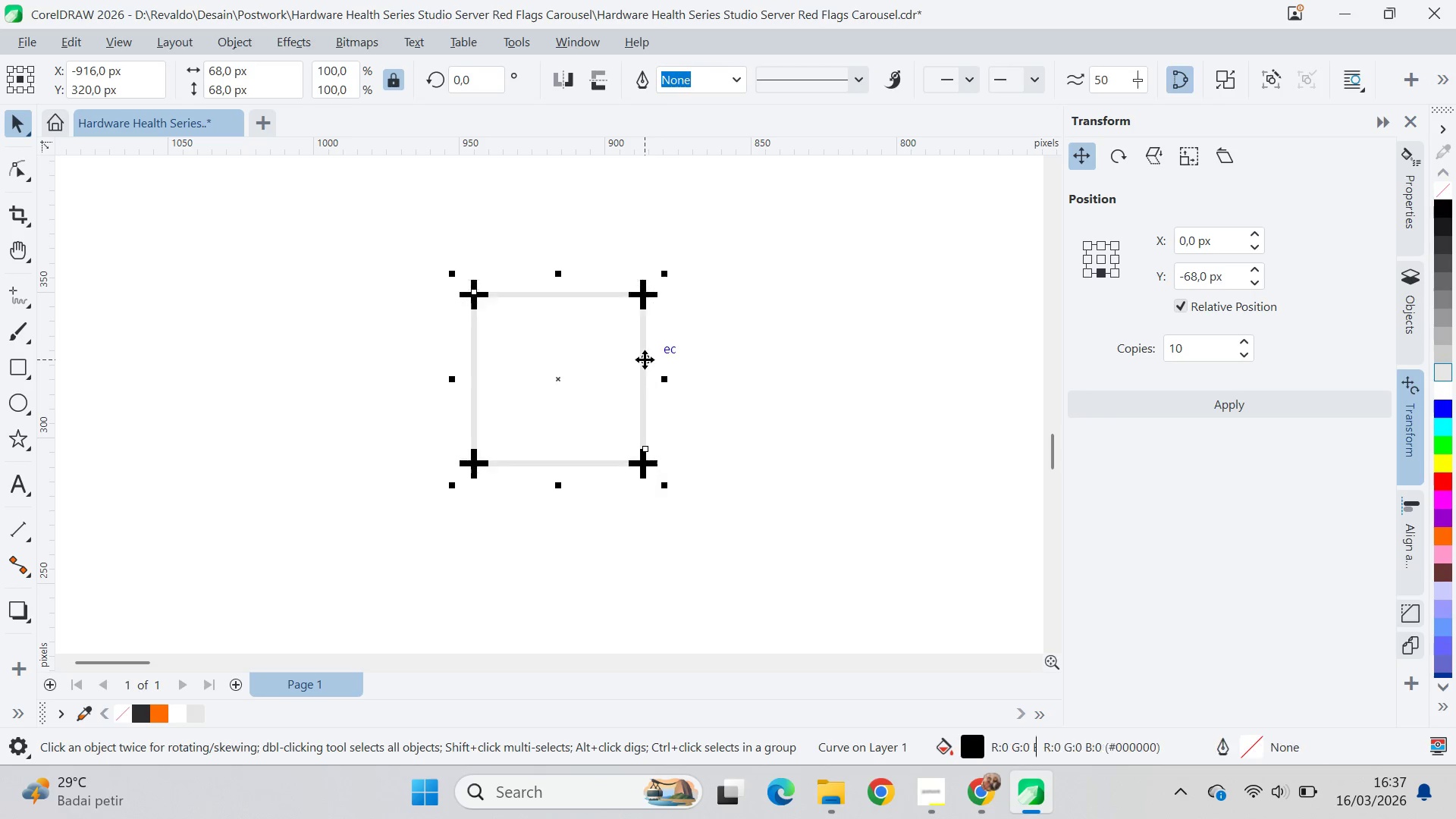 
left_click([645, 359])
 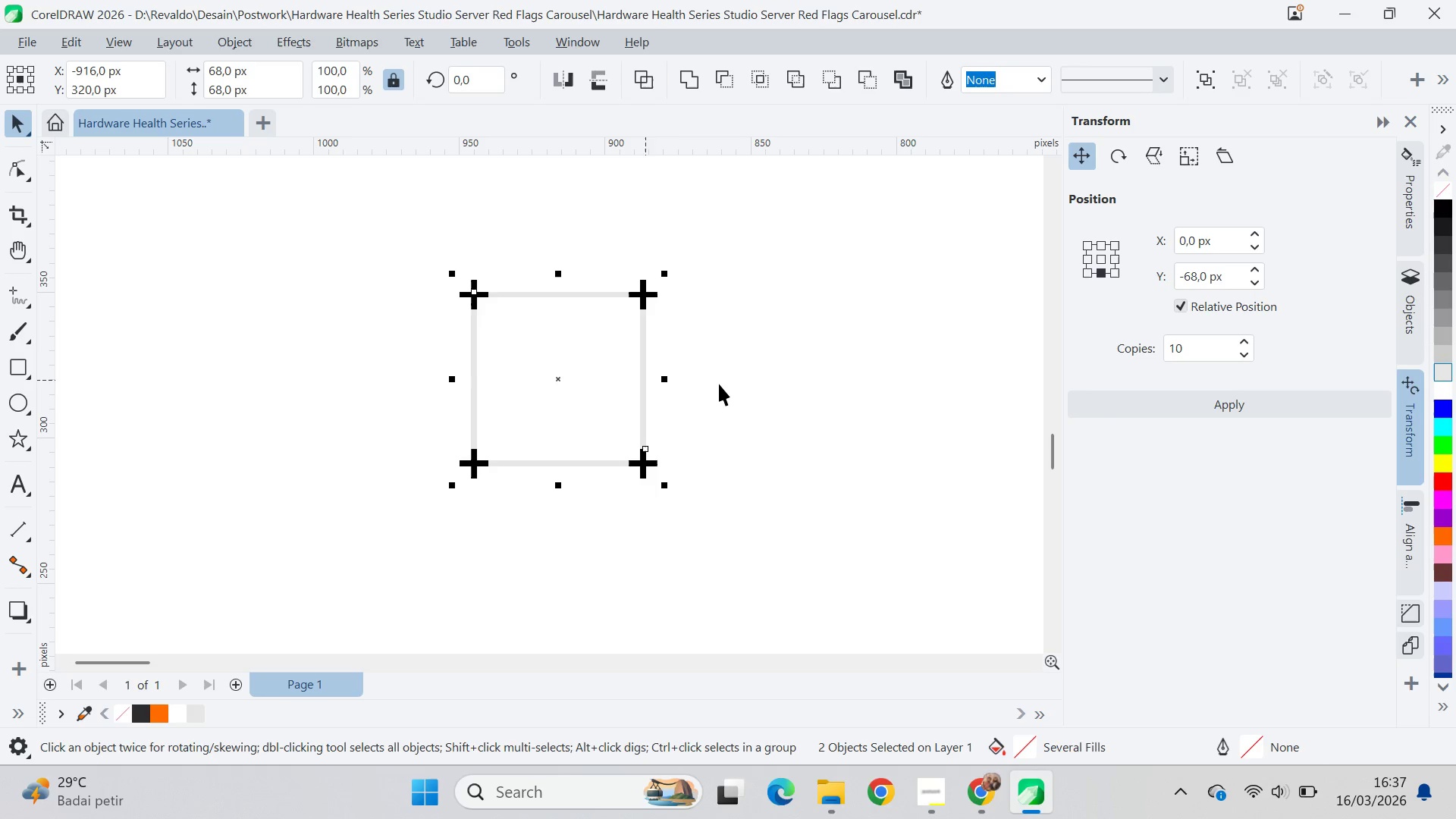 
key(Control+G)
 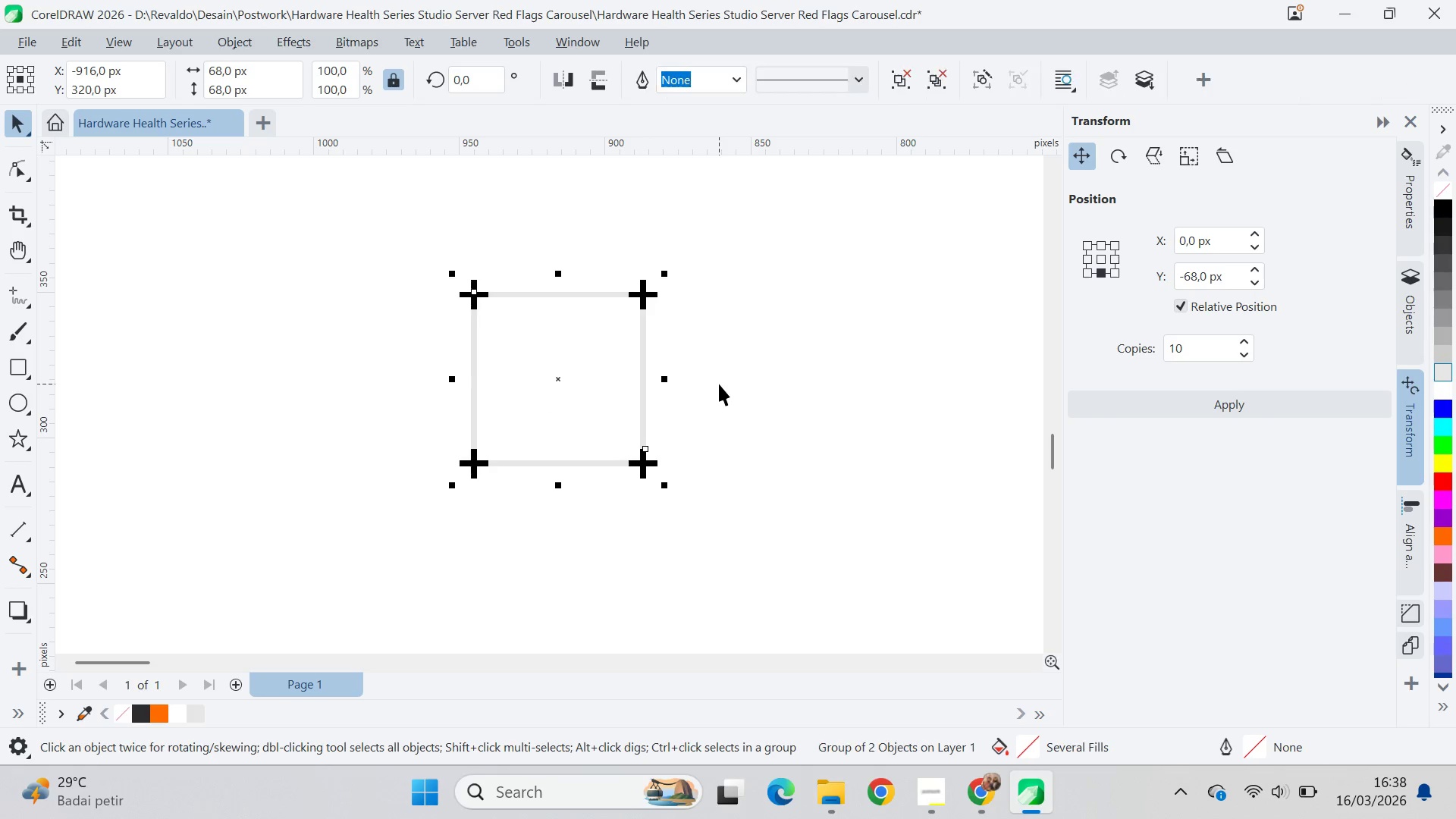 
left_click([719, 384])
 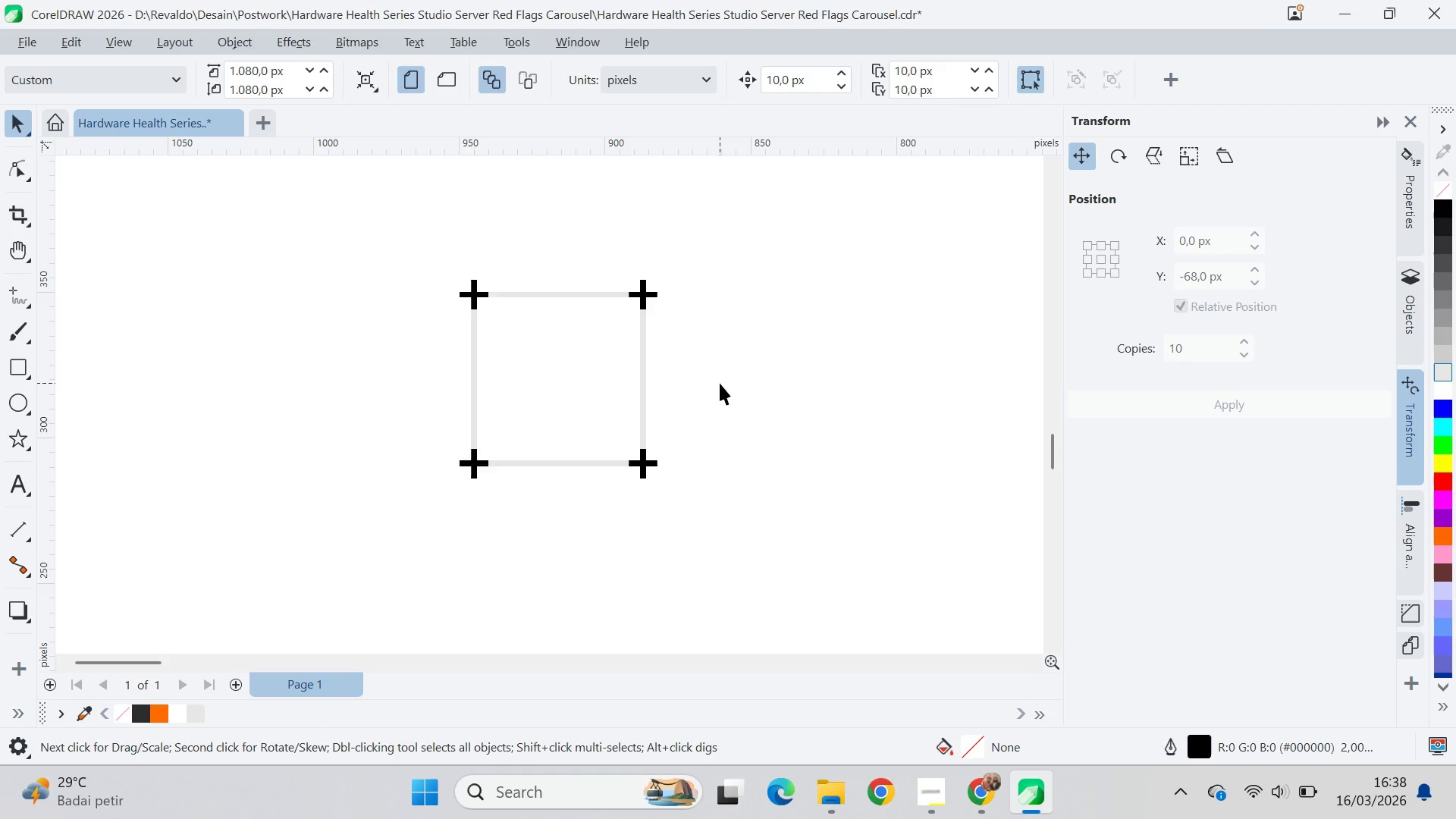 
scroll: coordinate [720, 383], scroll_direction: down, amount: 4.0
 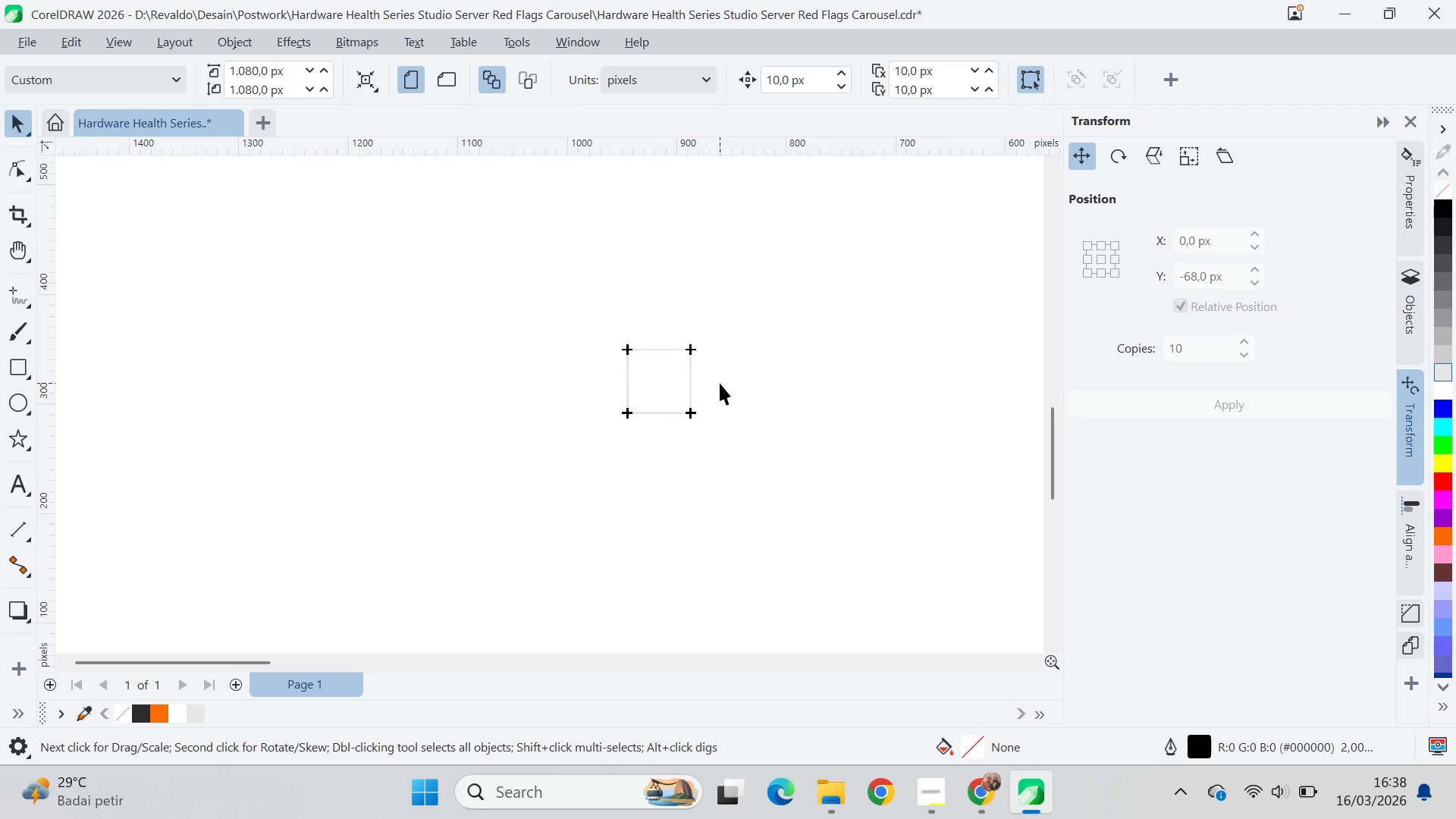 
type(qv)
 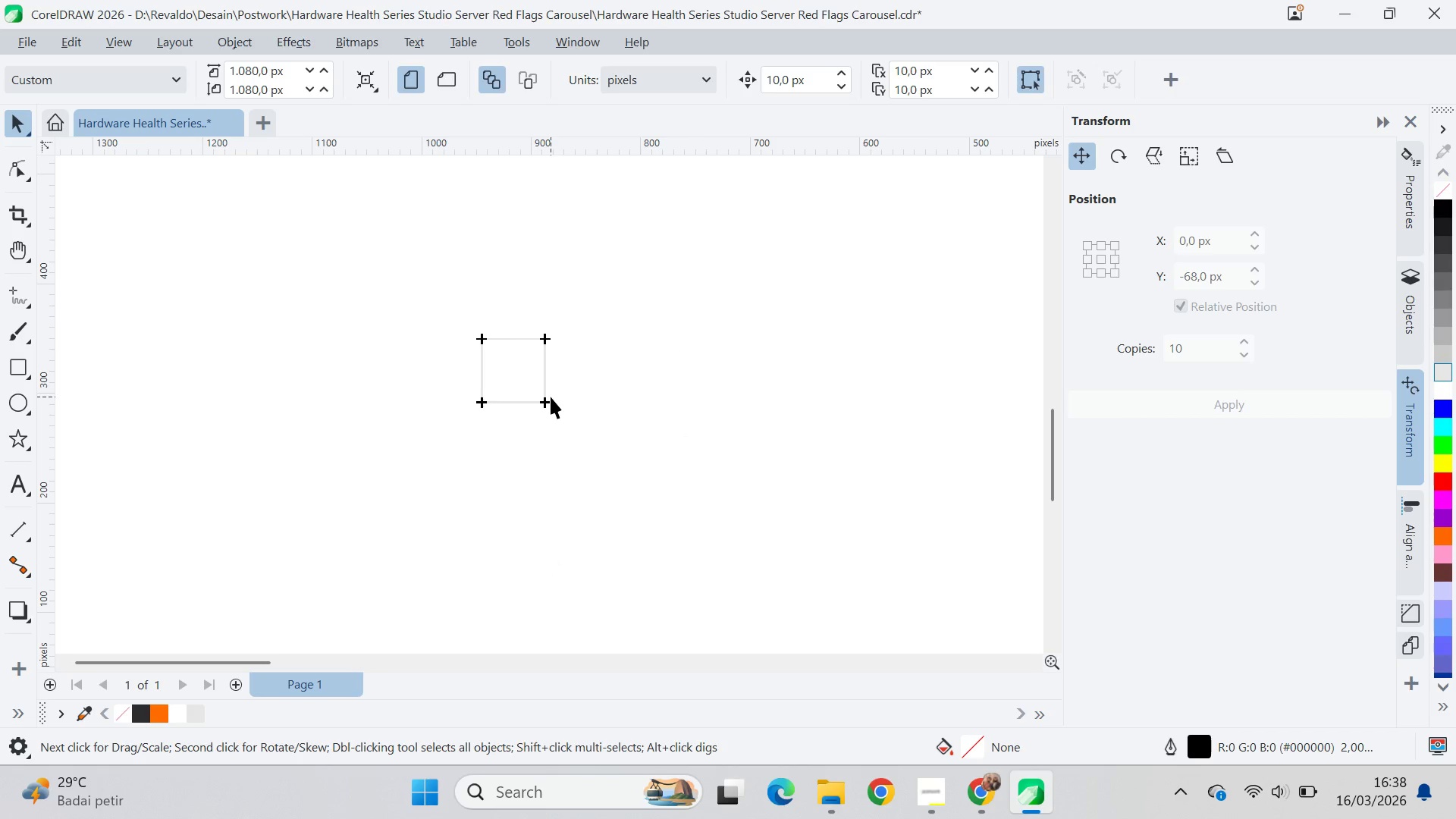 
left_click_drag(start_coordinate=[775, 365], to_coordinate=[547, 558])
 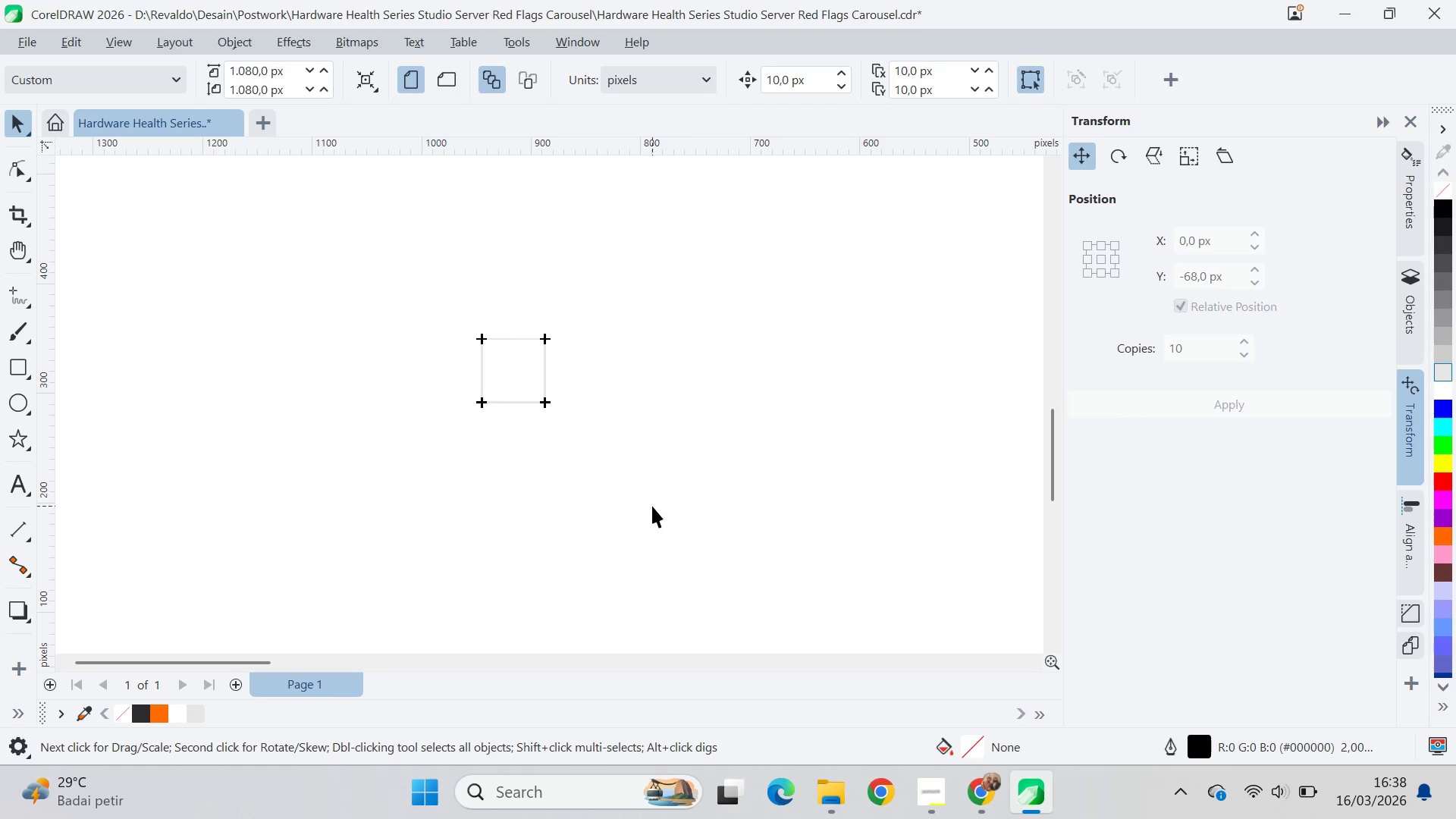 
left_click_drag(start_coordinate=[652, 507], to_coordinate=[642, 496])
 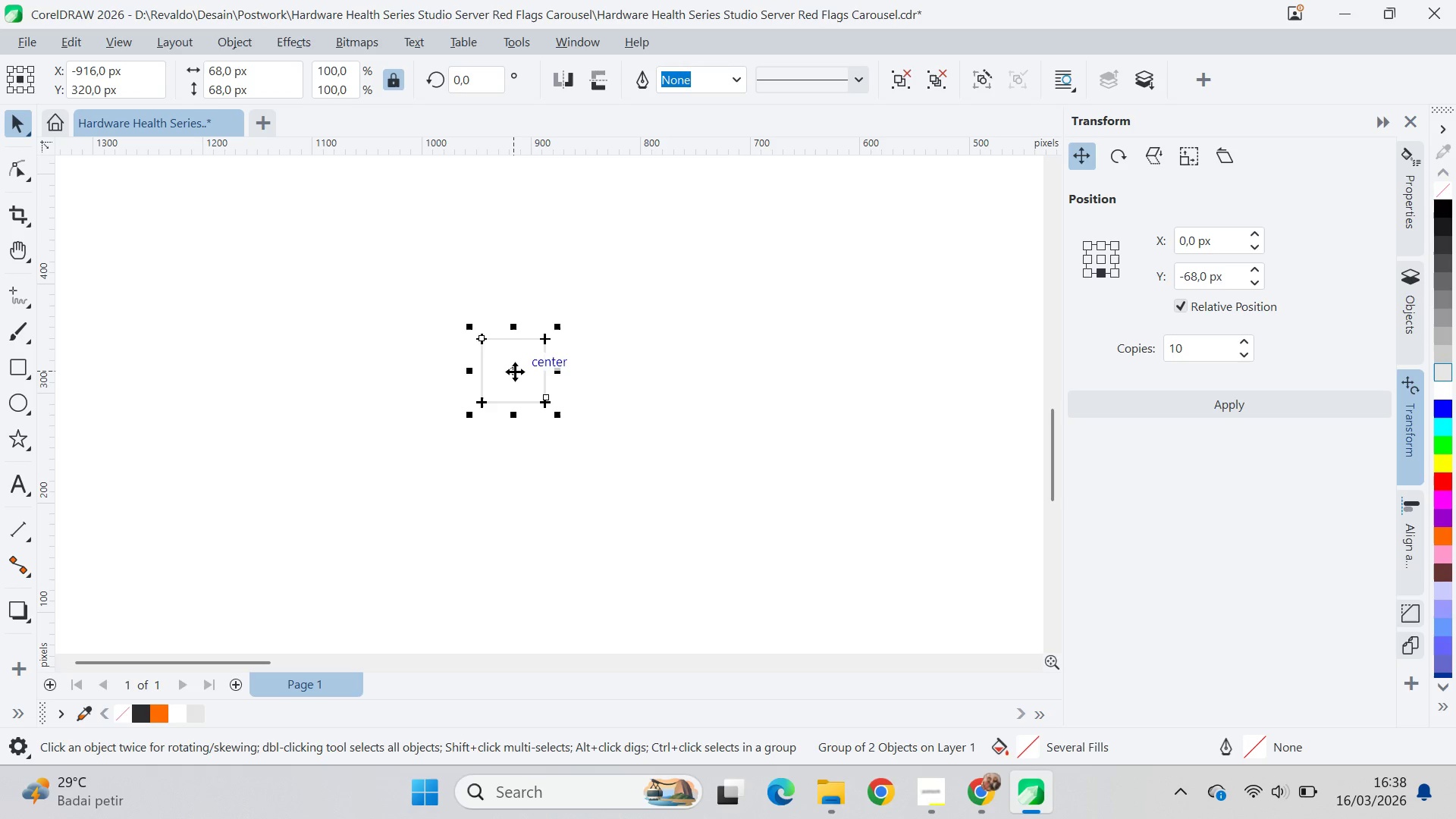 
left_click([1116, 262])
 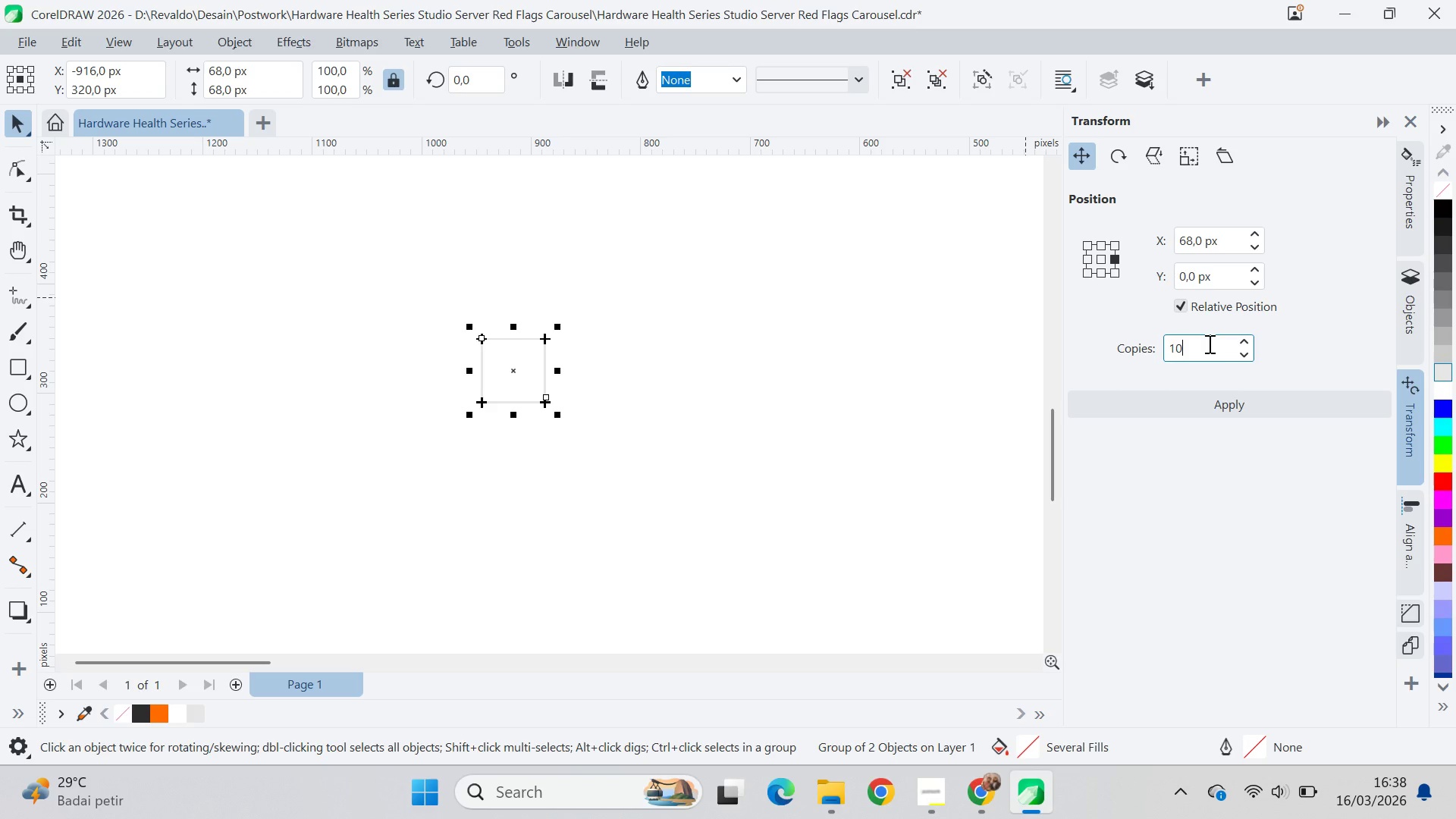 
double_click([1247, 354])
 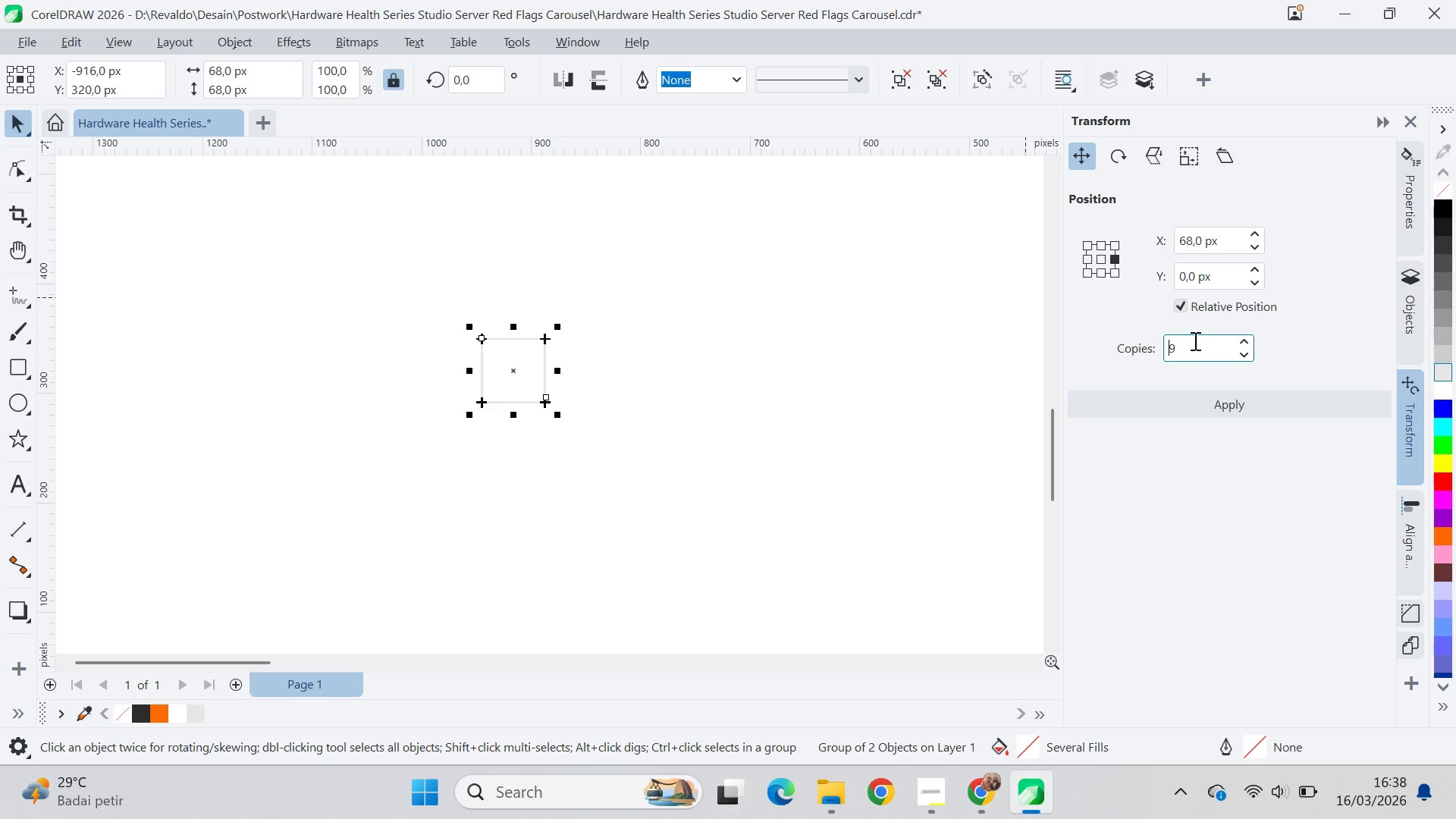 
left_click_drag(start_coordinate=[1192, 340], to_coordinate=[1126, 353])
 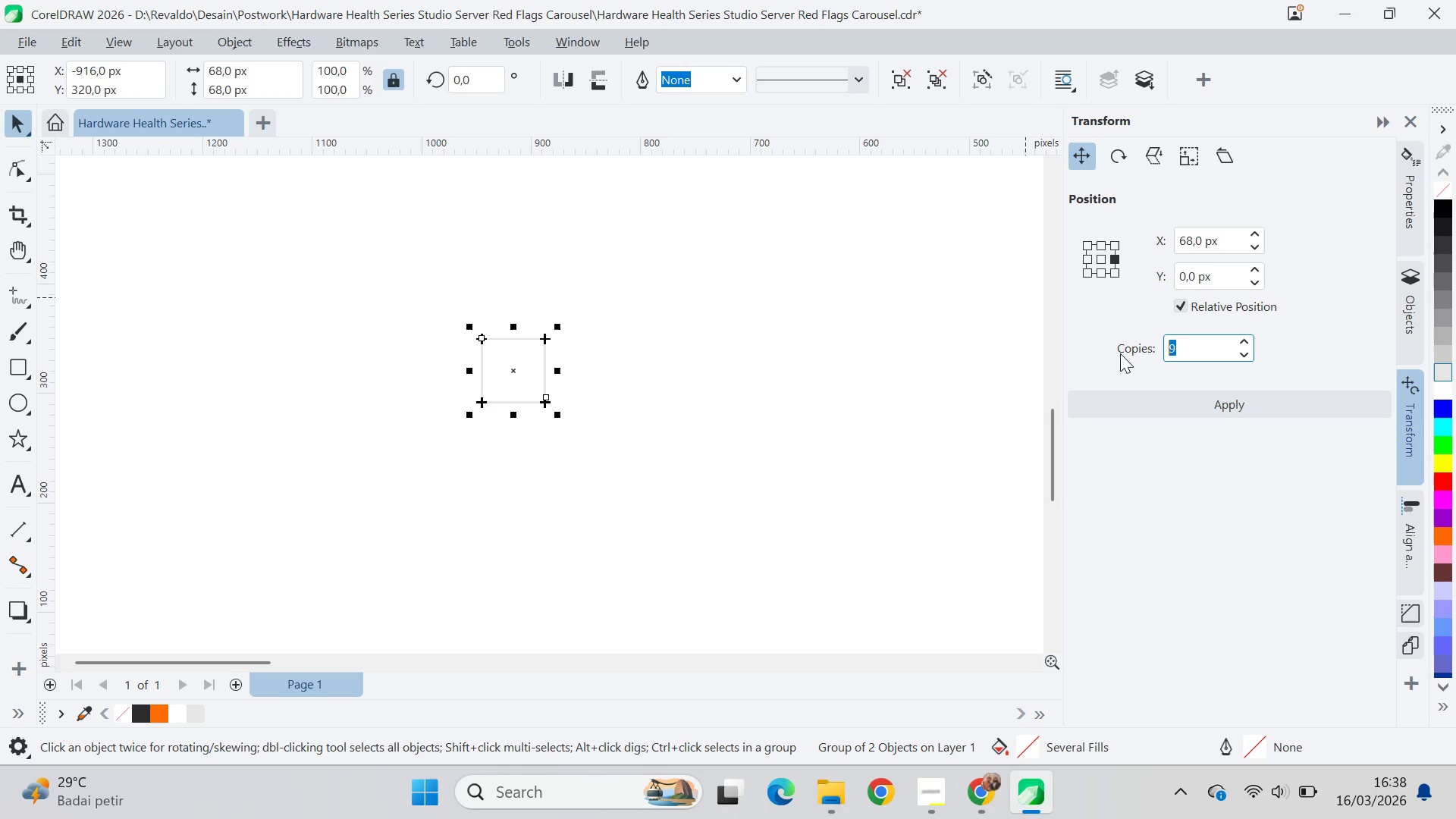 
key(1)
 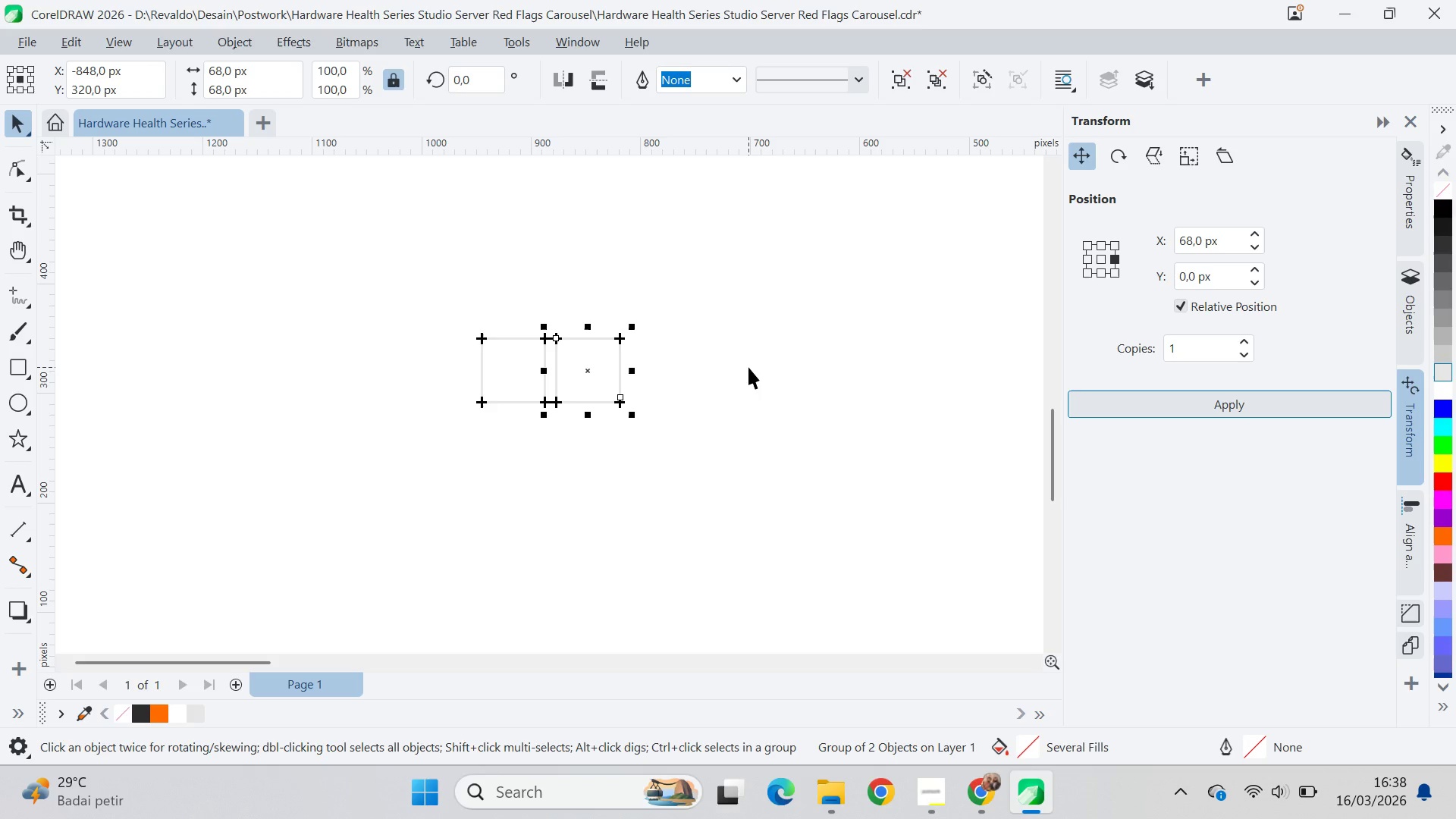 
key(Control+Z)
 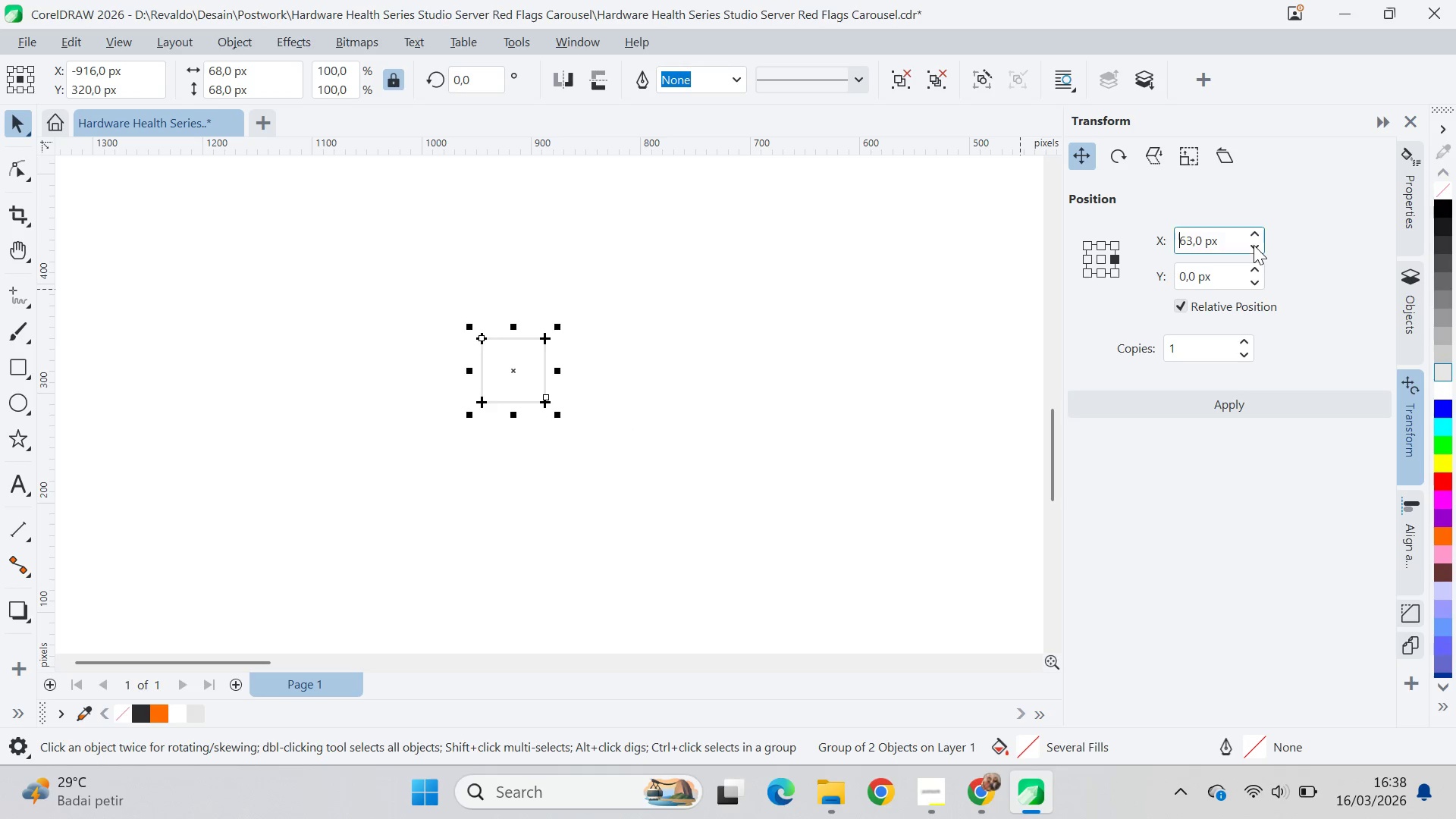 
double_click([1254, 246])
 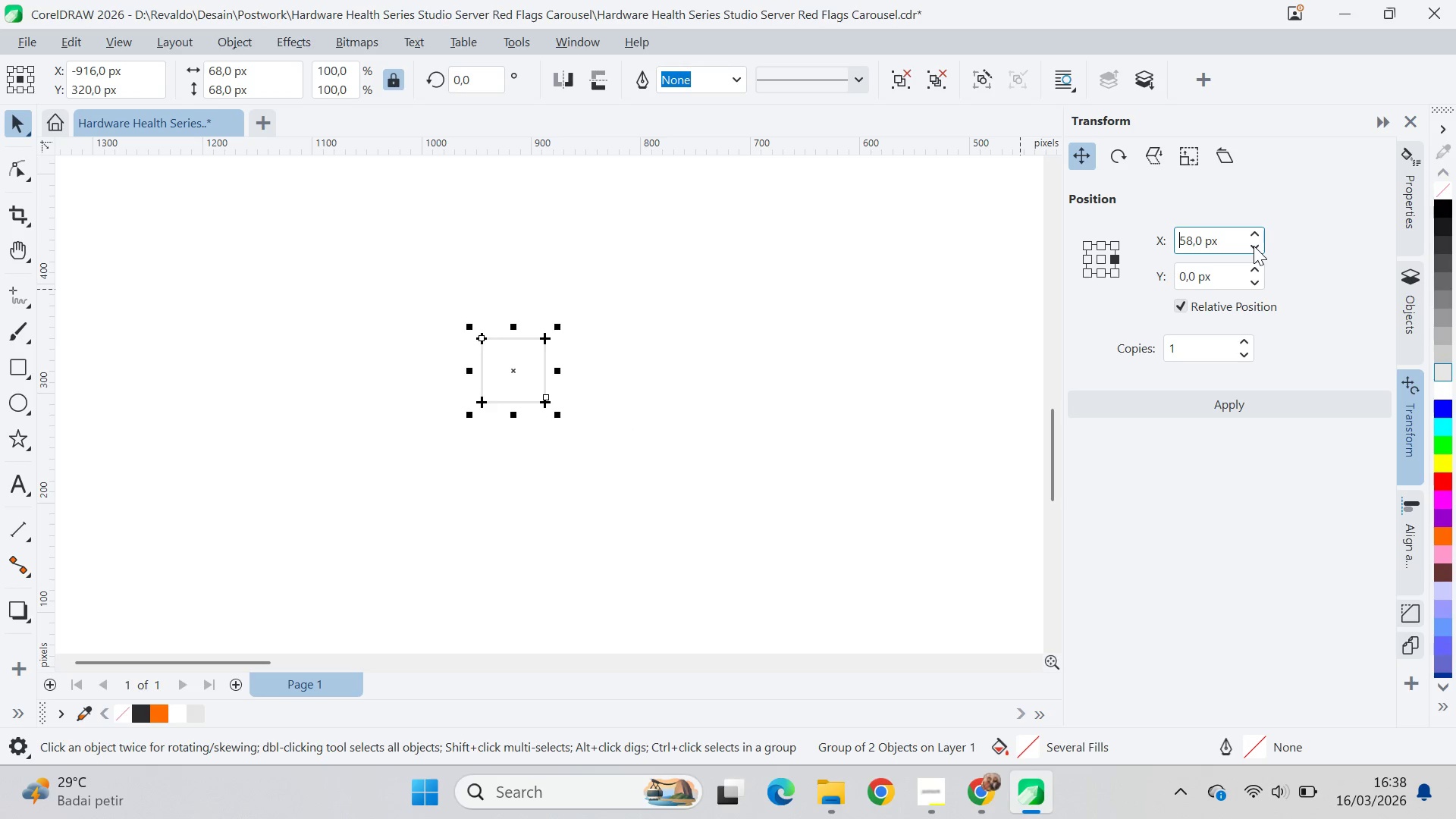 
left_click_drag(start_coordinate=[1254, 246], to_coordinate=[1254, 256])
 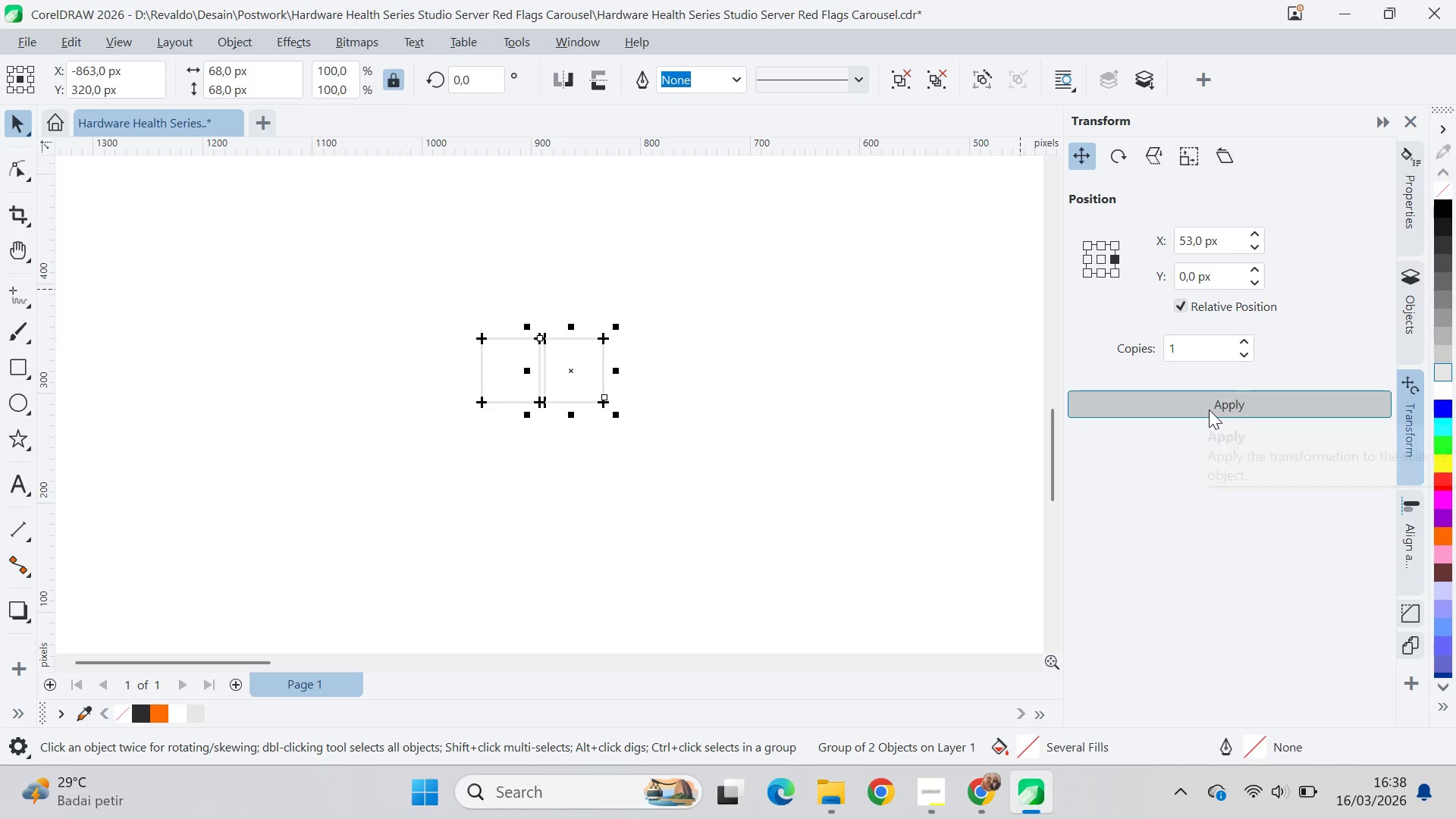 
key(Control+Z)
 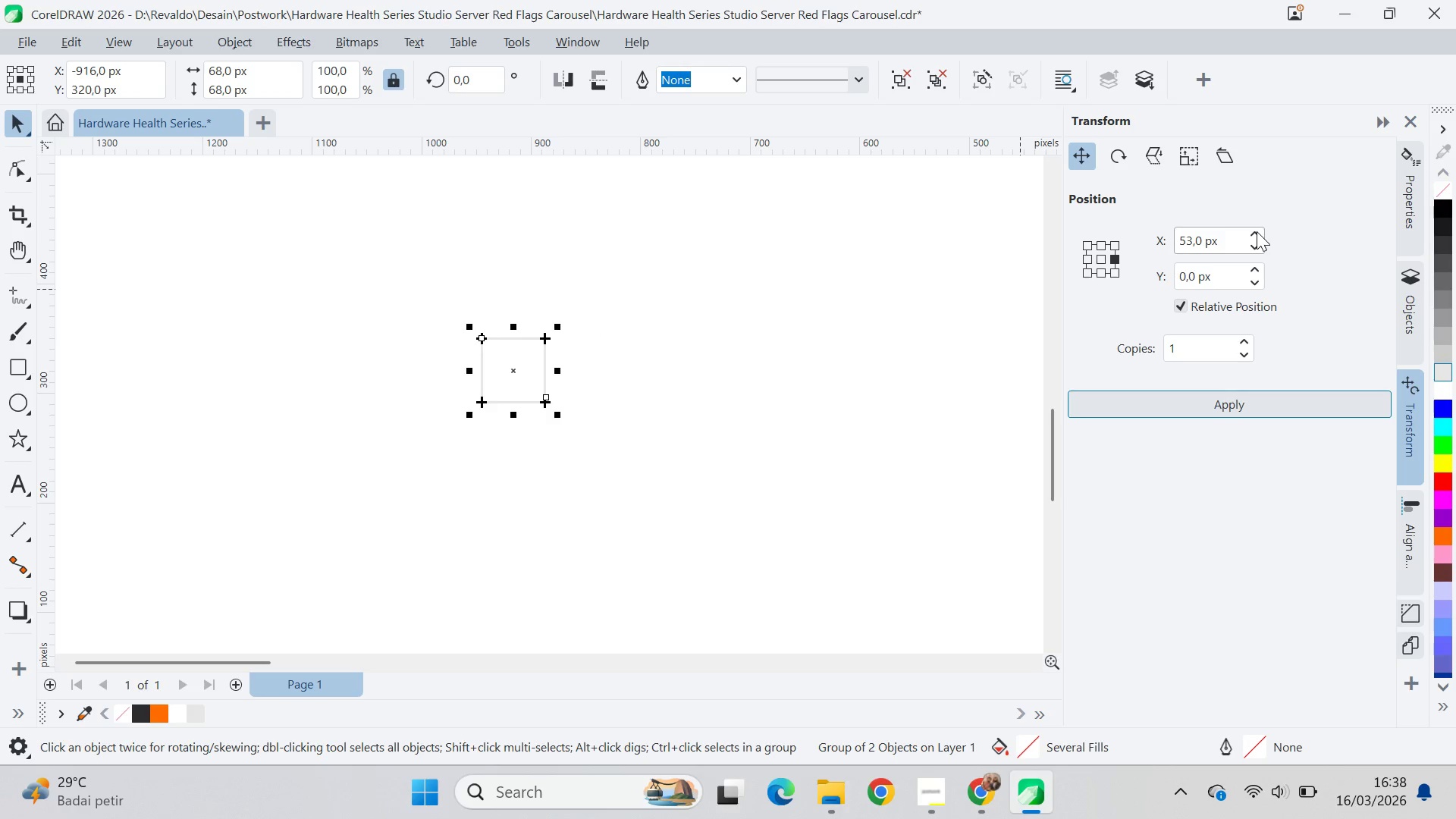 
left_click([1257, 231])
 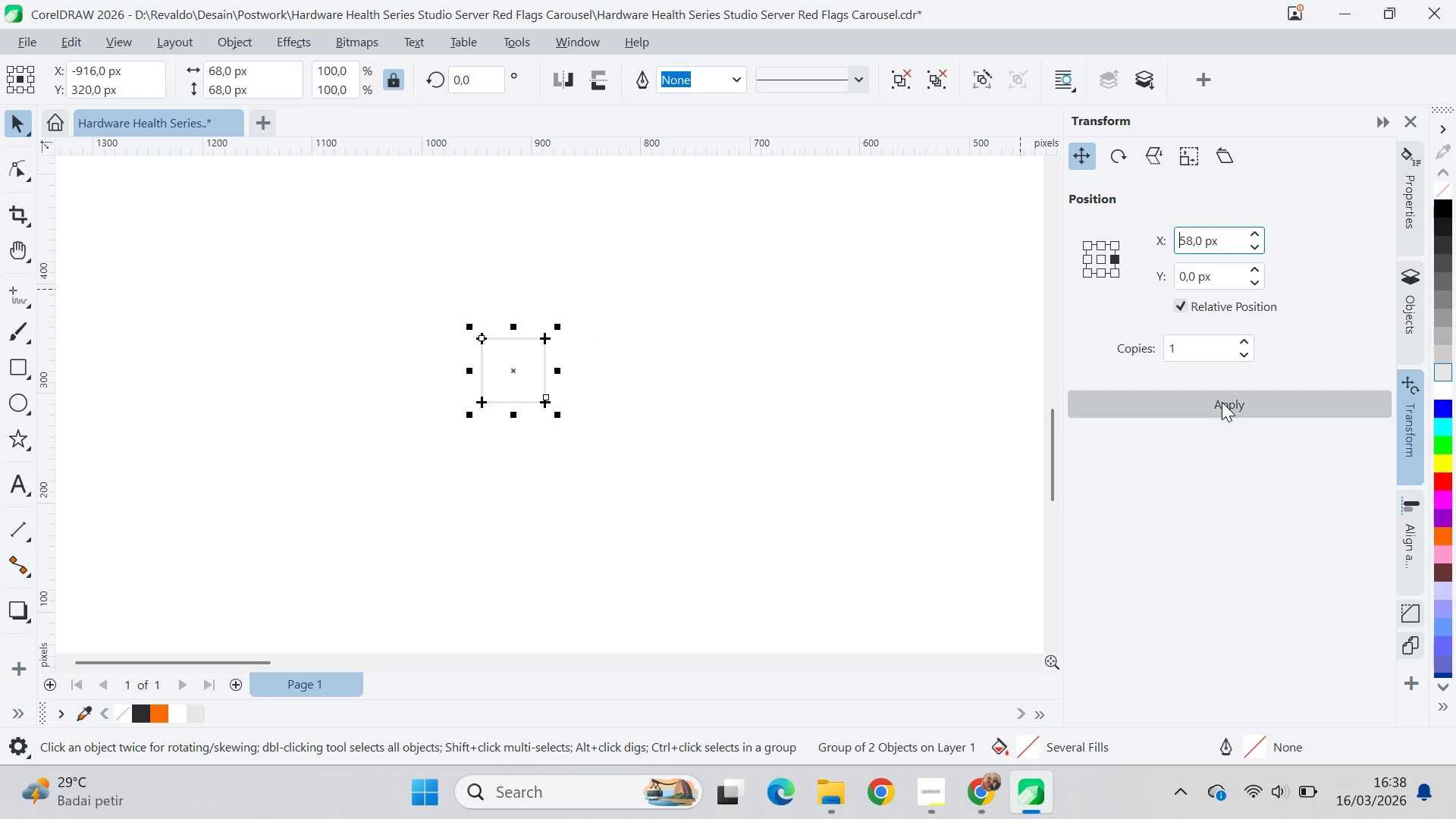 
left_click([1222, 403])
 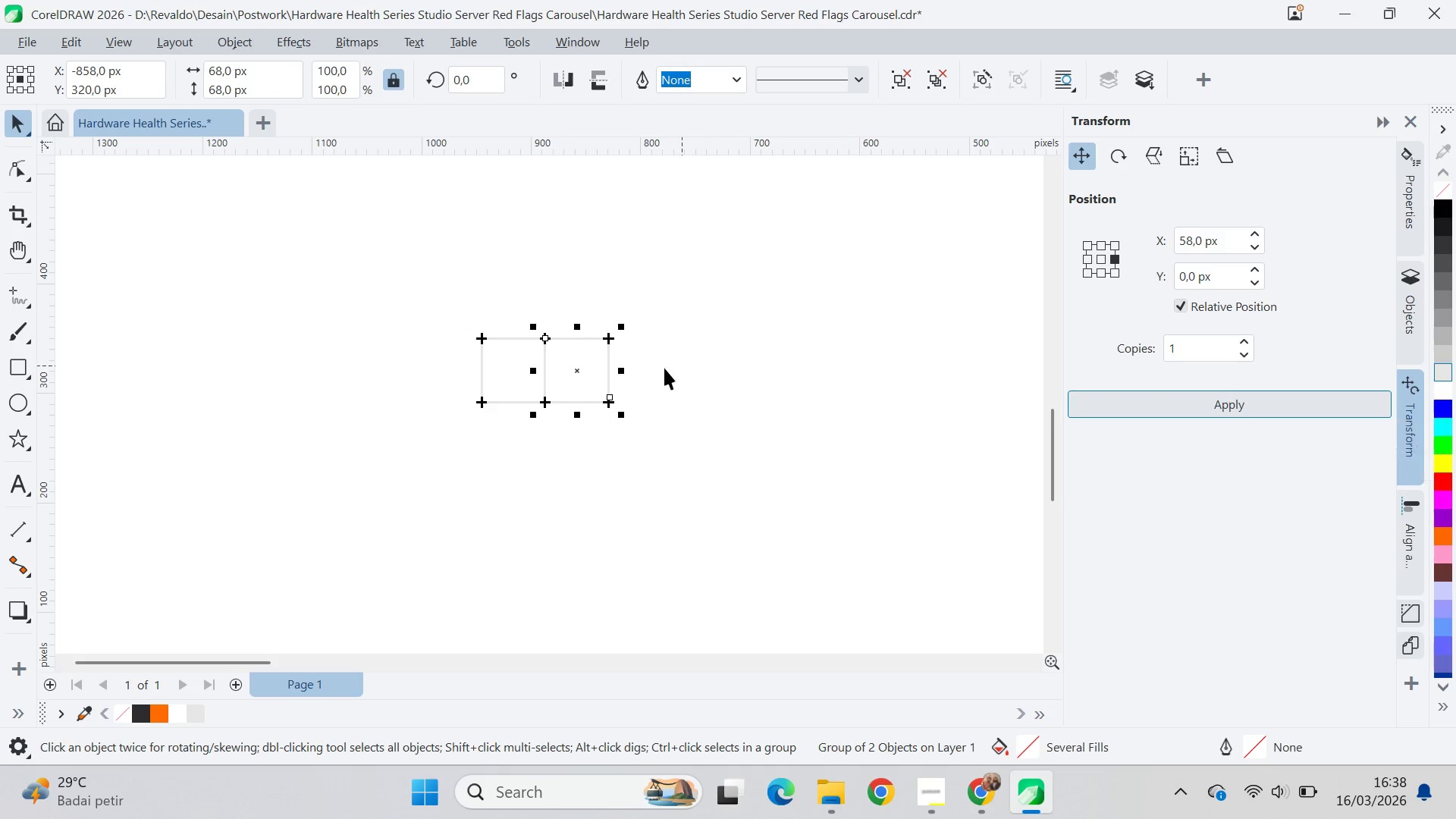 
scroll: coordinate [547, 341], scroll_direction: up, amount: 7.0
 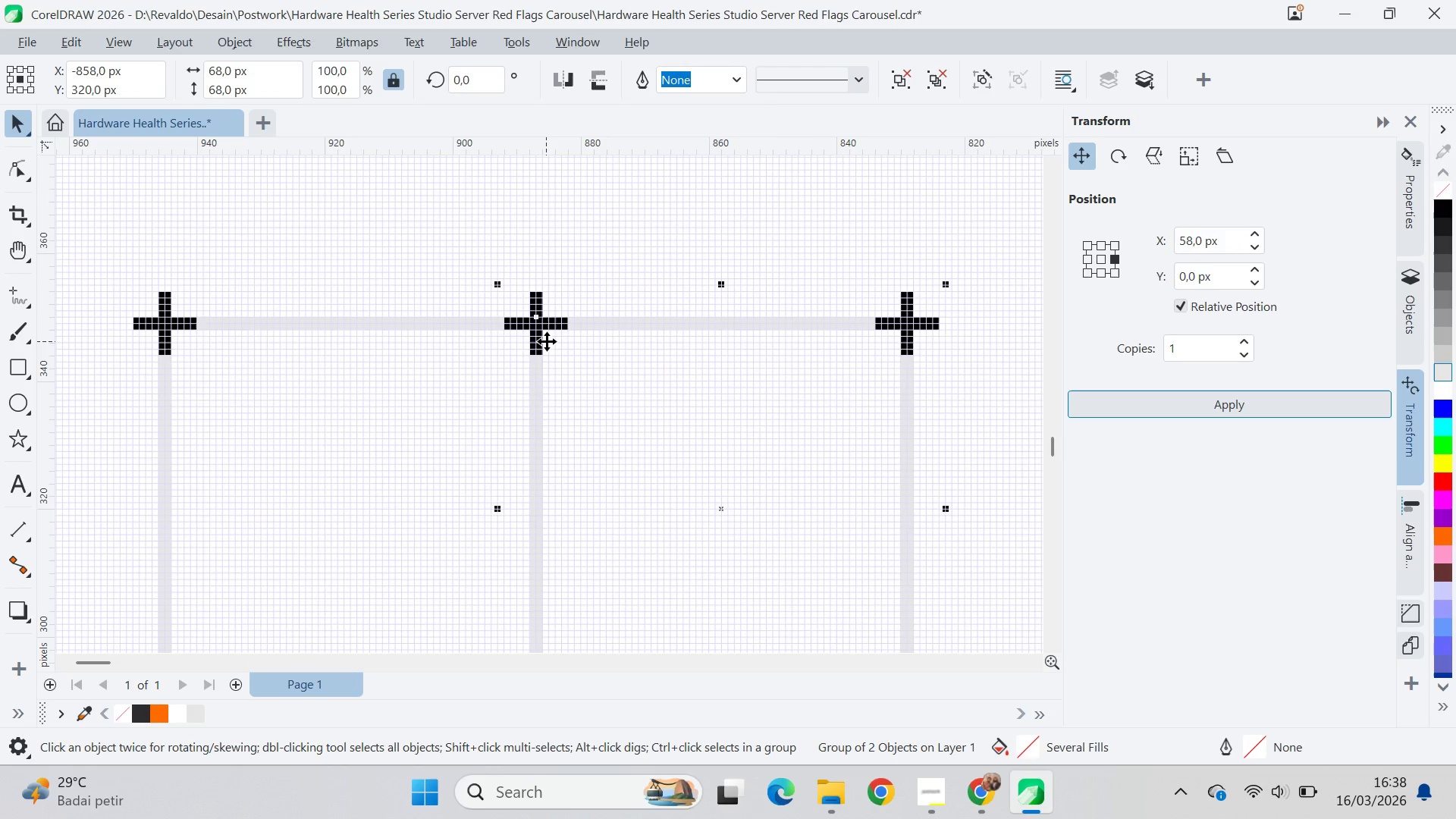 
scroll: coordinate [547, 341], scroll_direction: down, amount: 20.0
 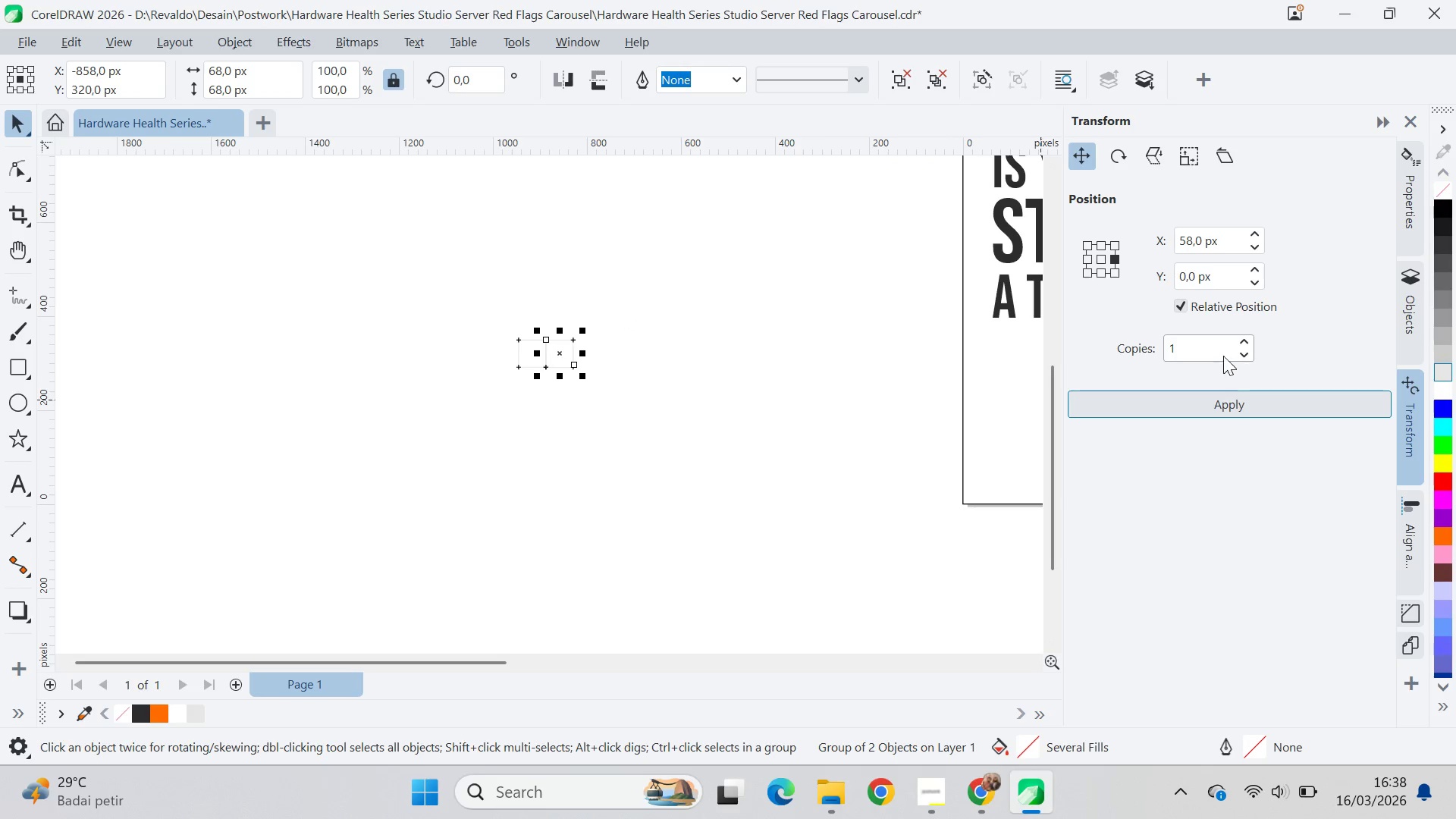 
left_click_drag(start_coordinate=[1204, 345], to_coordinate=[1136, 356])
 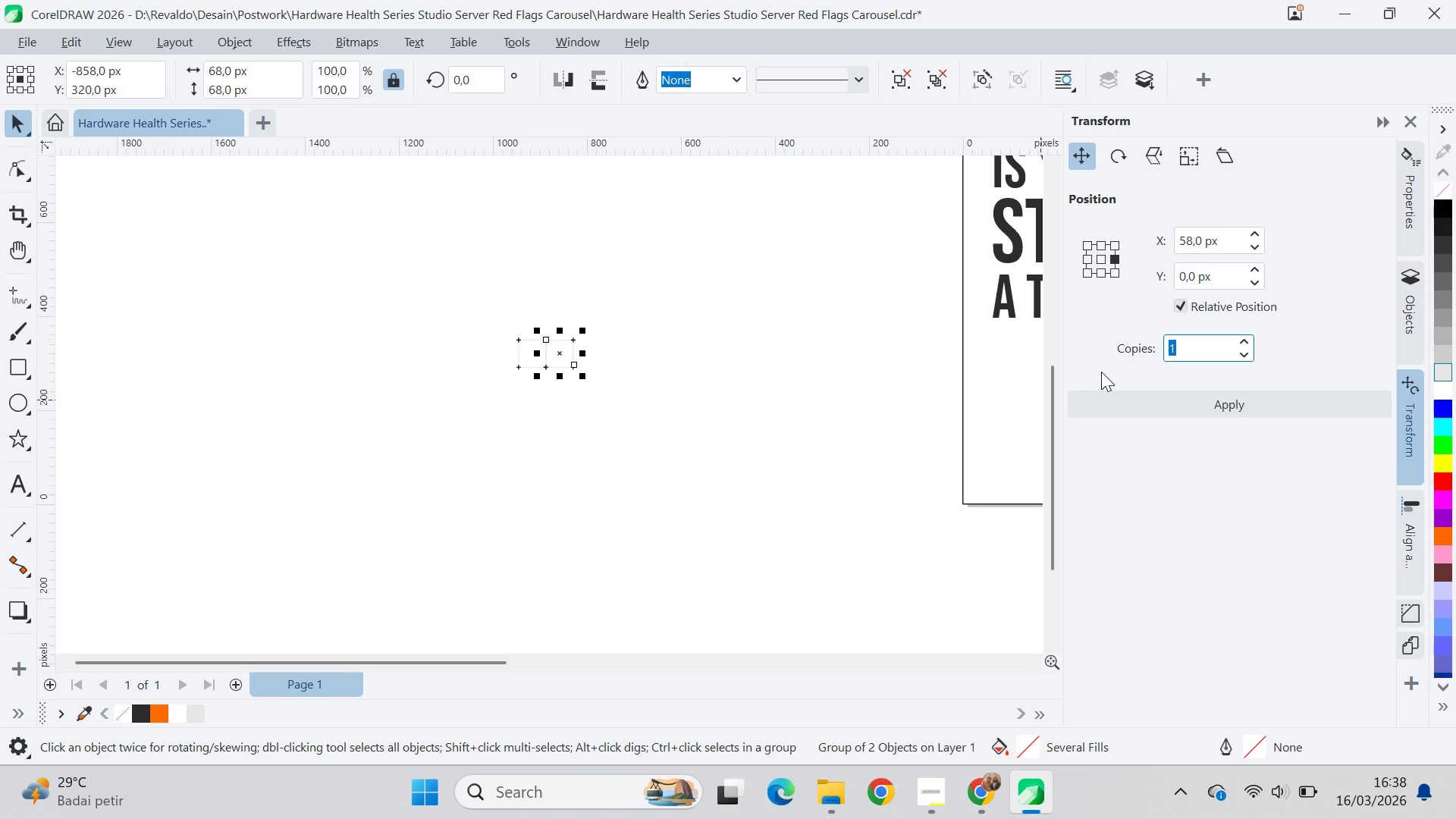 
key(9)
 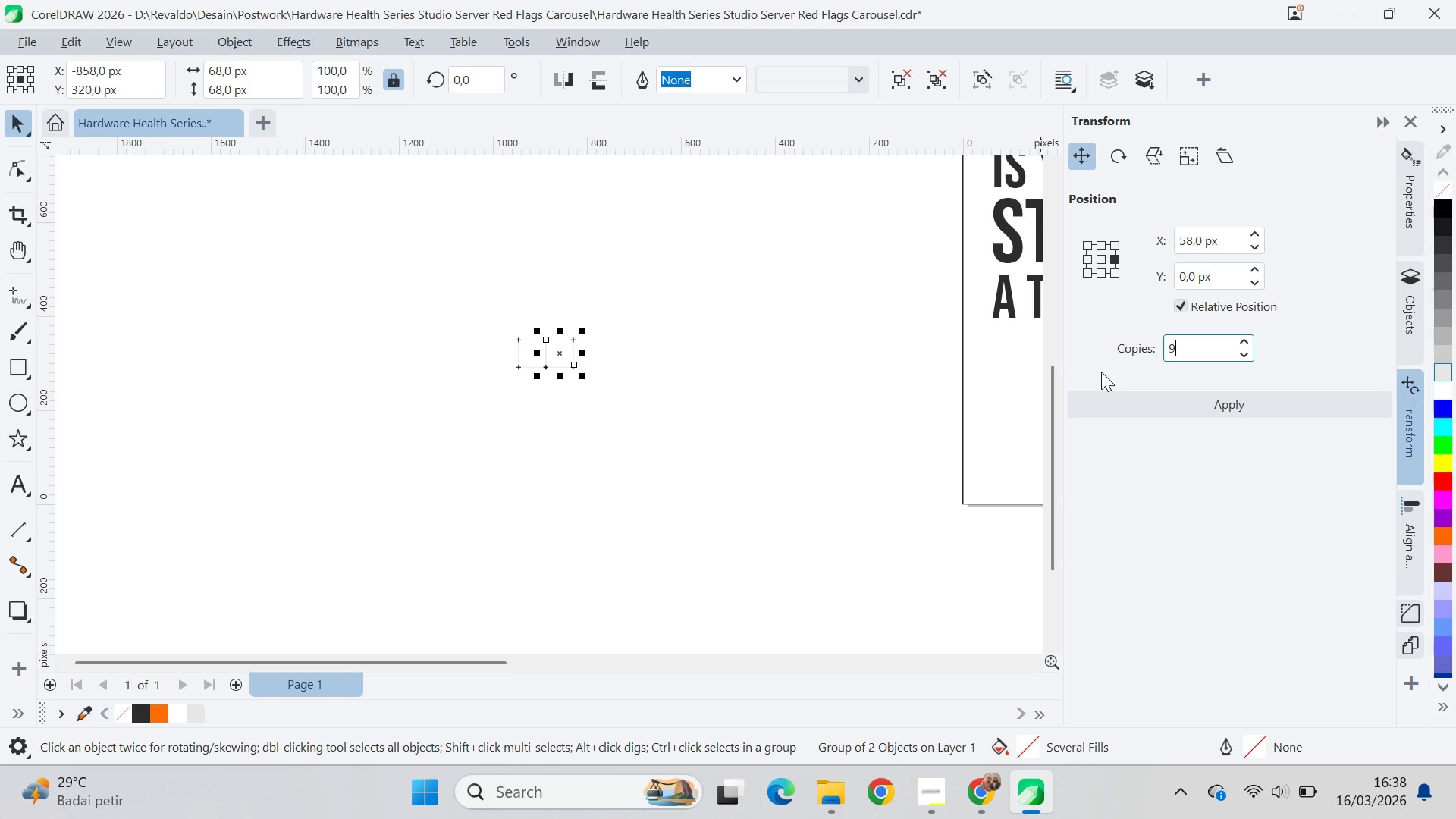 
key(Enter)
 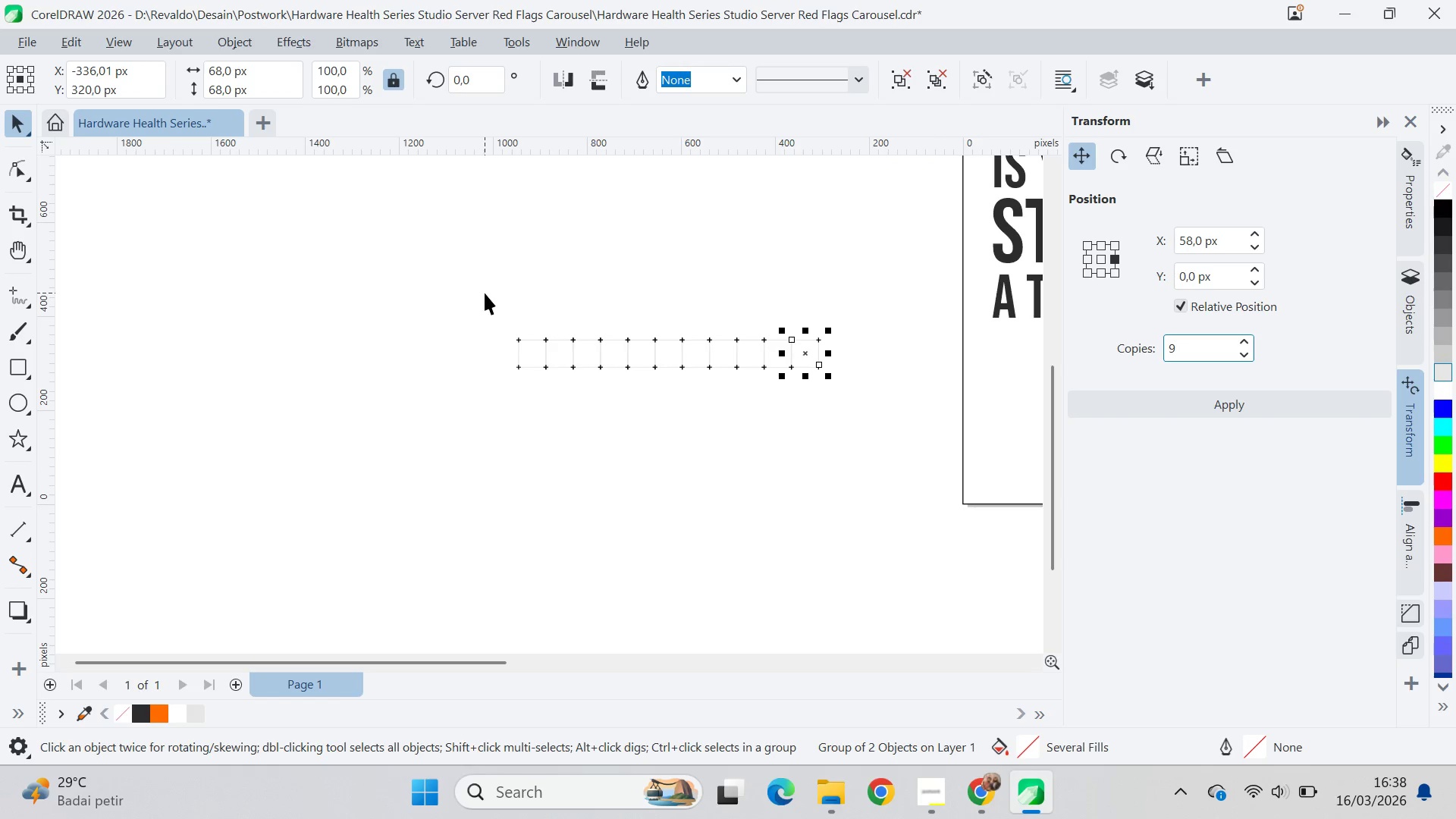 
left_click_drag(start_coordinate=[485, 292], to_coordinate=[864, 395])
 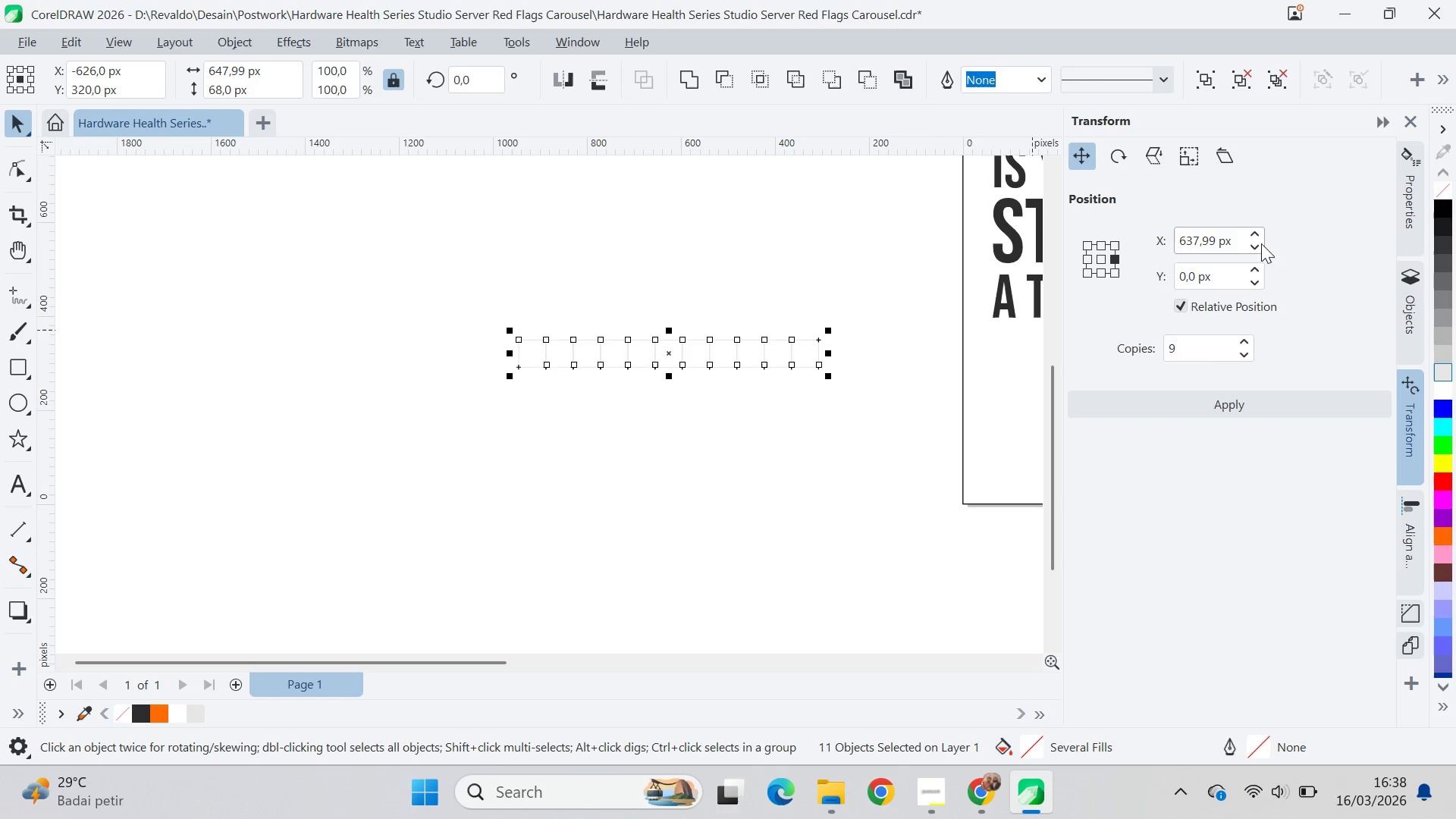 
left_click([1206, 350])
 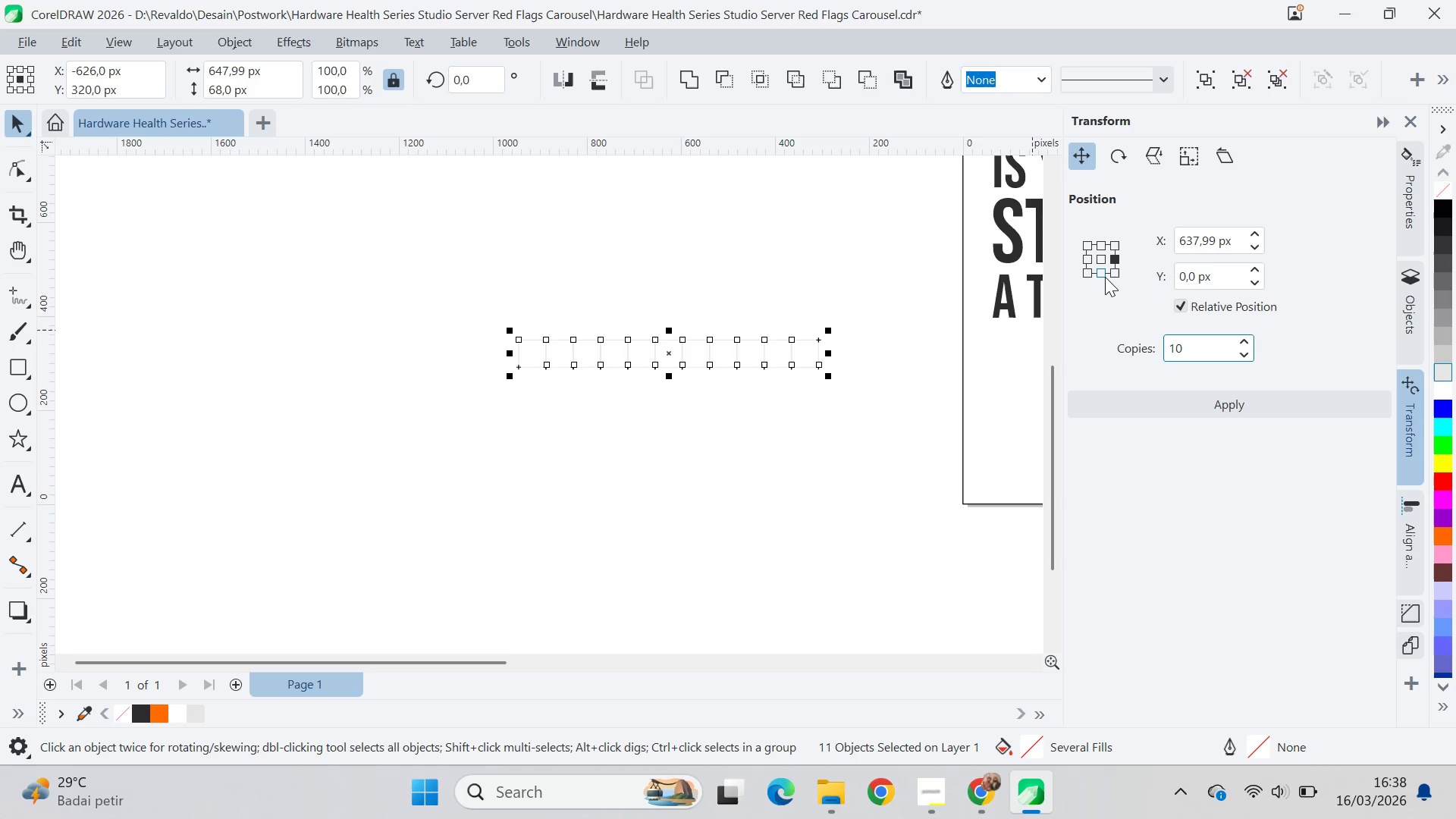 
left_click([1100, 273])
 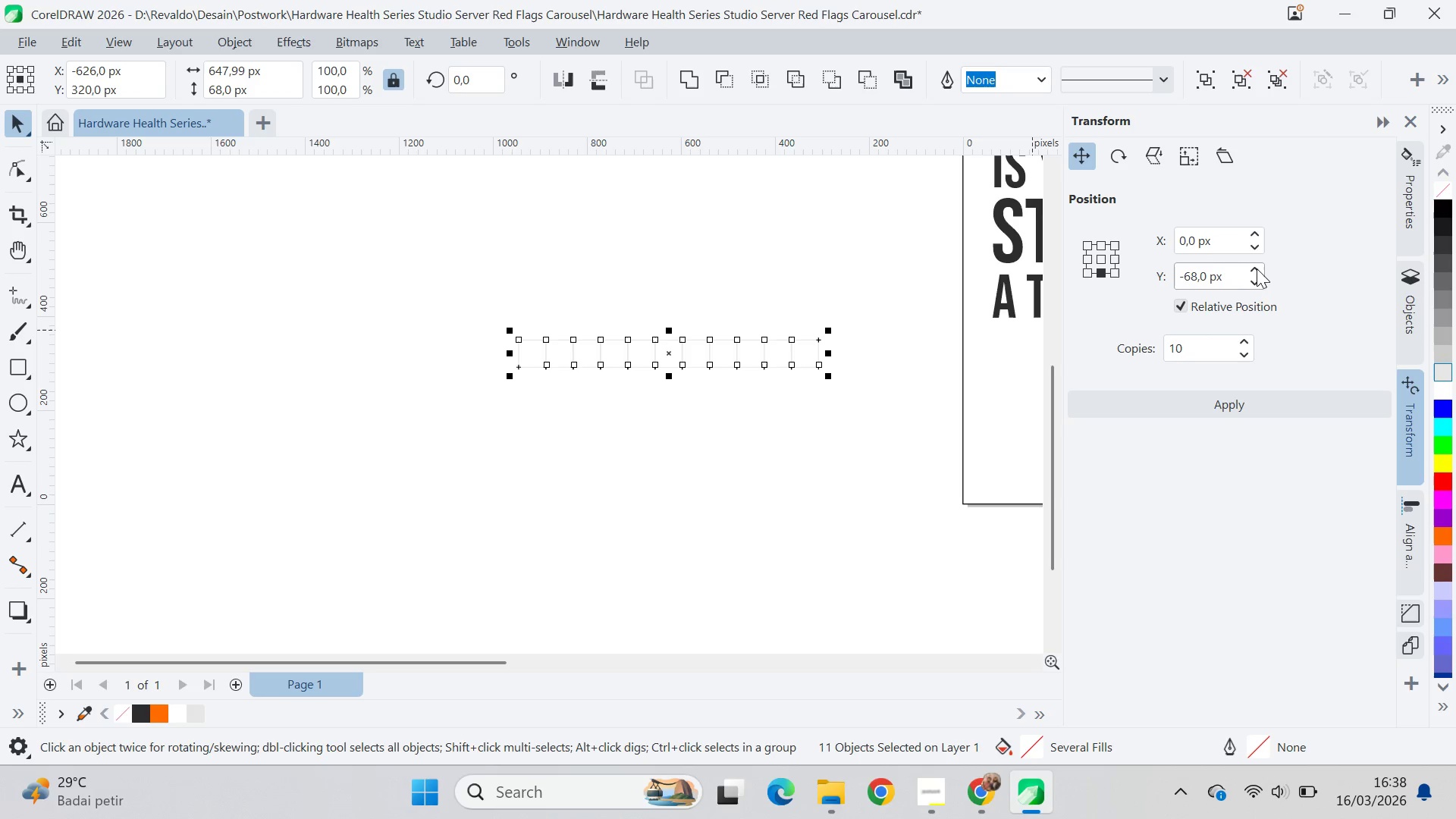 
left_click([1258, 268])
 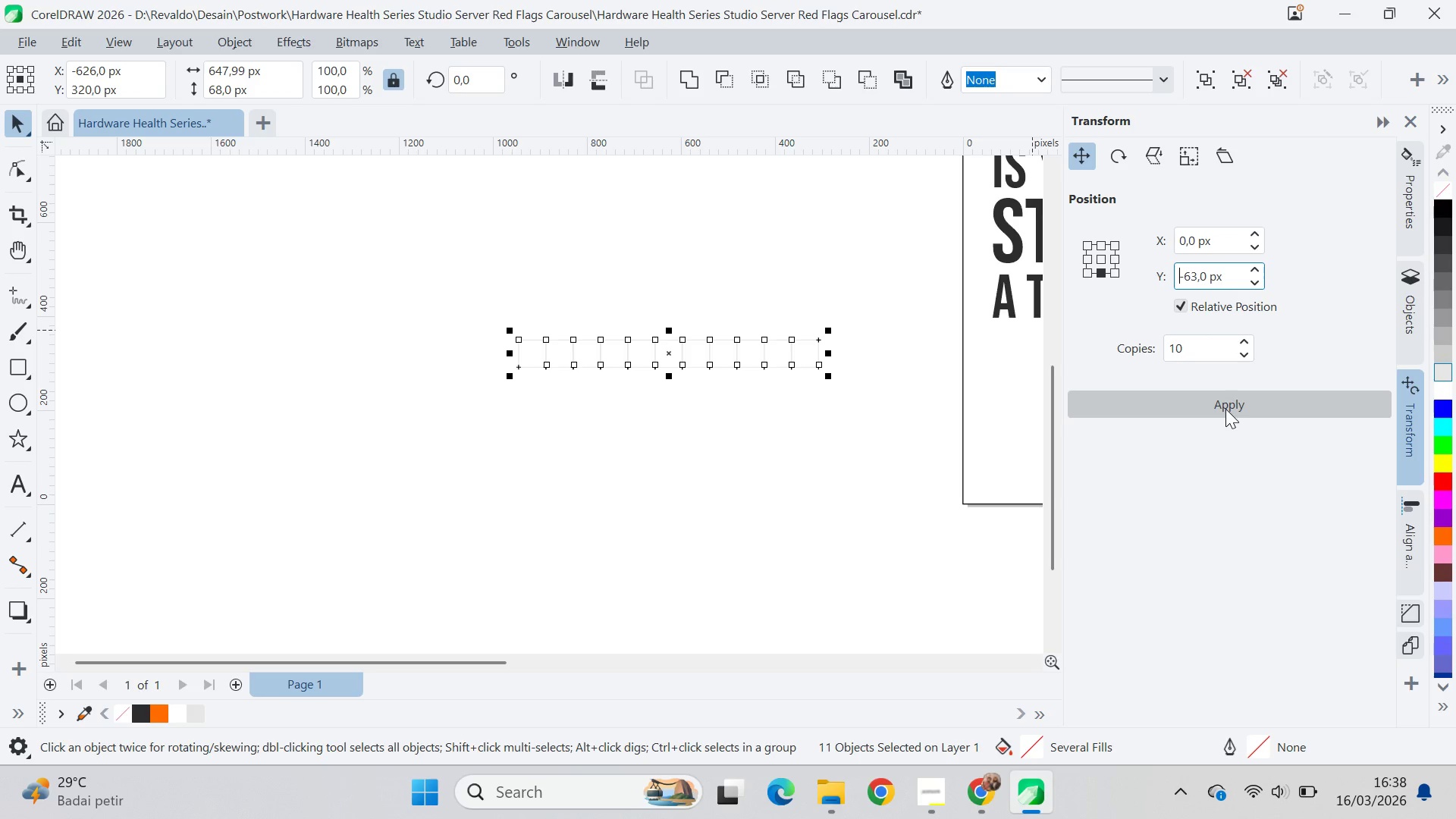 
left_click([1226, 406])
 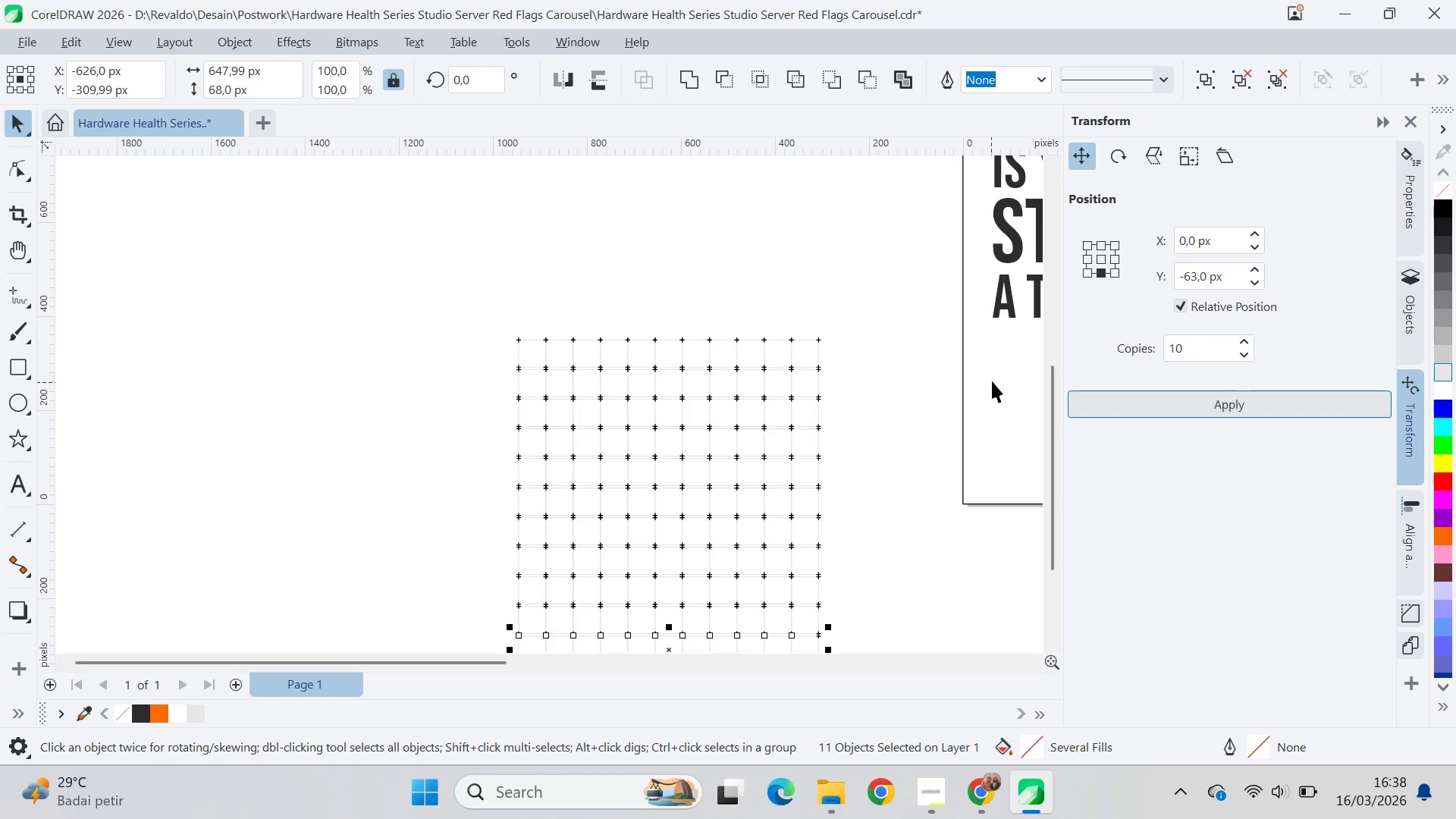 
key(Control+Z)
 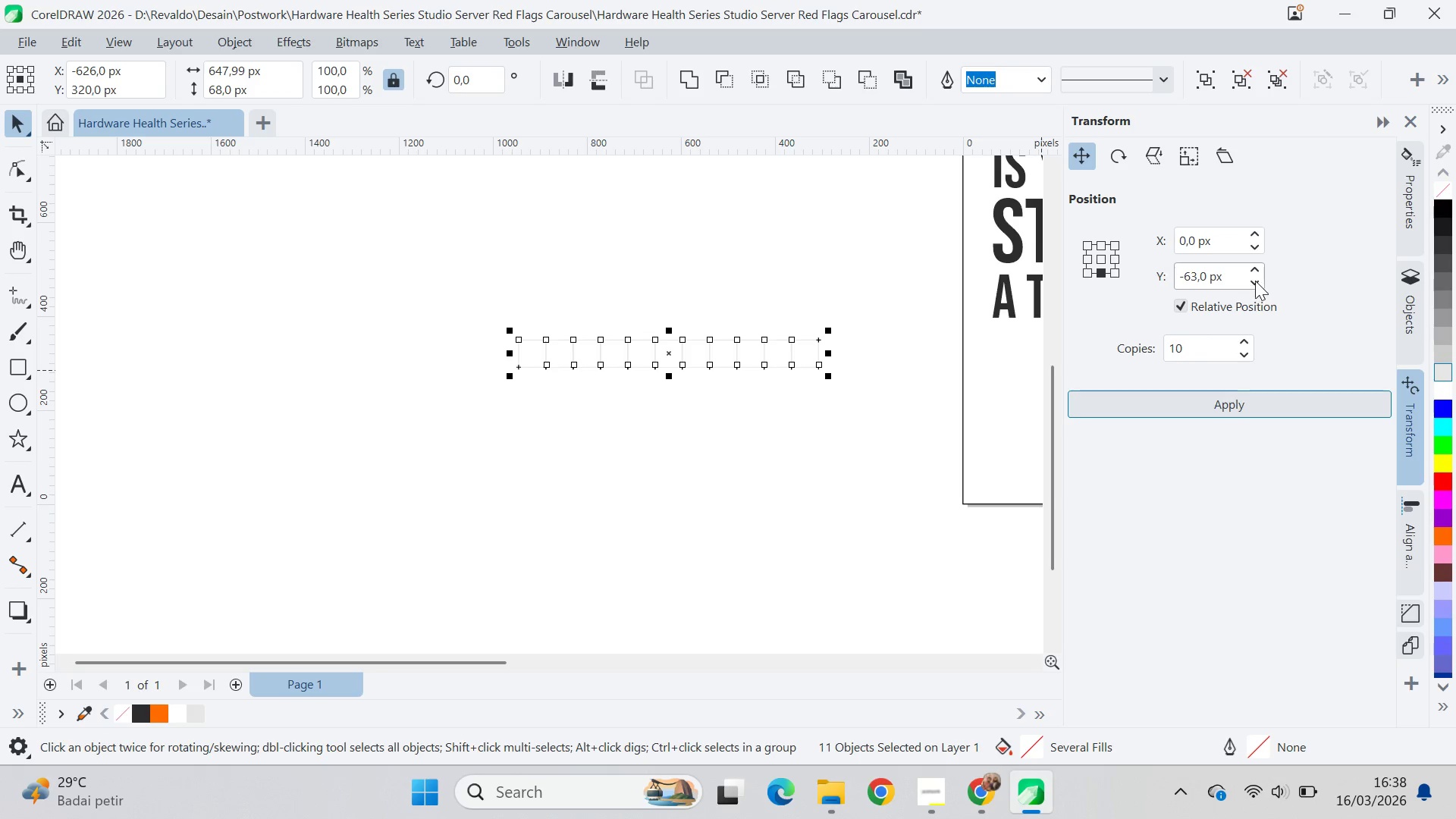 
left_click([1255, 281])
 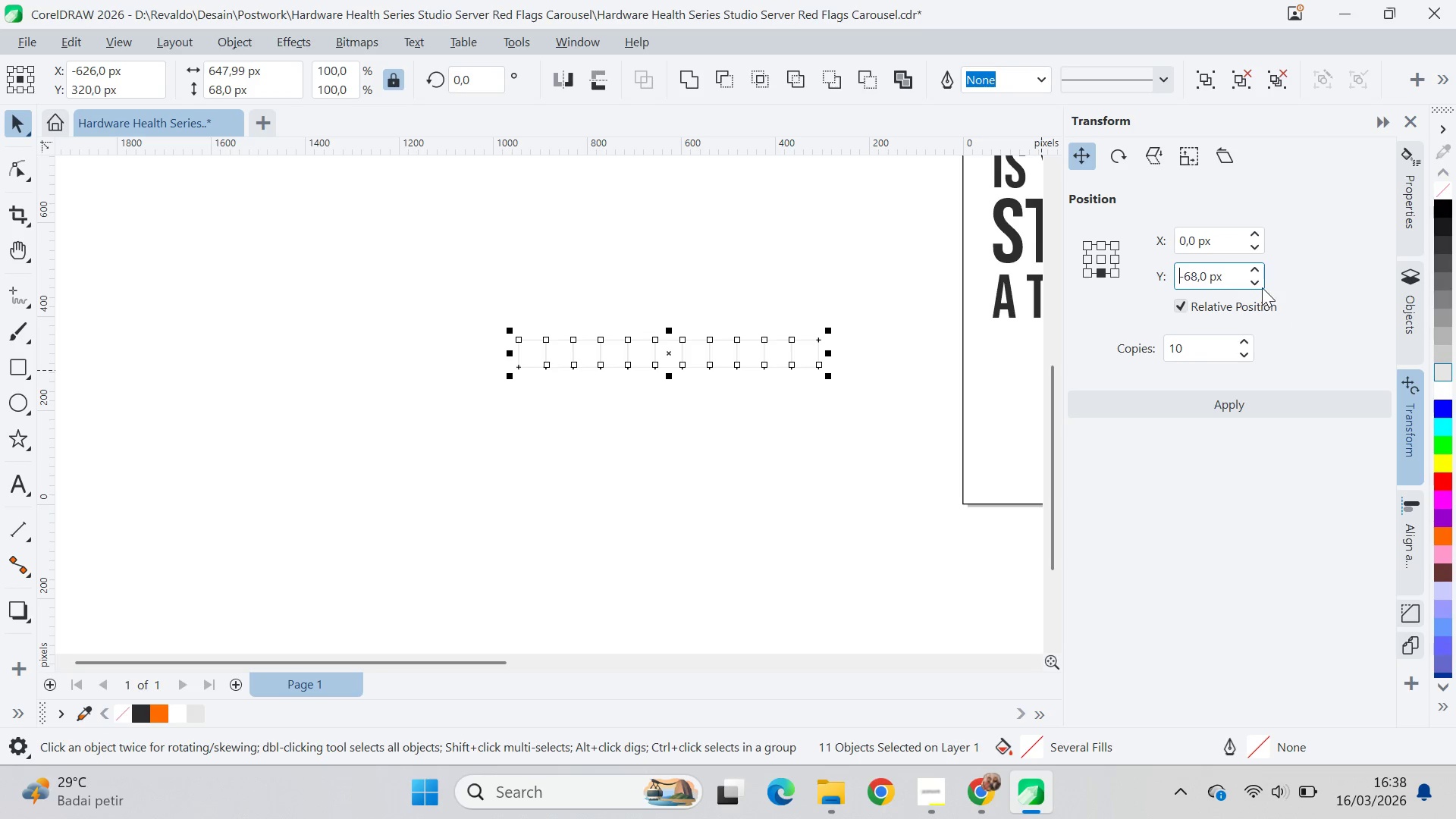 
left_click([1261, 285])
 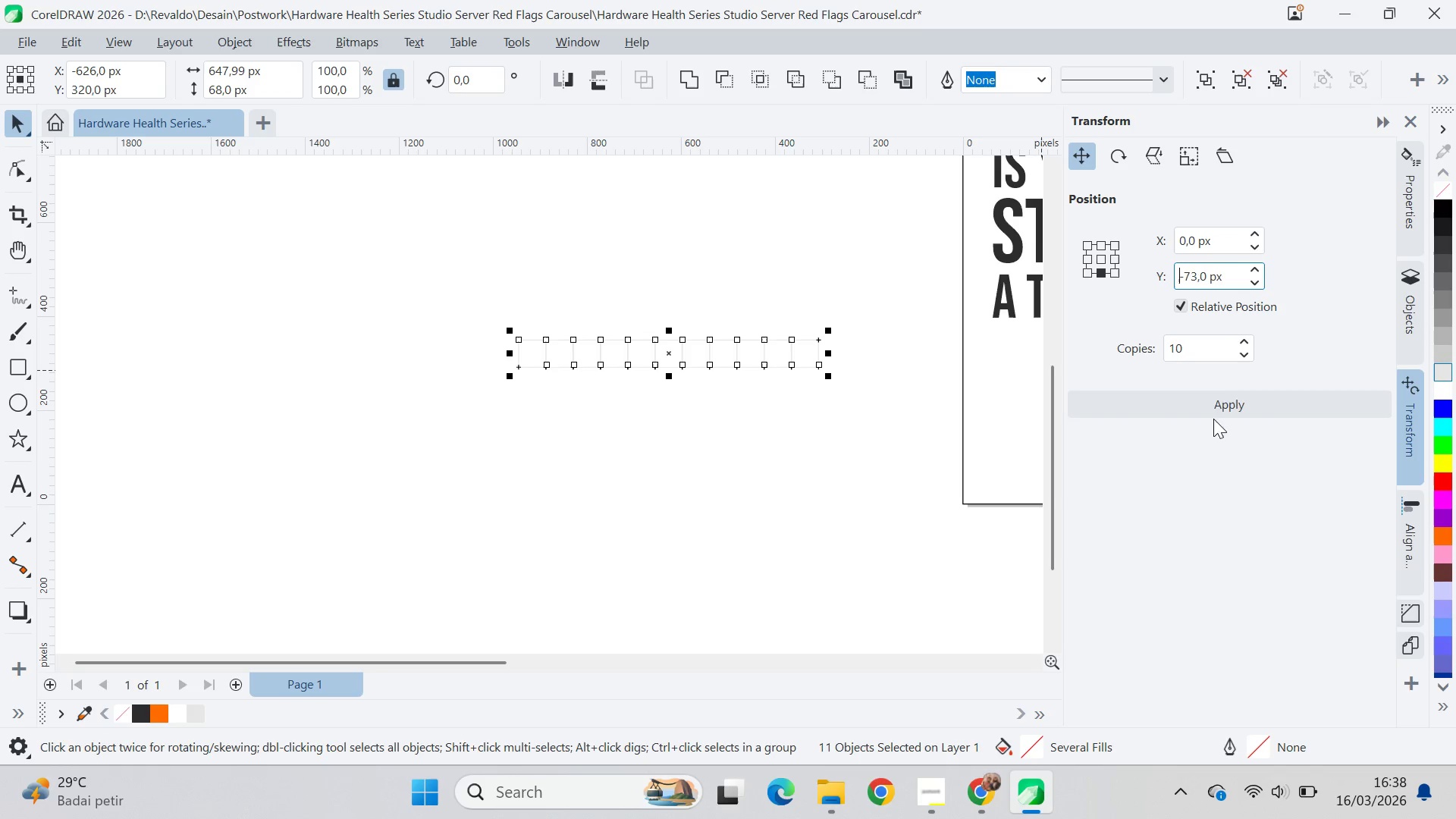 
left_click([1220, 398])
 